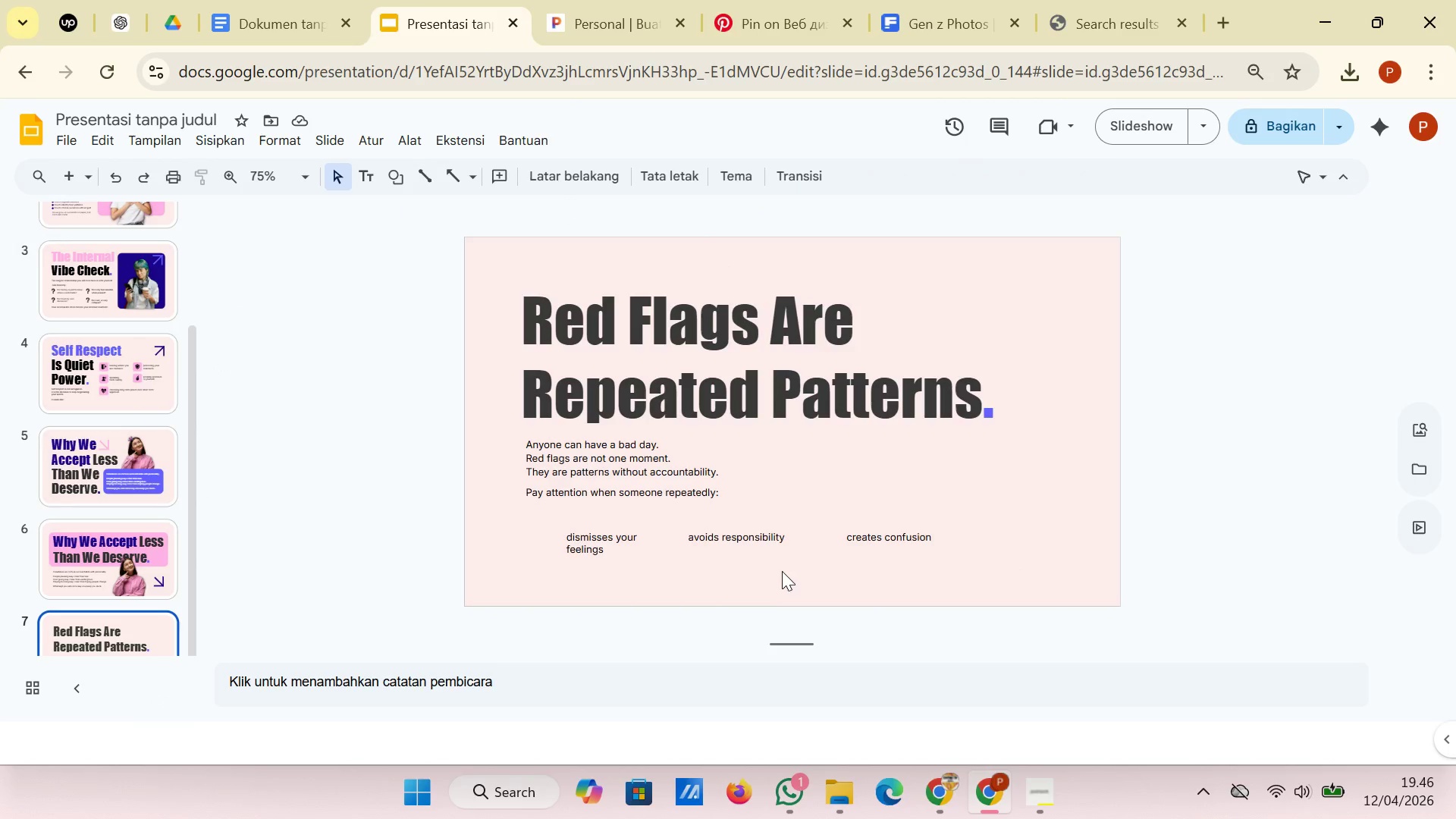 
right_click([782, 571])
 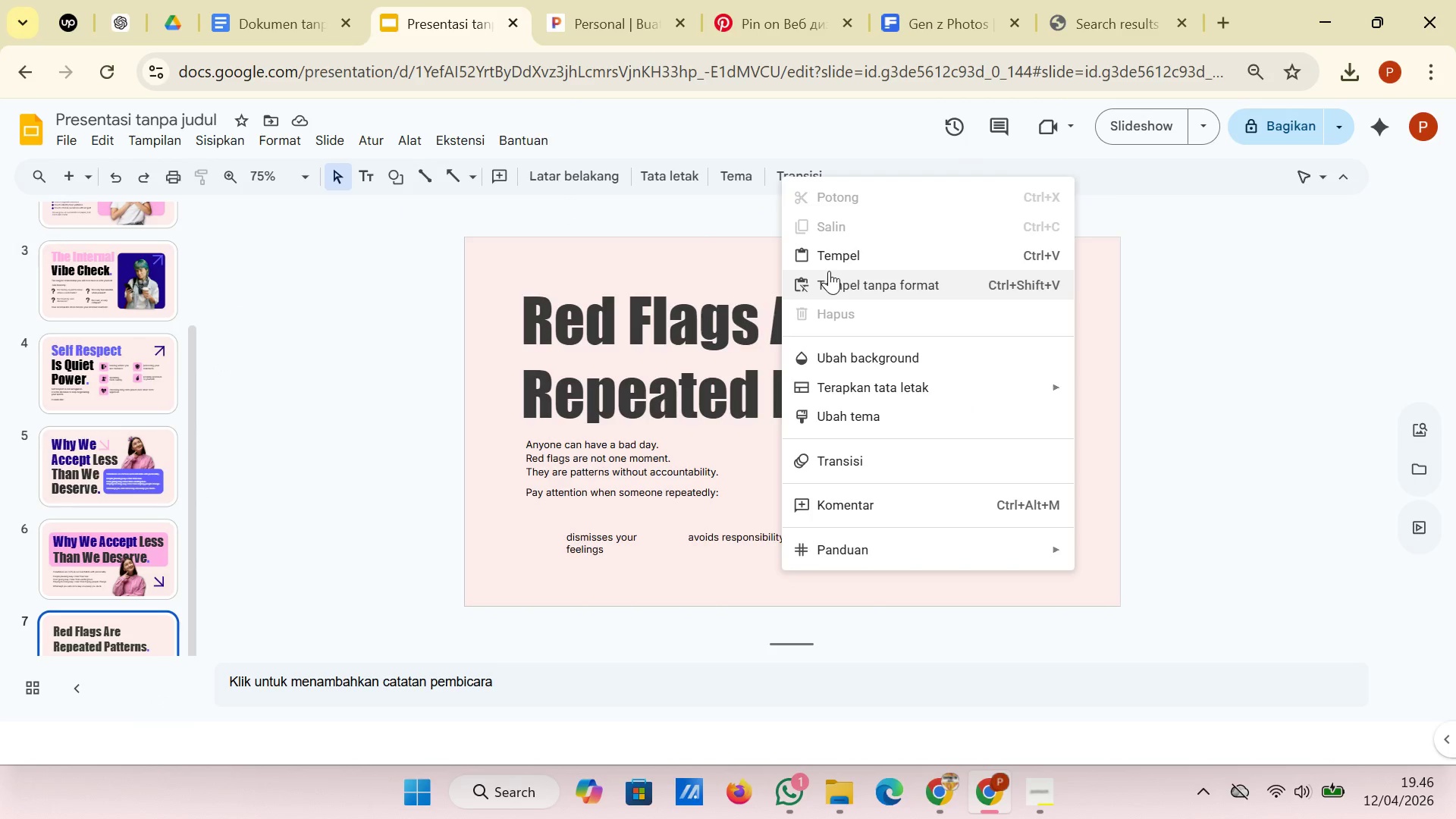 
left_click([829, 271])
 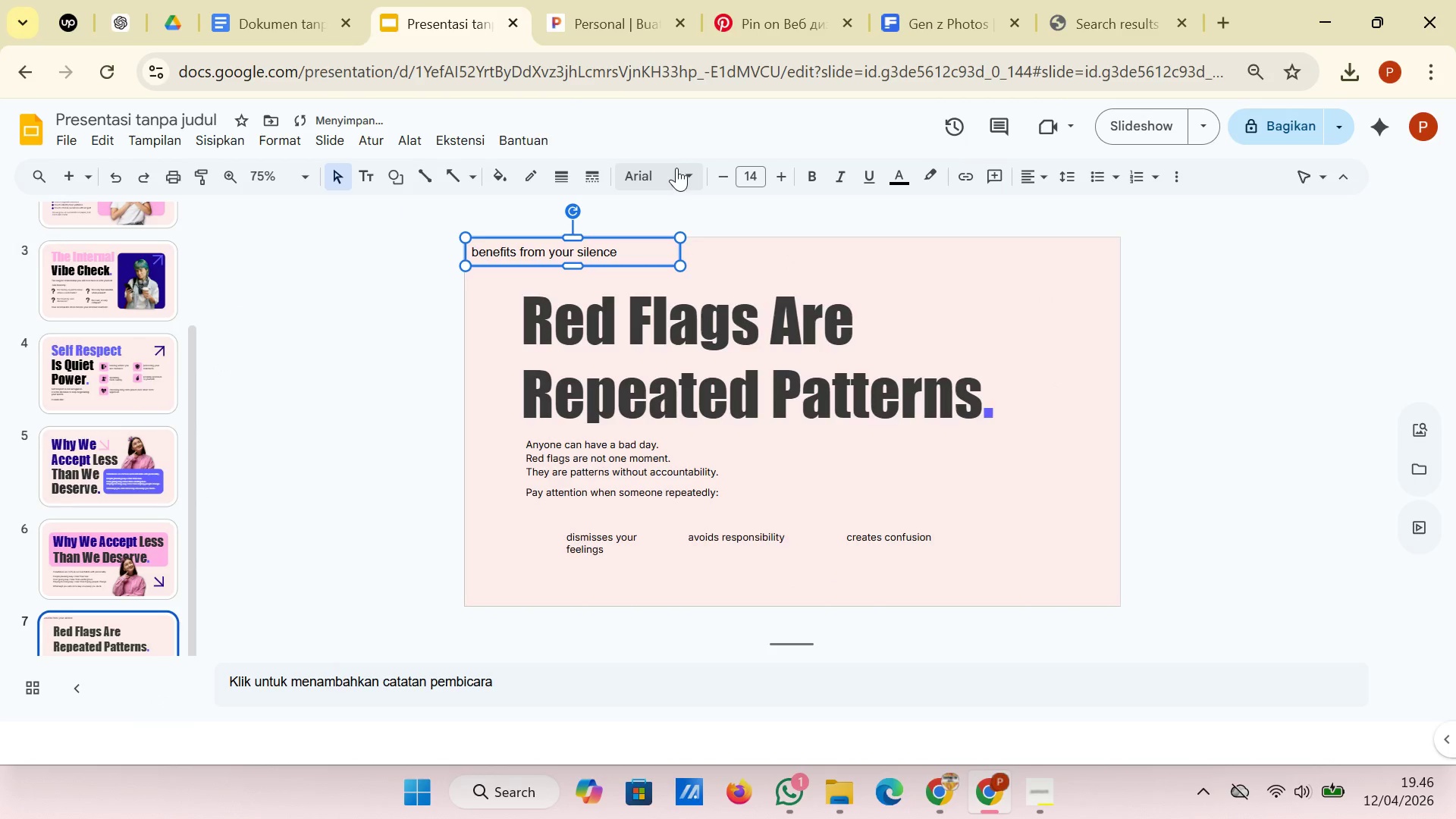 
left_click([676, 168])
 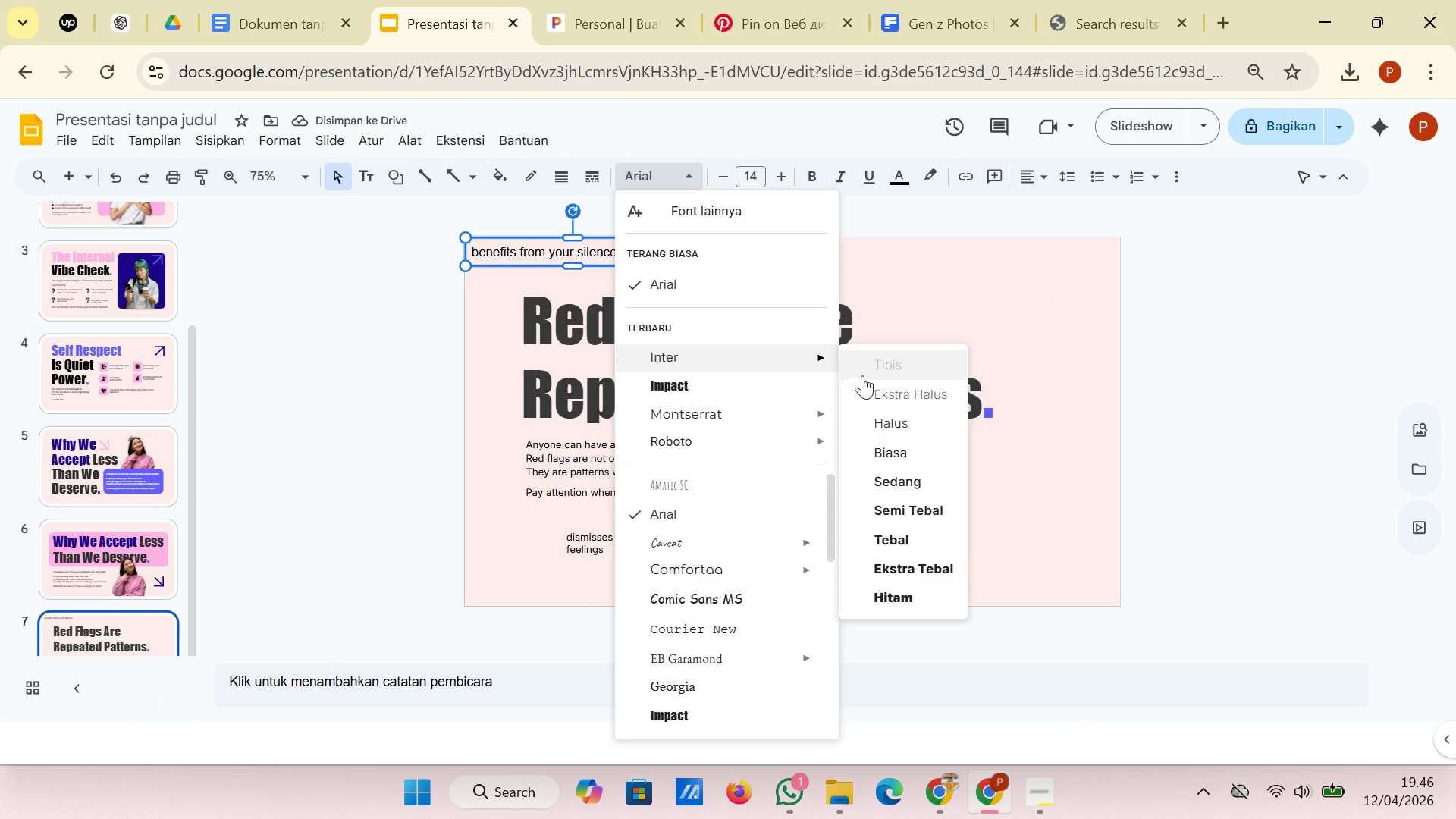 
left_click([908, 458])
 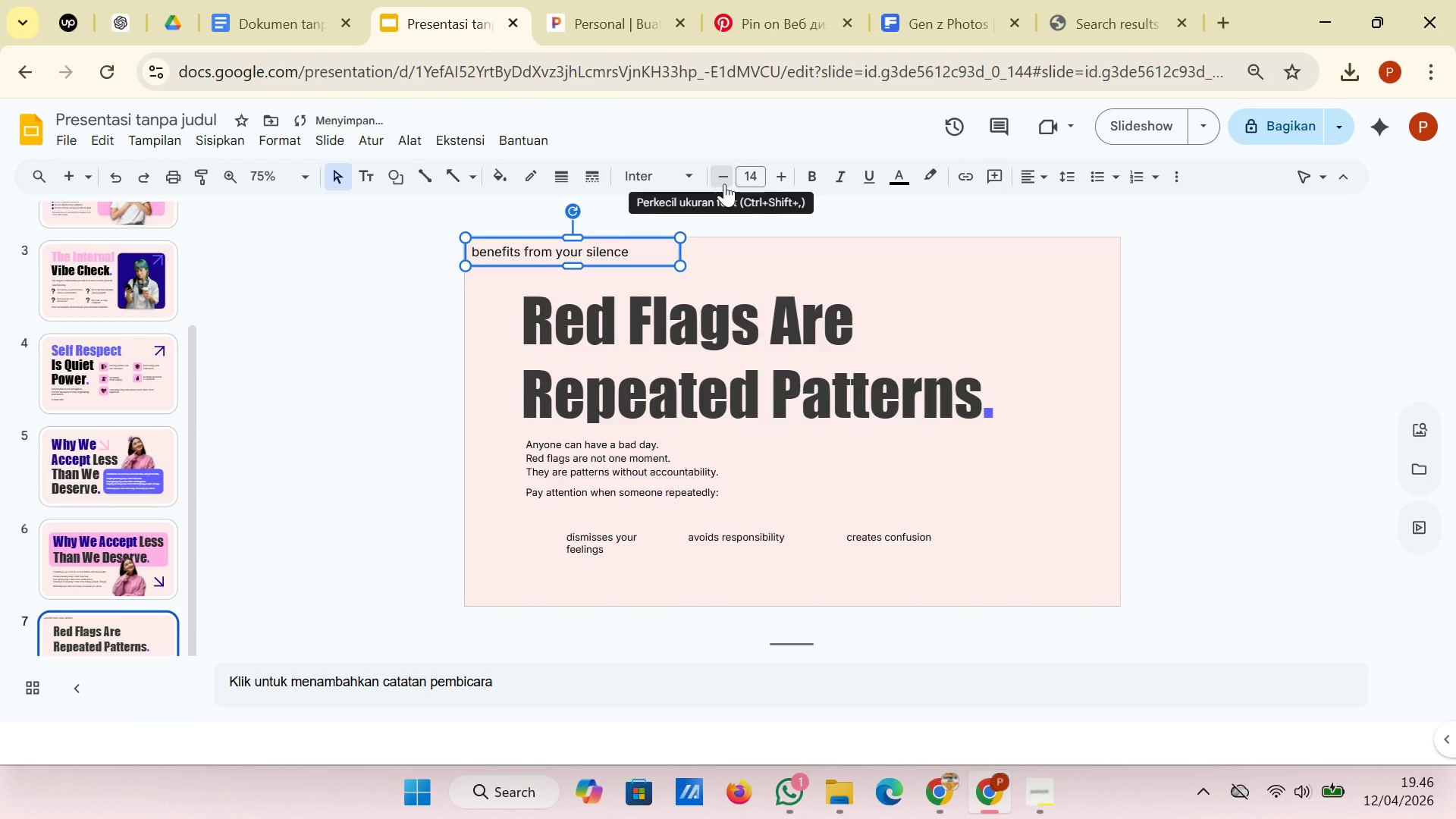 
double_click([724, 184])
 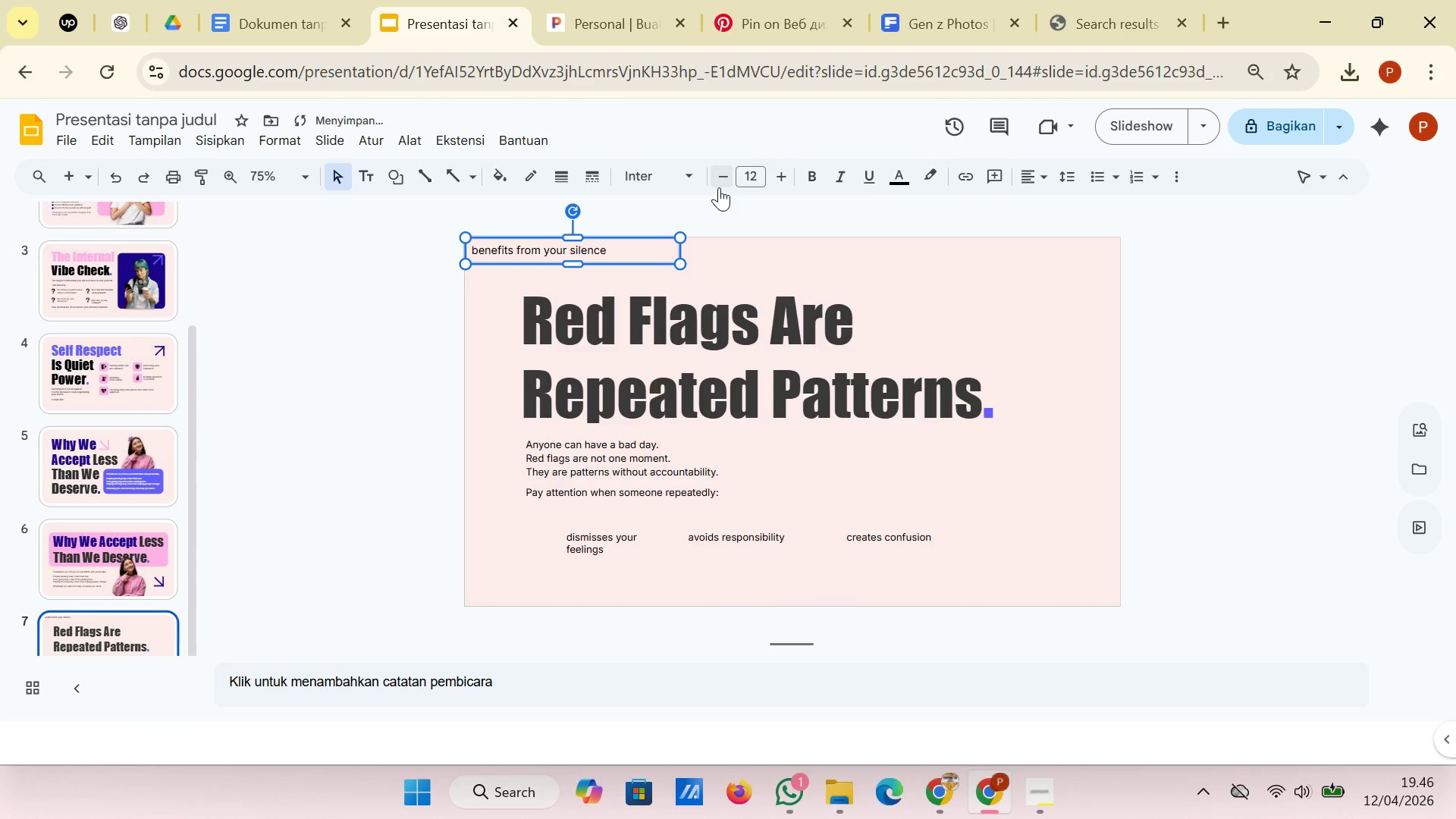 
left_click([719, 187])
 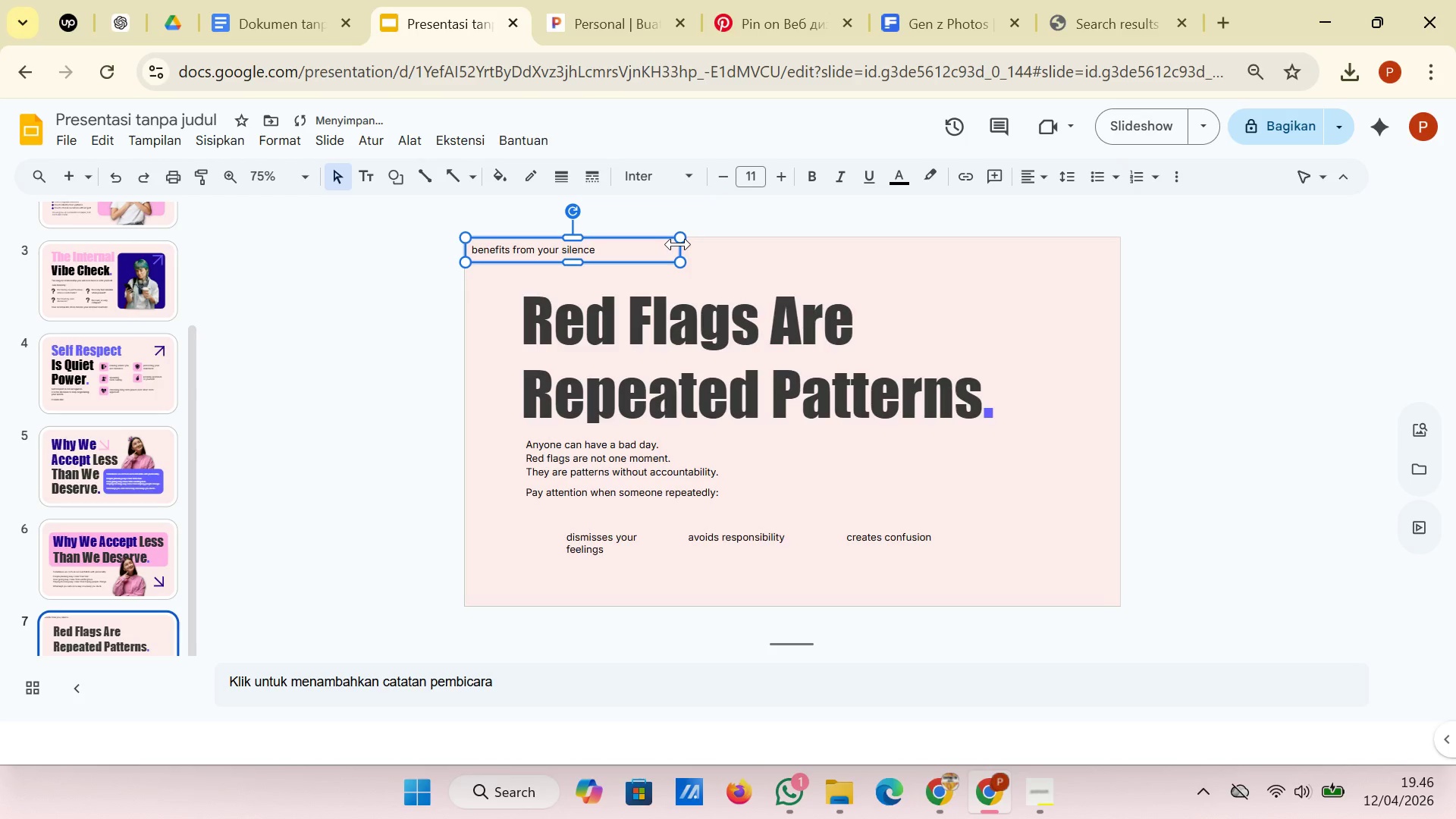 
left_click_drag(start_coordinate=[678, 244], to_coordinate=[572, 252])
 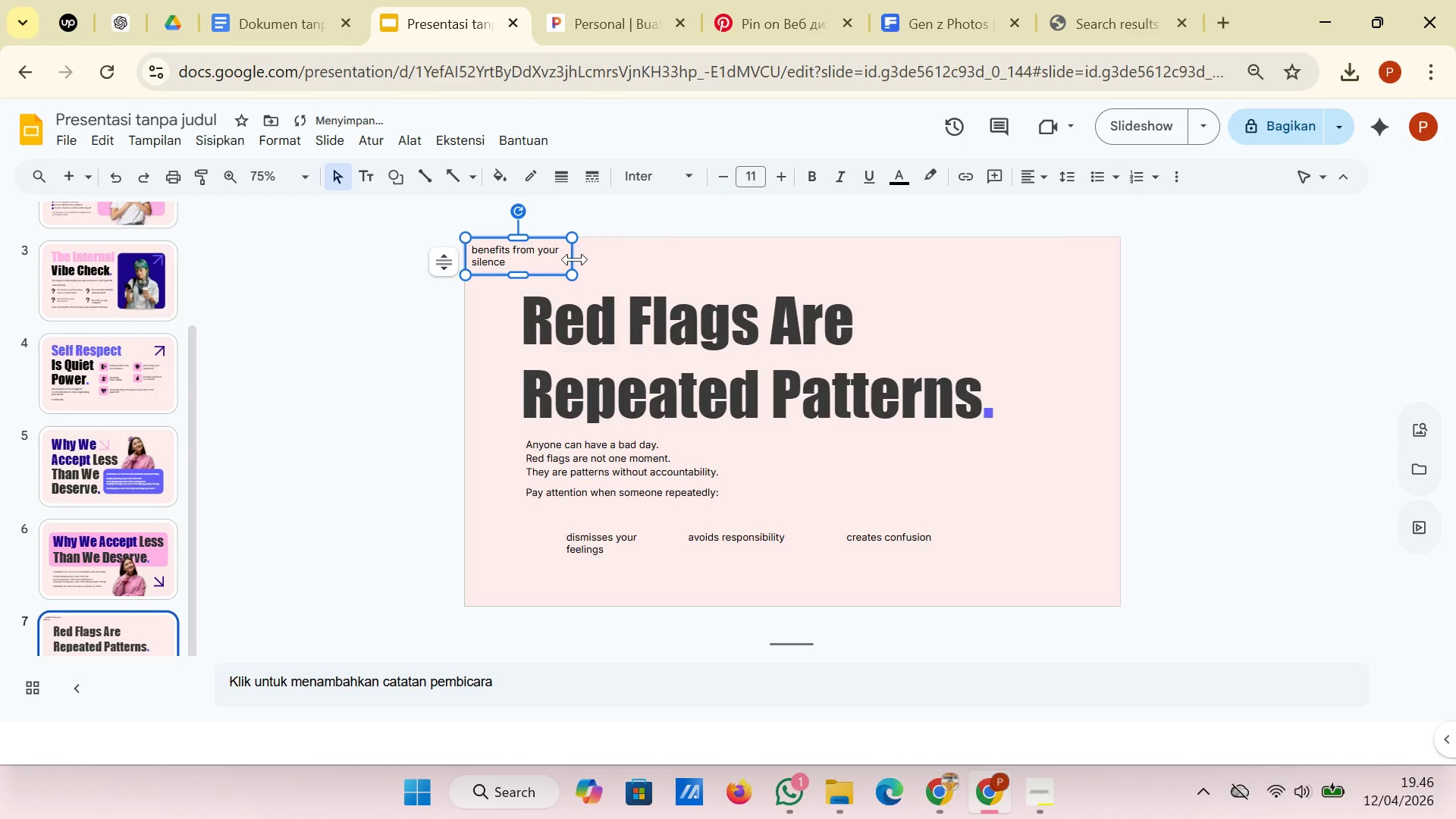 
left_click_drag(start_coordinate=[575, 259], to_coordinate=[566, 260])
 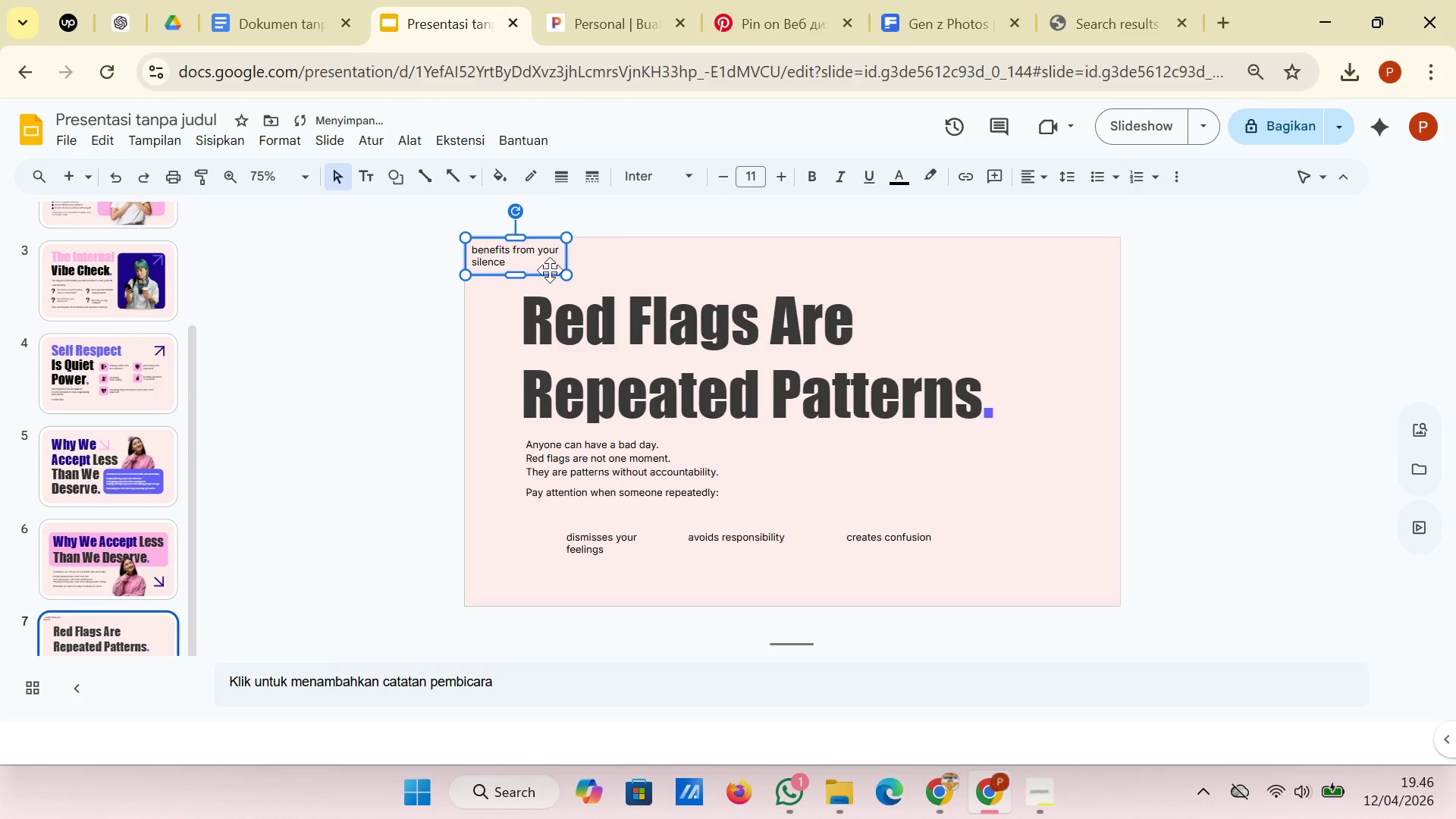 
left_click_drag(start_coordinate=[548, 273], to_coordinate=[1039, 554])
 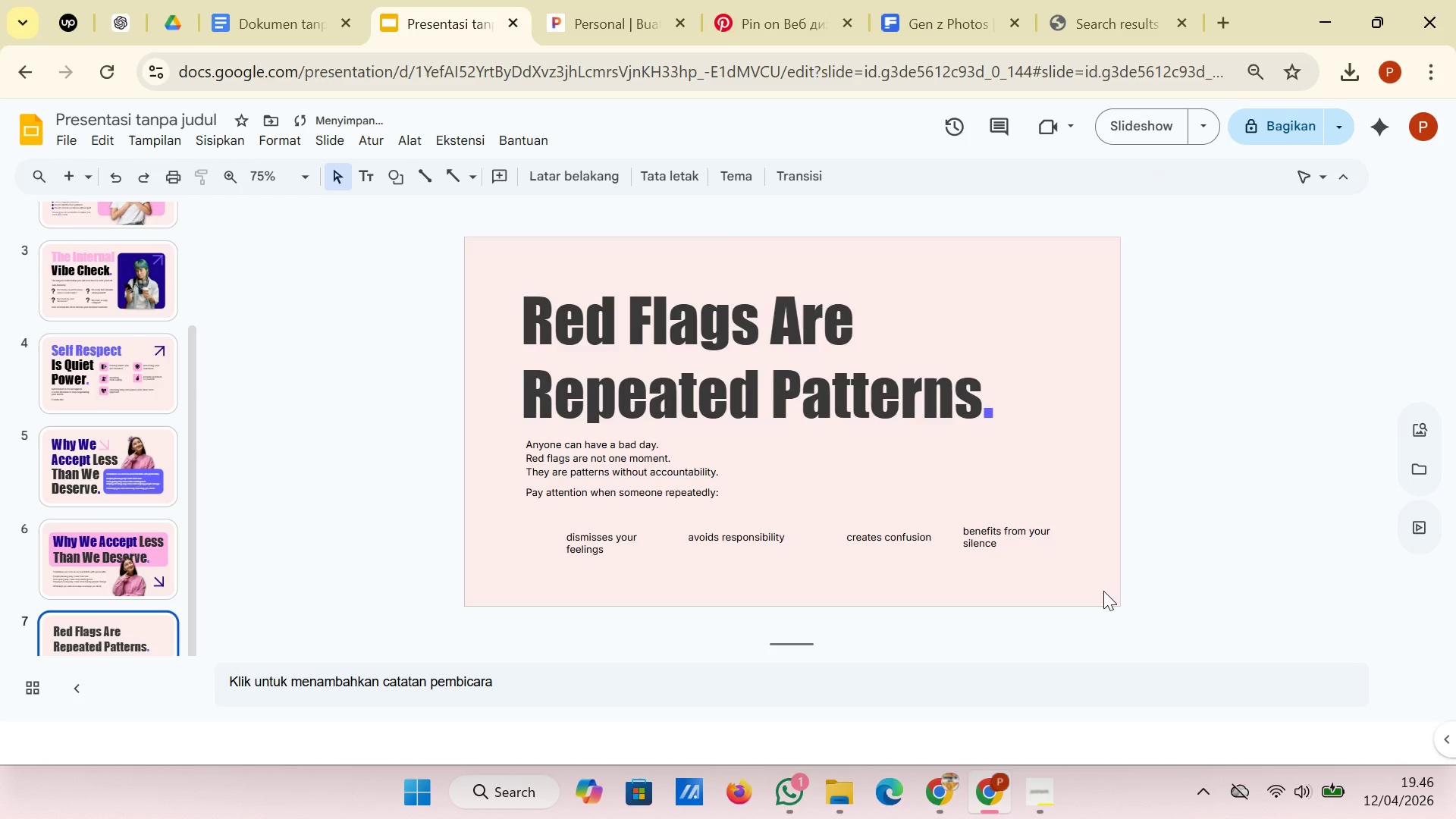 
left_click([1103, 591])
 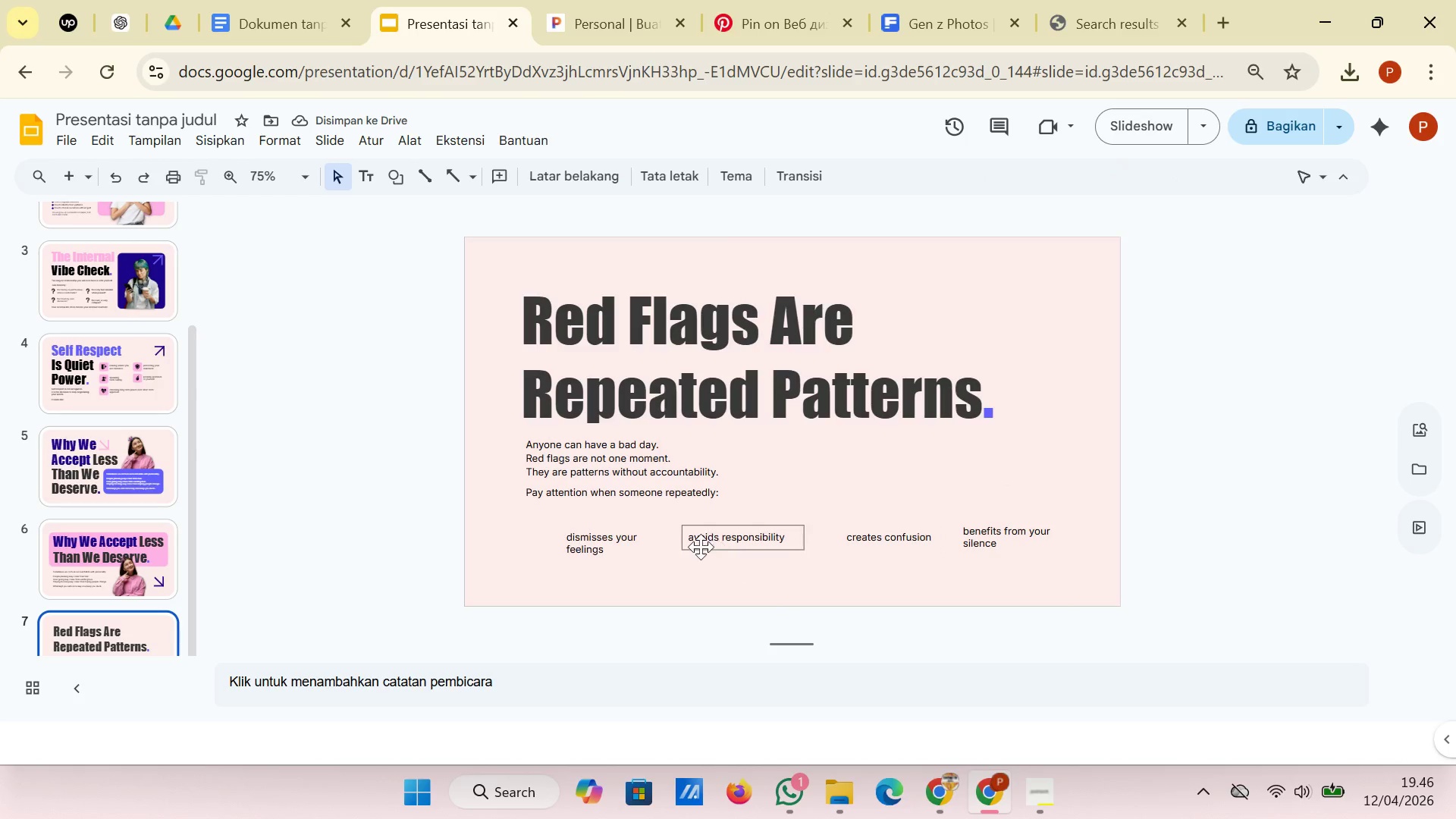 
left_click([698, 552])
 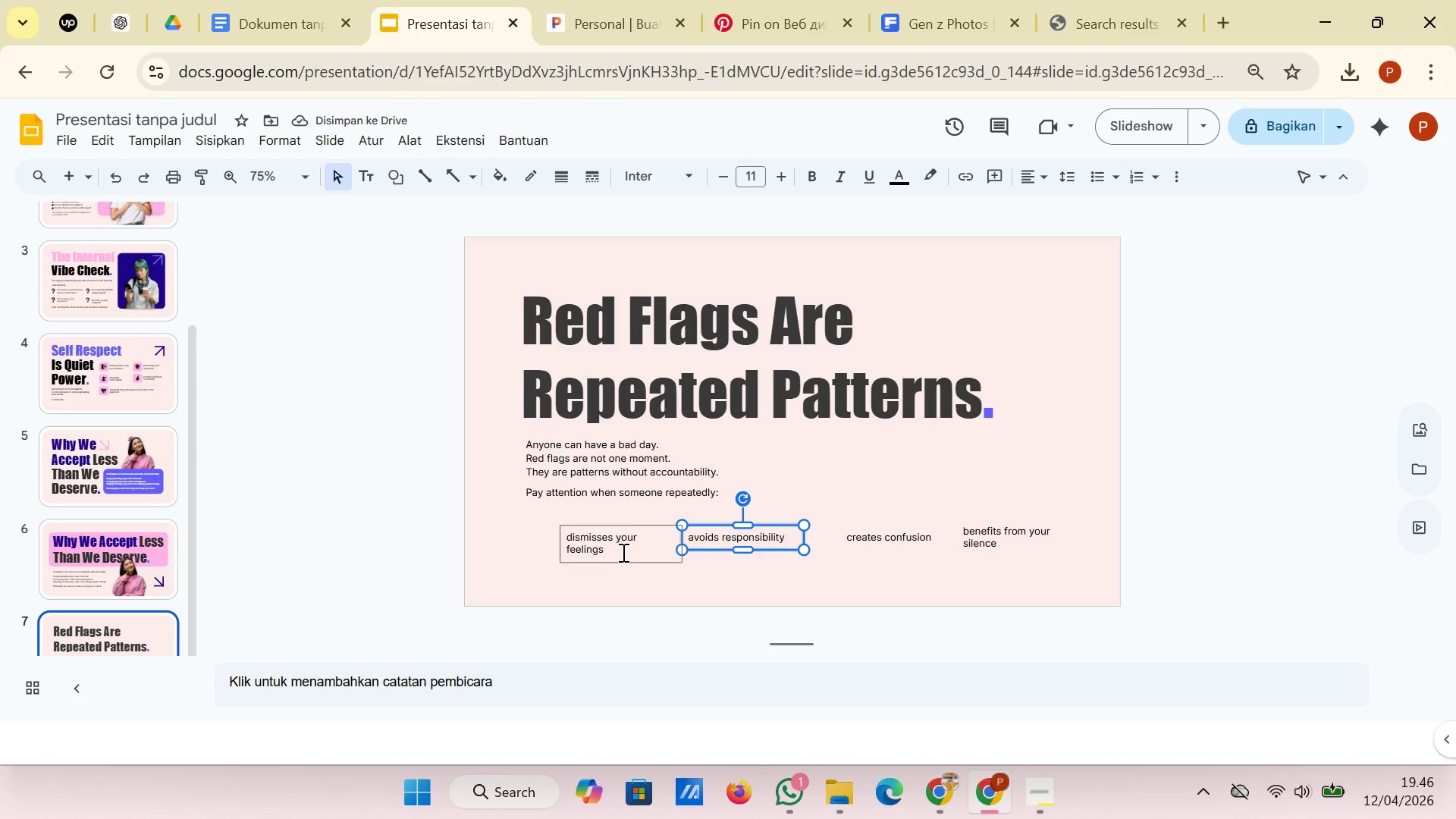 
left_click([622, 552])
 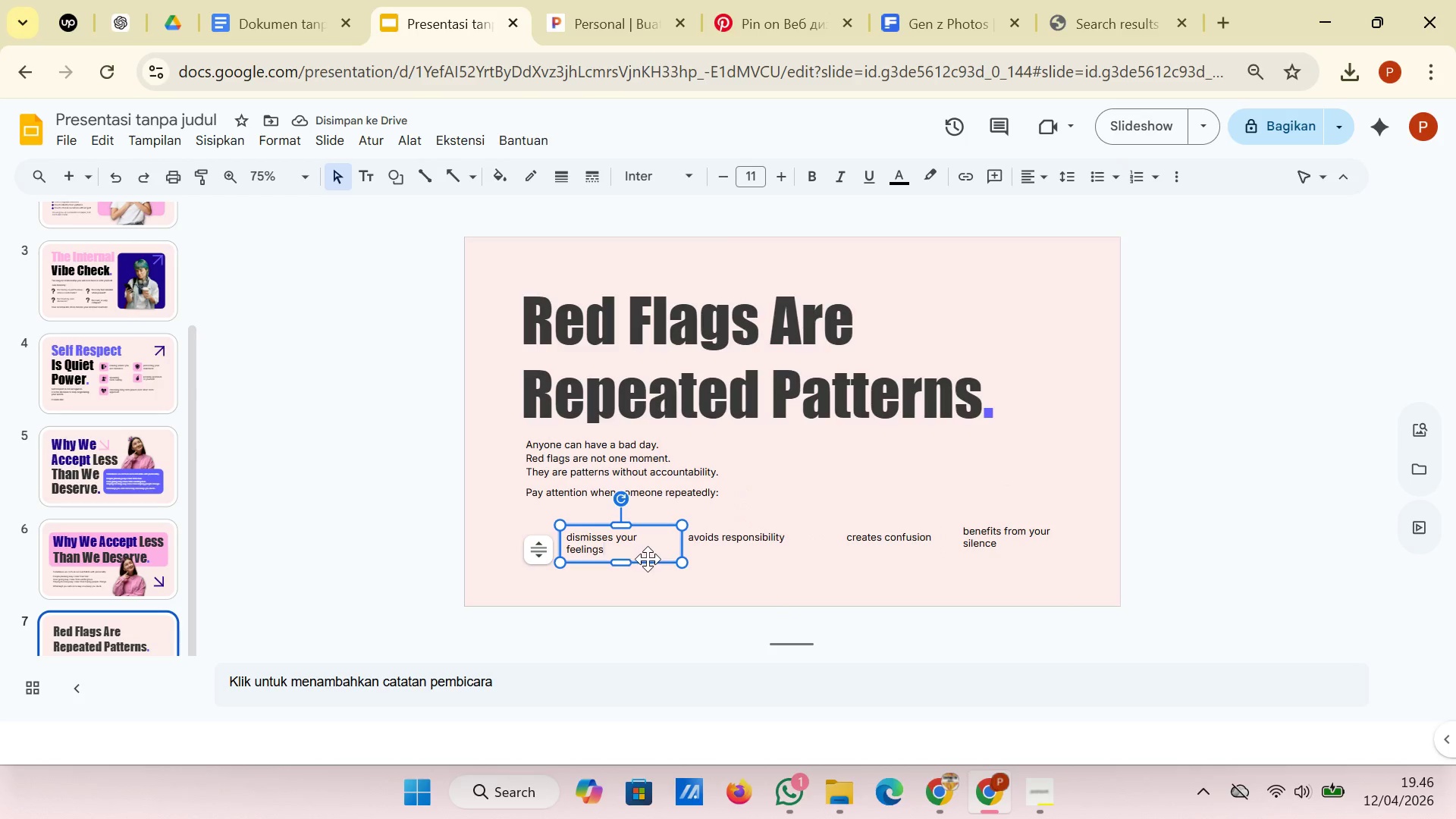 
left_click([648, 559])
 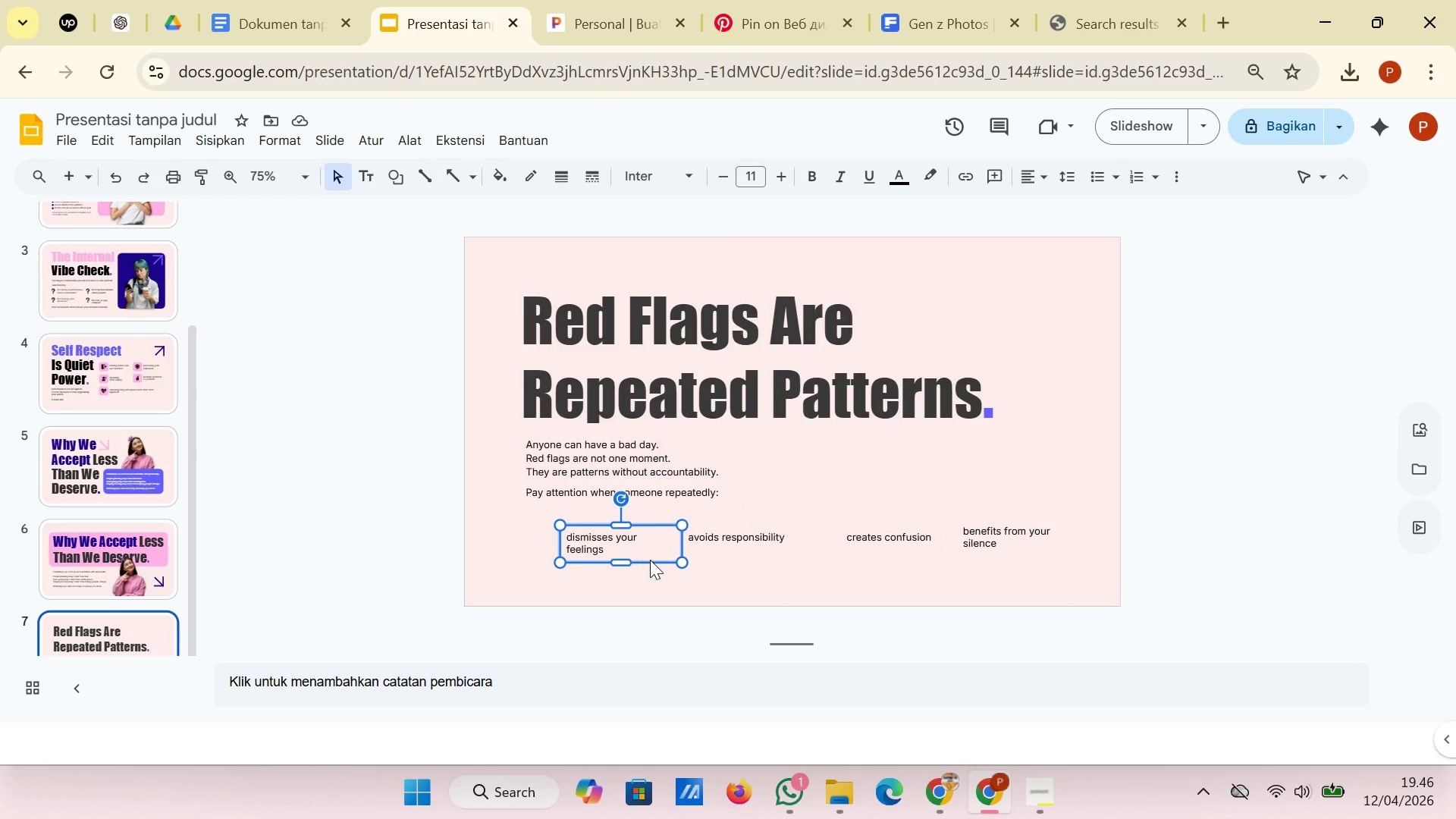 
left_click_drag(start_coordinate=[650, 560], to_coordinate=[642, 560])
 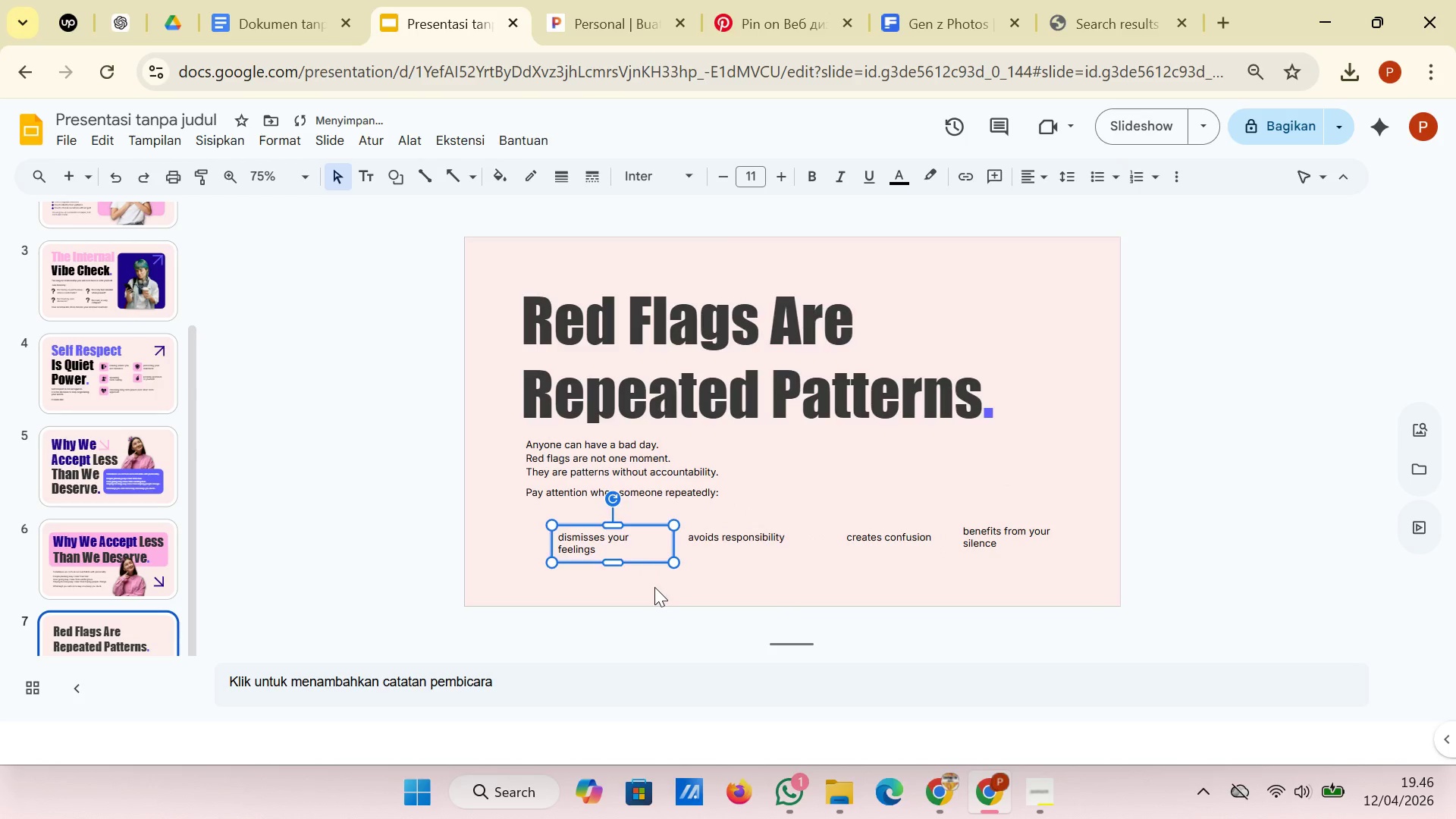 
left_click([654, 587])
 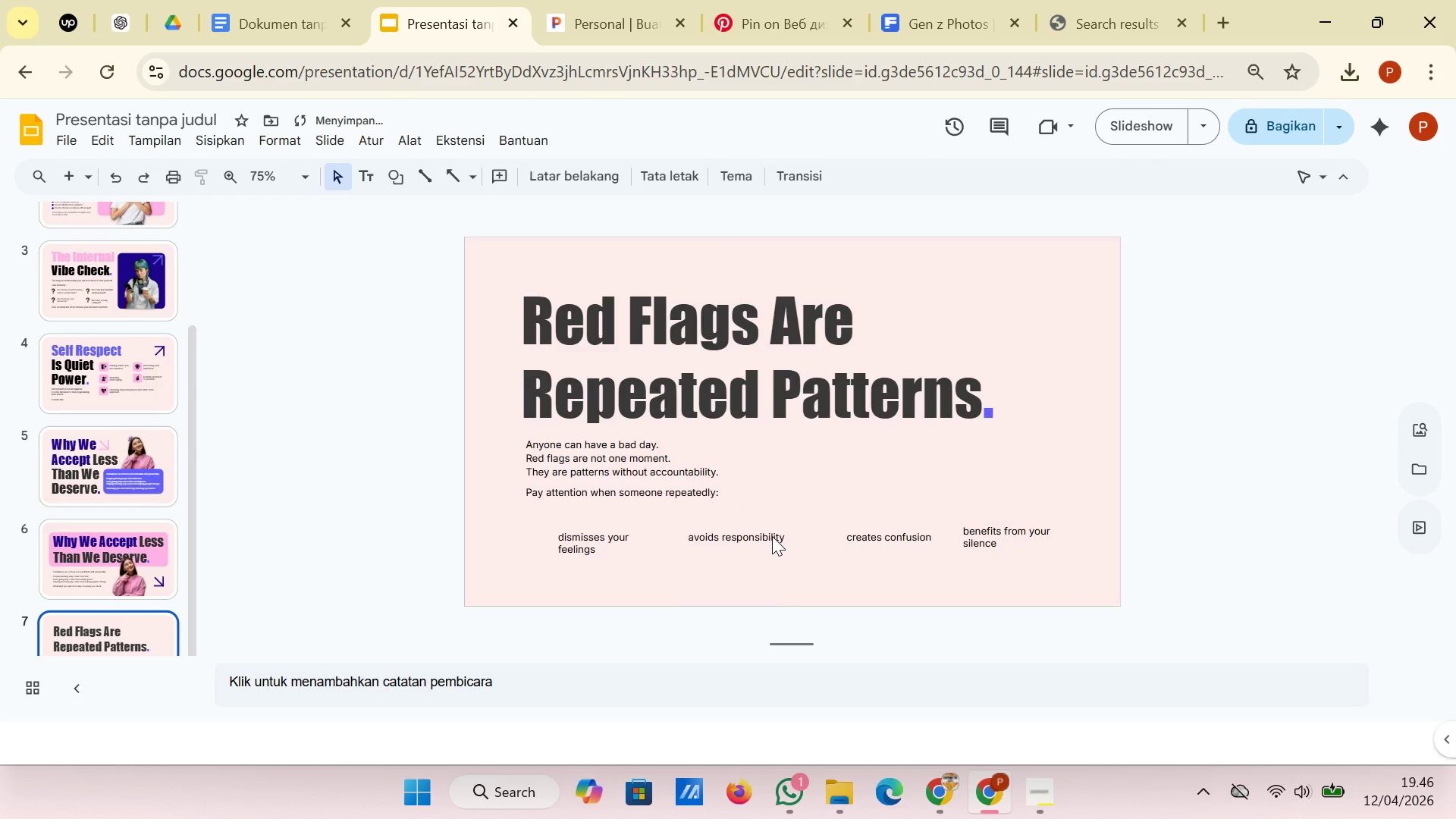 
left_click([772, 536])
 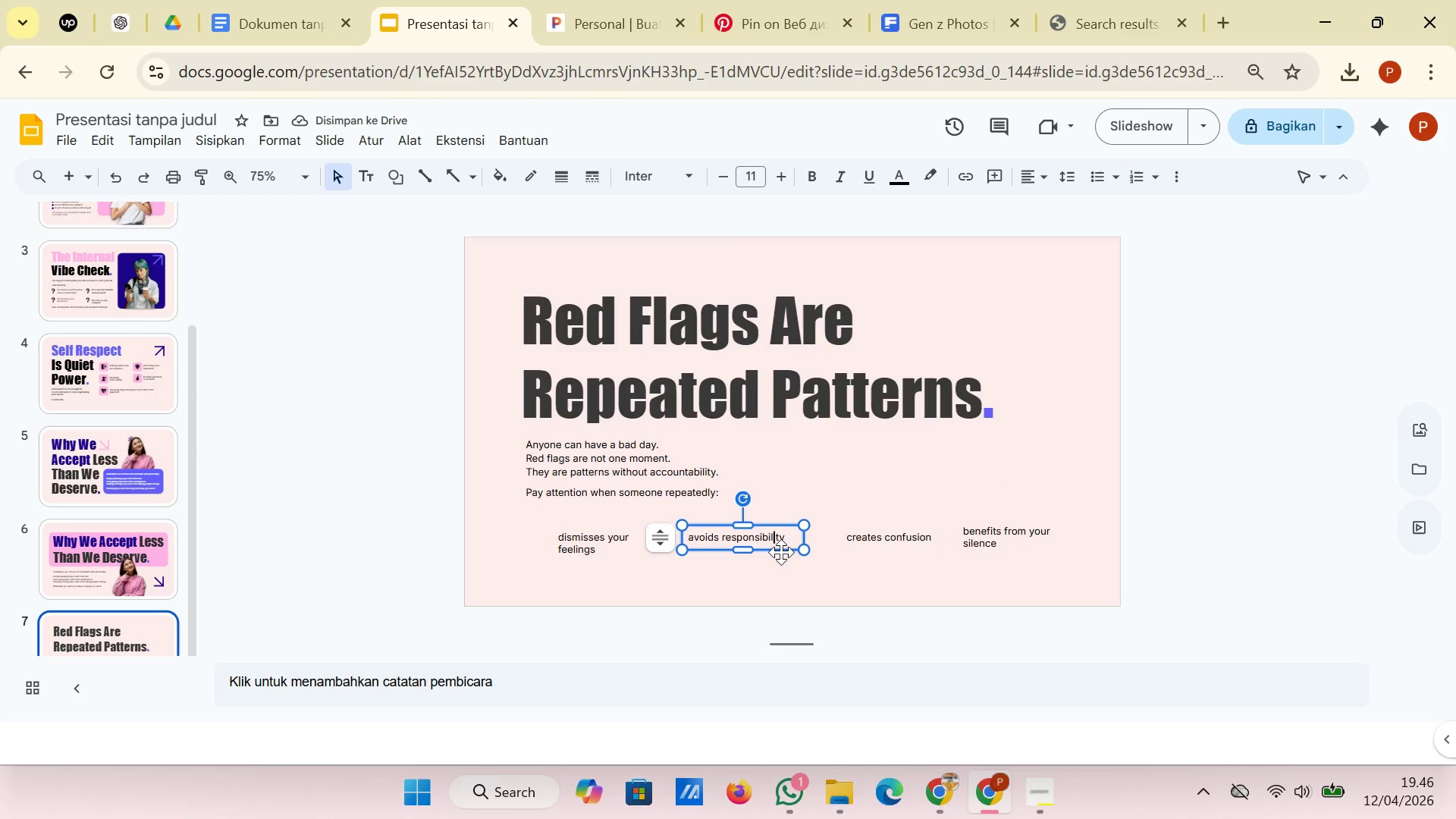 
left_click_drag(start_coordinate=[779, 549], to_coordinate=[775, 555])
 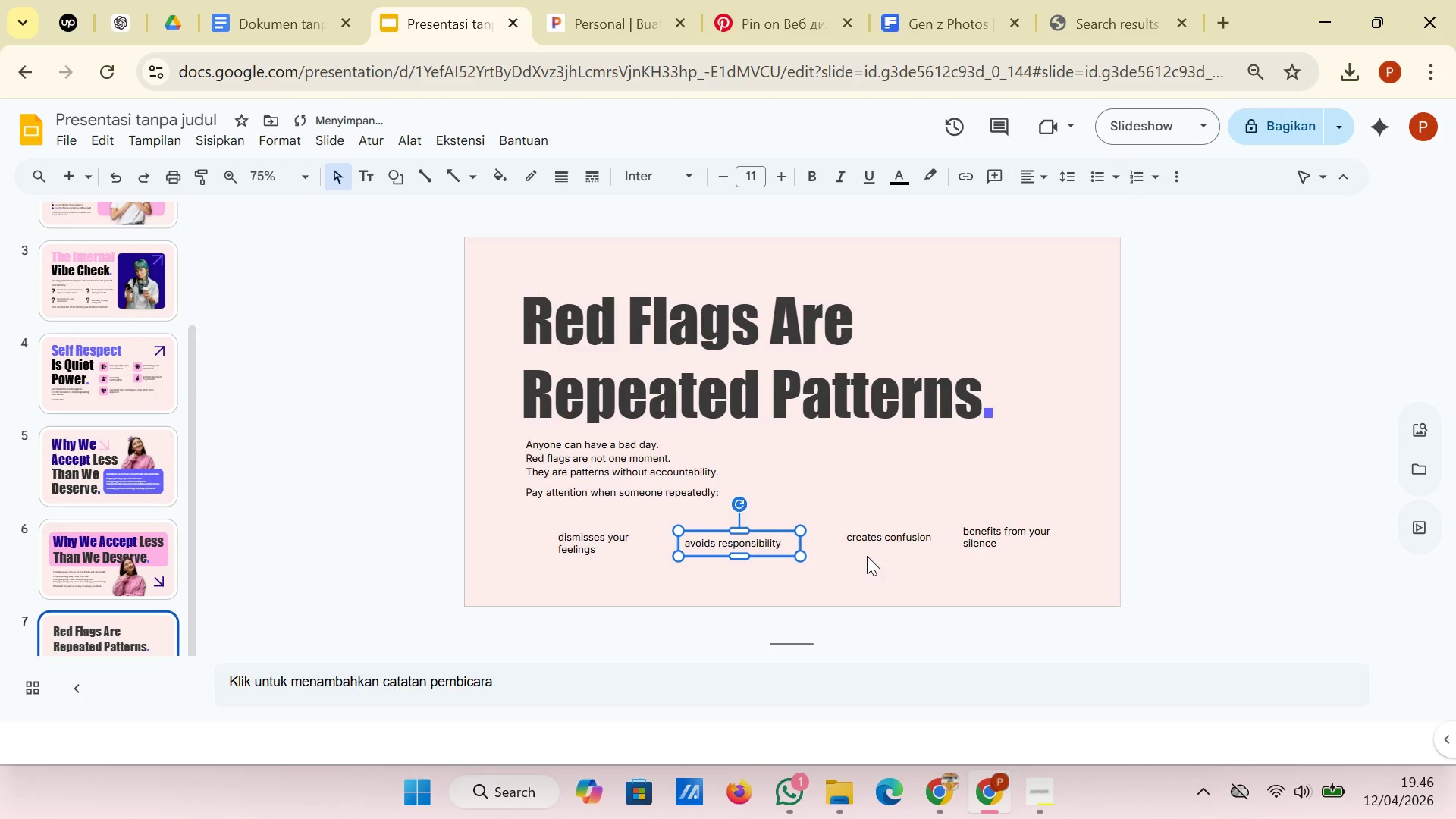 
left_click([867, 556])
 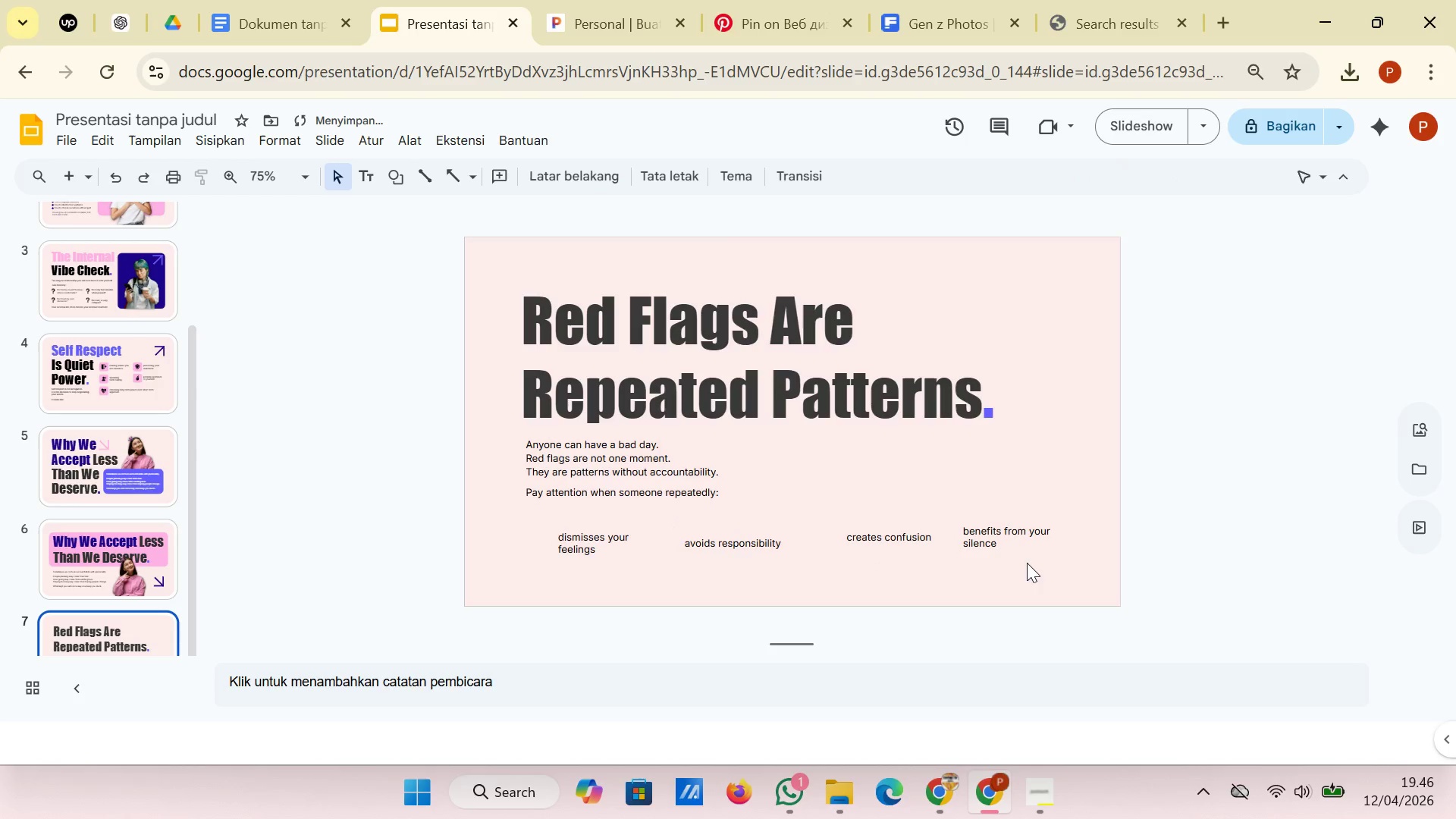 
left_click_drag(start_coordinate=[1059, 571], to_coordinate=[529, 529])
 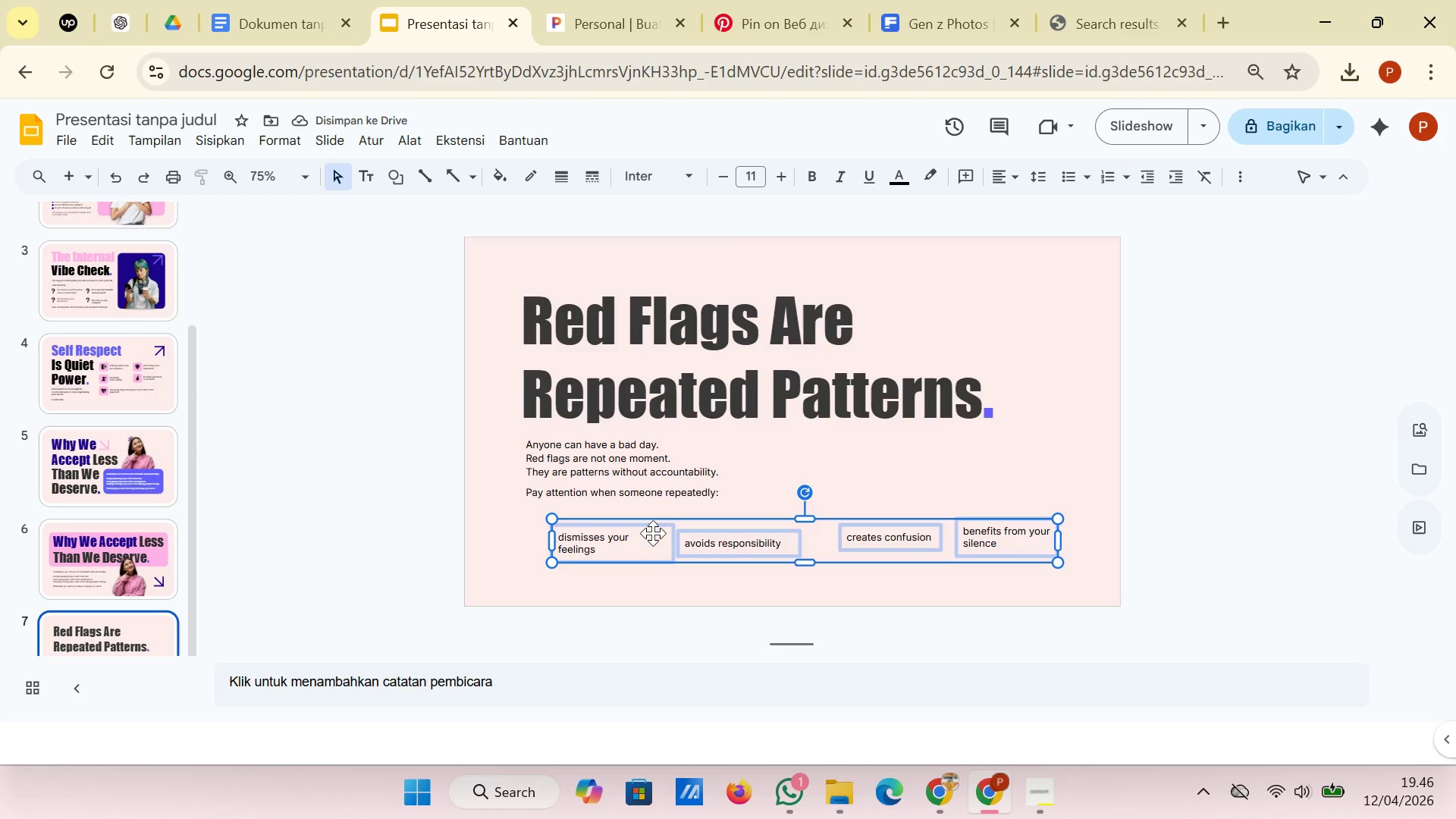 
right_click([653, 533])
 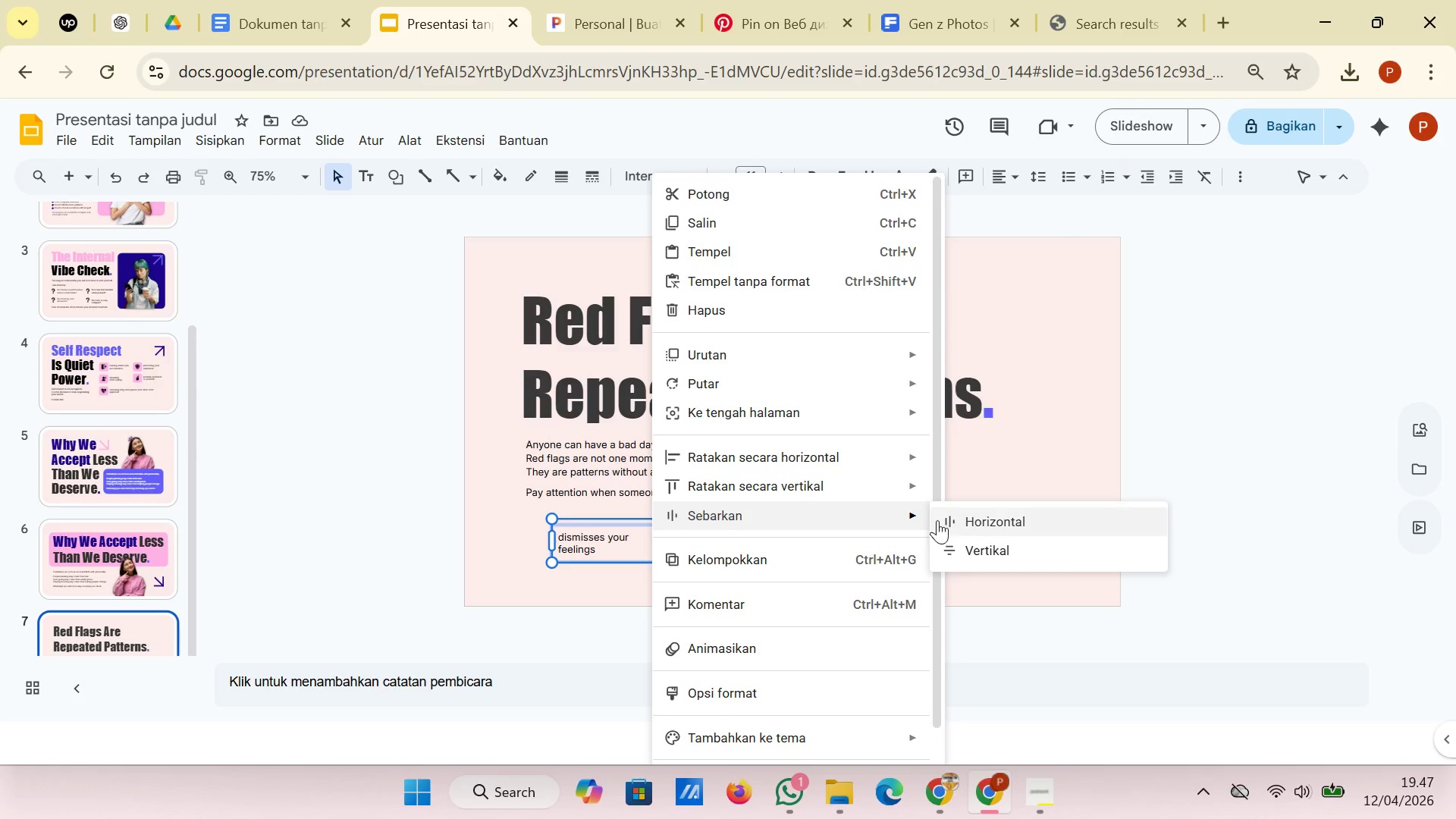 
left_click([945, 521])
 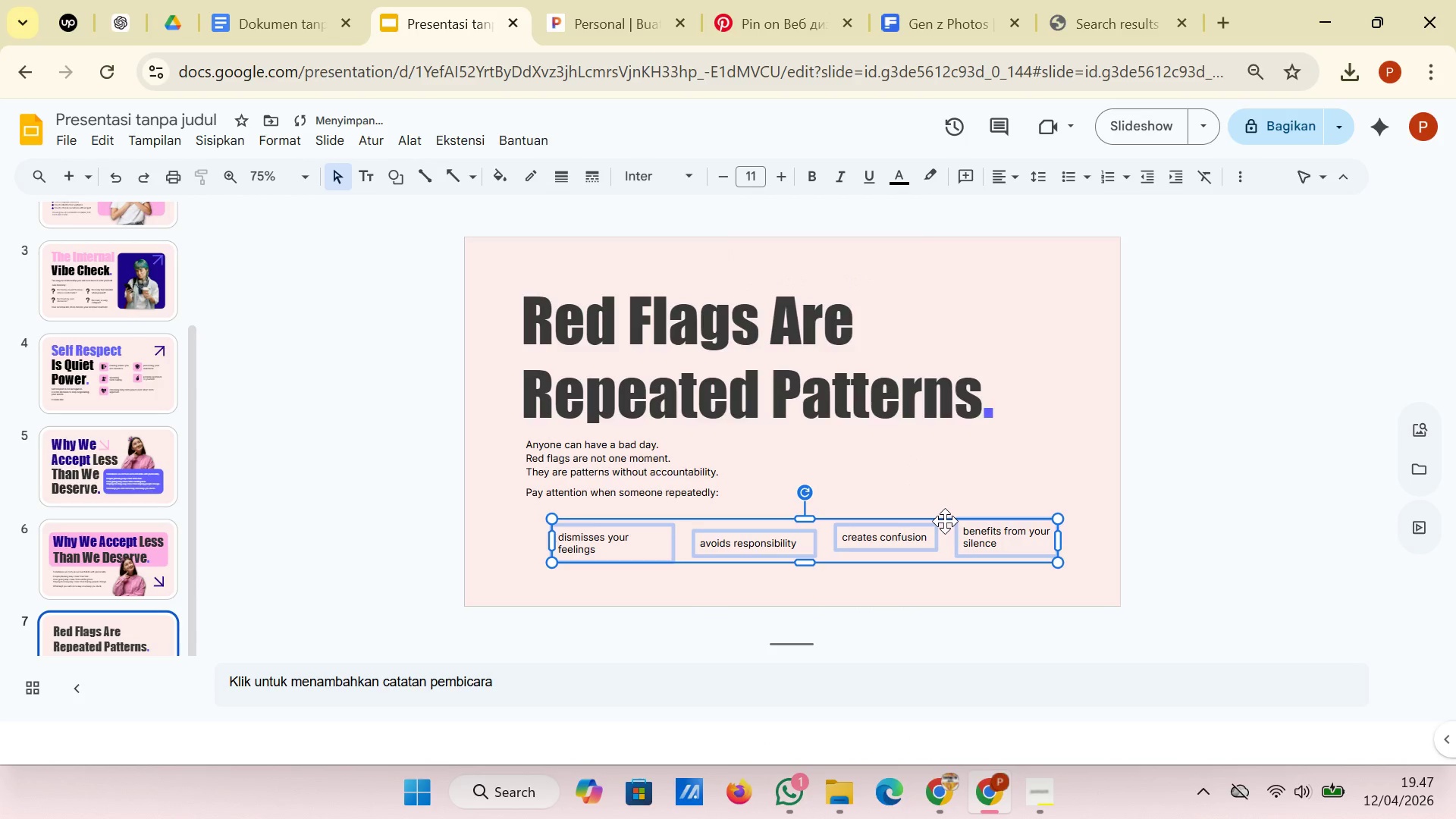 
right_click([945, 521])
 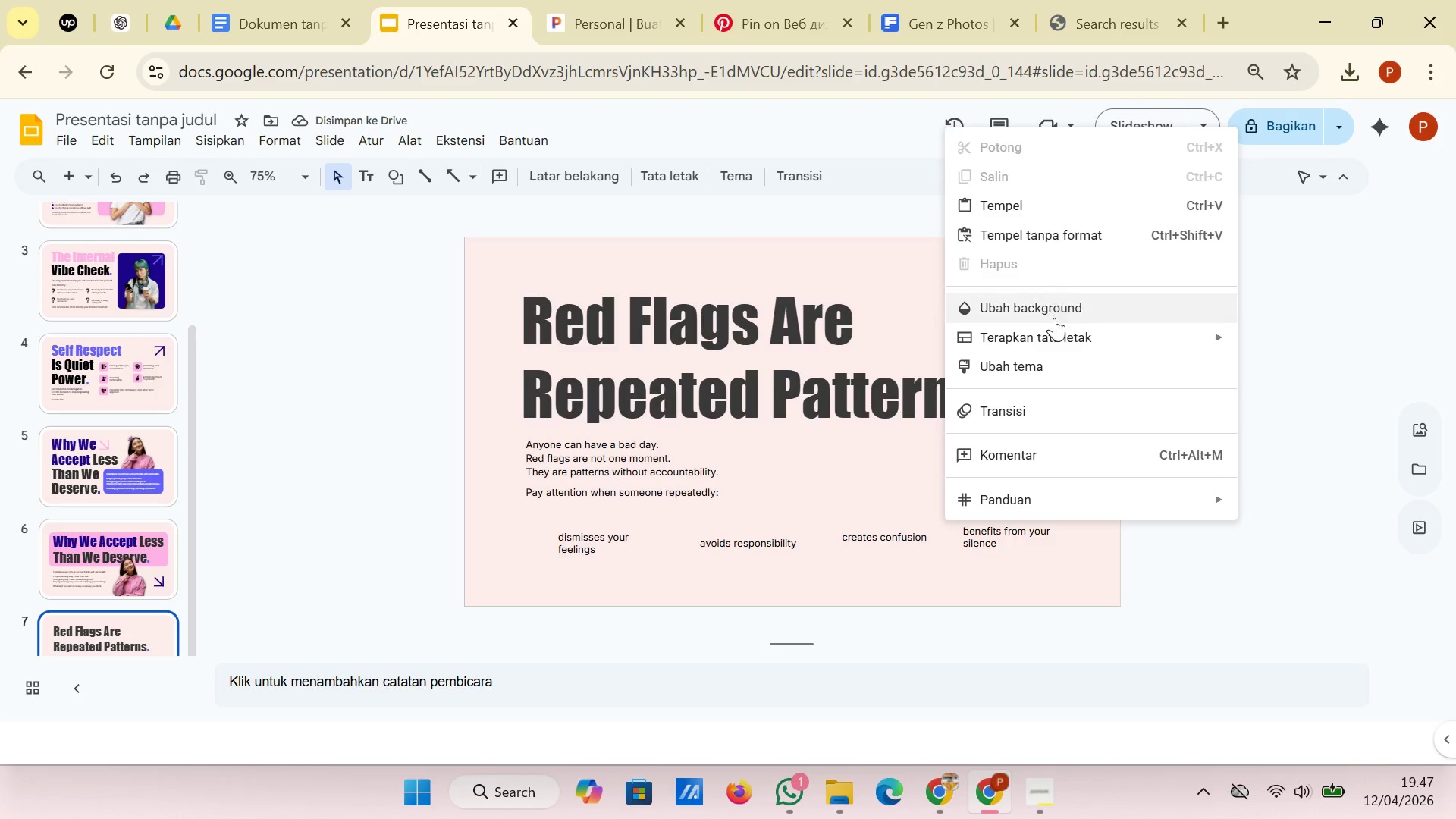 
left_click([918, 516])
 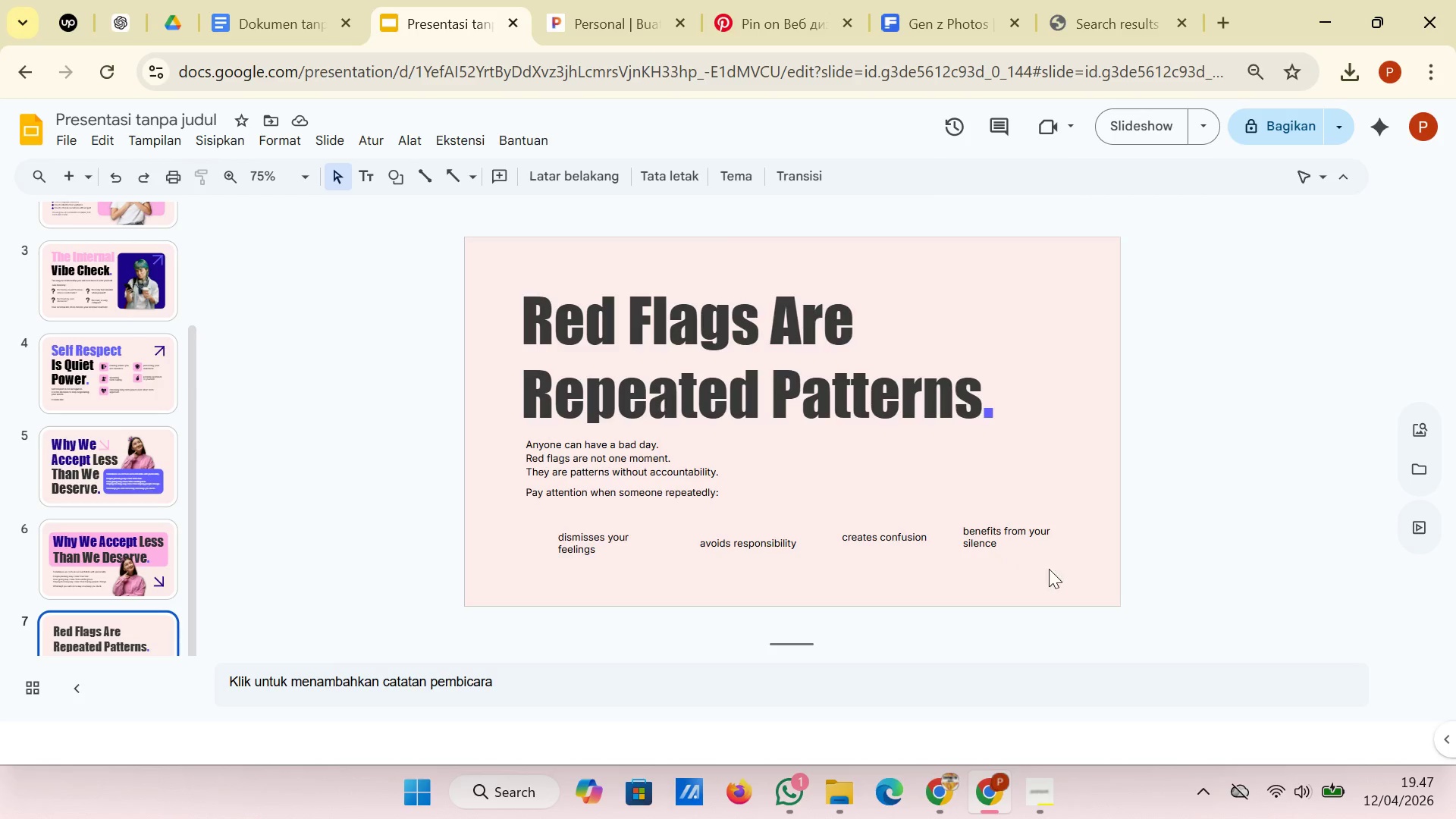 
left_click_drag(start_coordinate=[1071, 573], to_coordinate=[510, 541])
 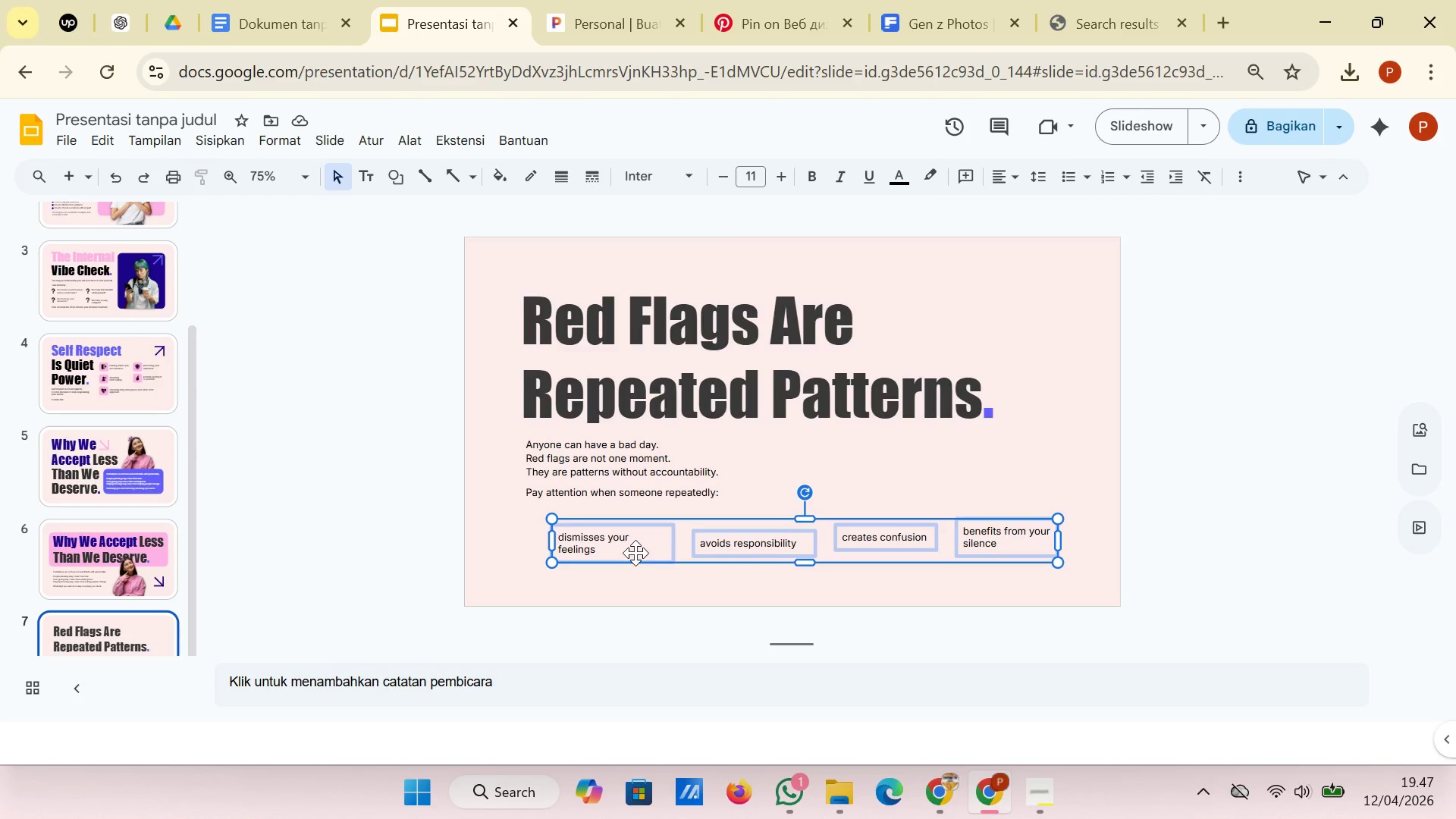 
right_click([635, 553])
 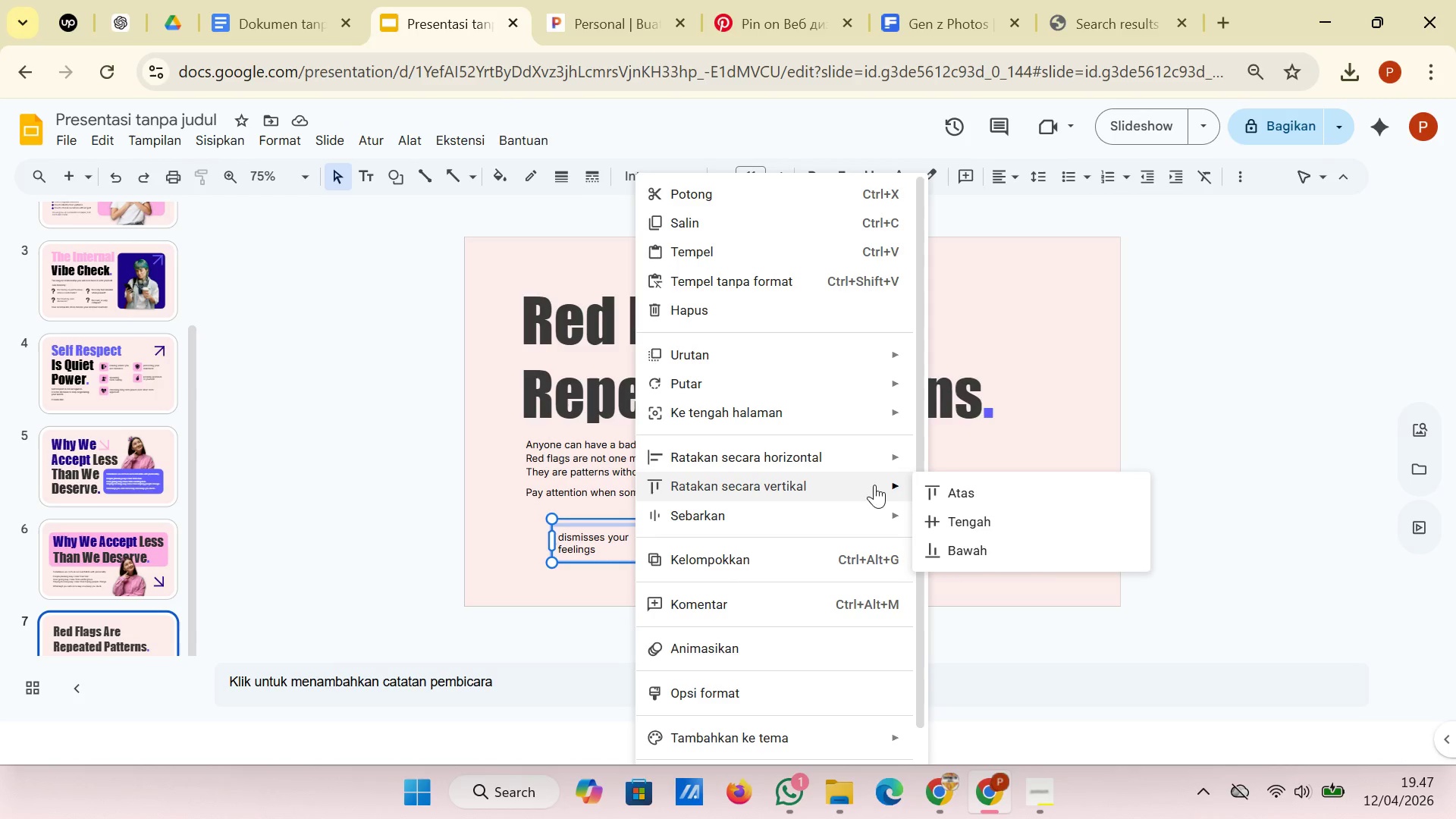 
left_click([945, 515])
 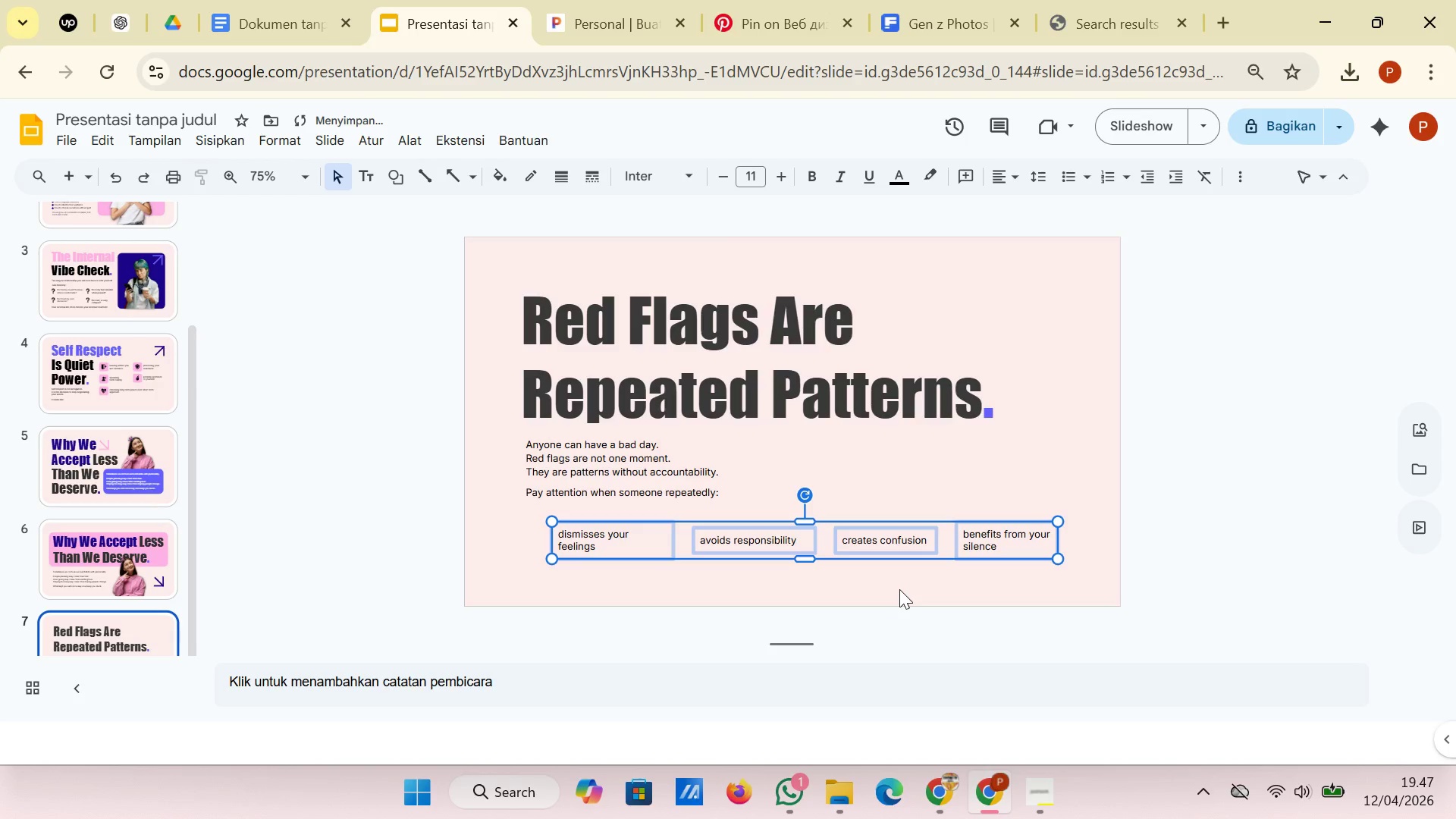 
left_click([899, 589])
 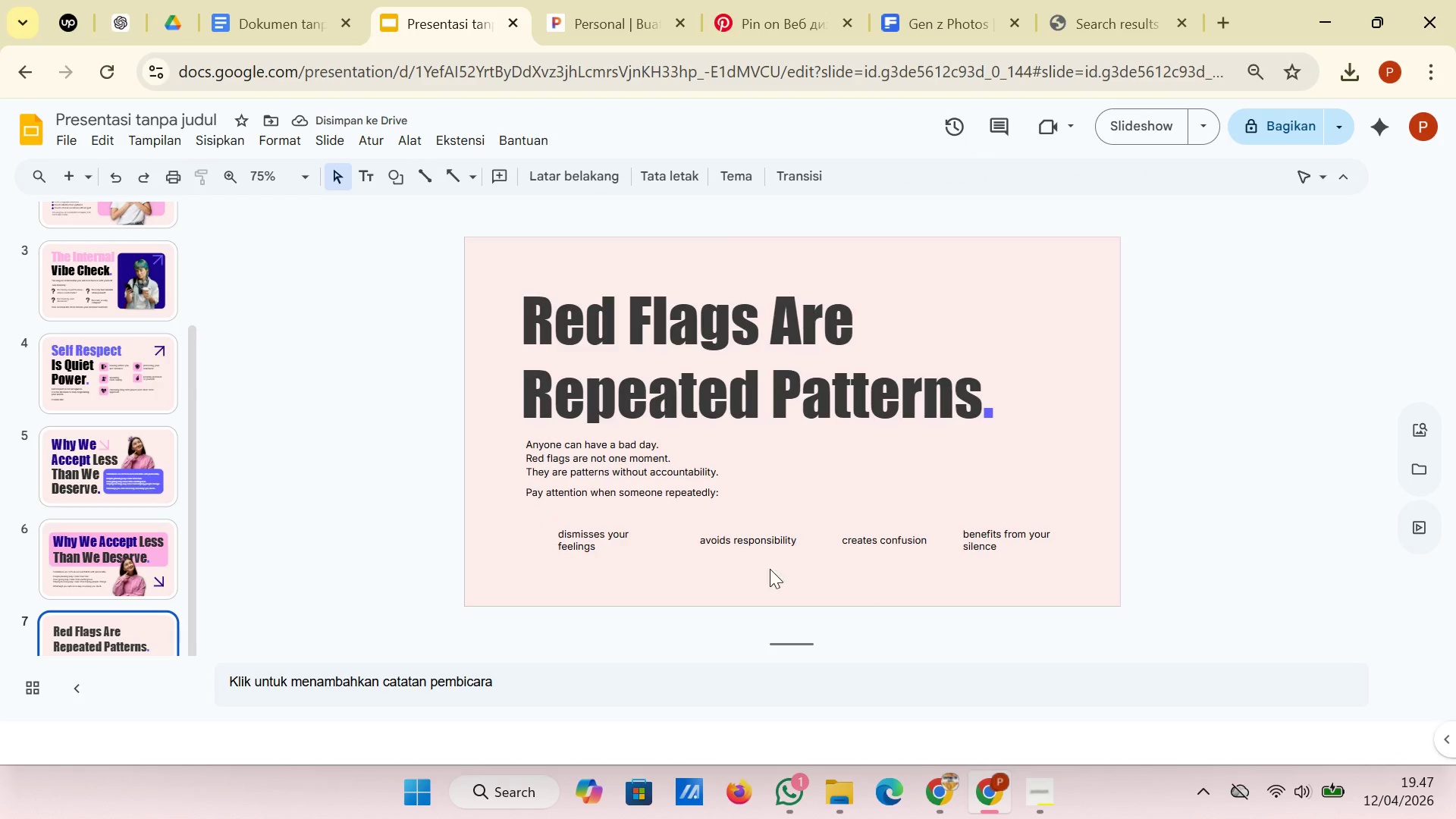 
left_click([721, 544])
 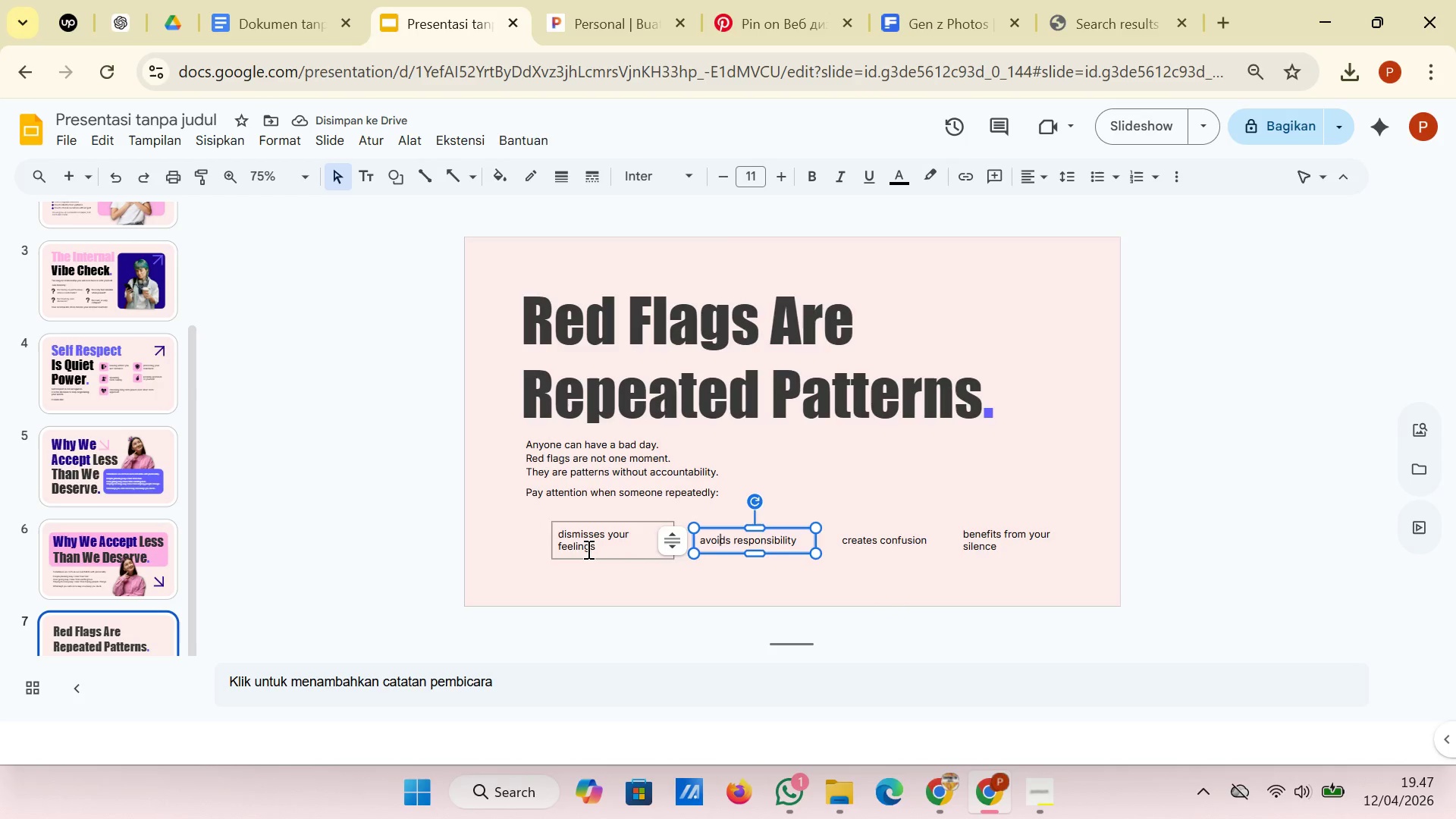 
left_click([587, 549])
 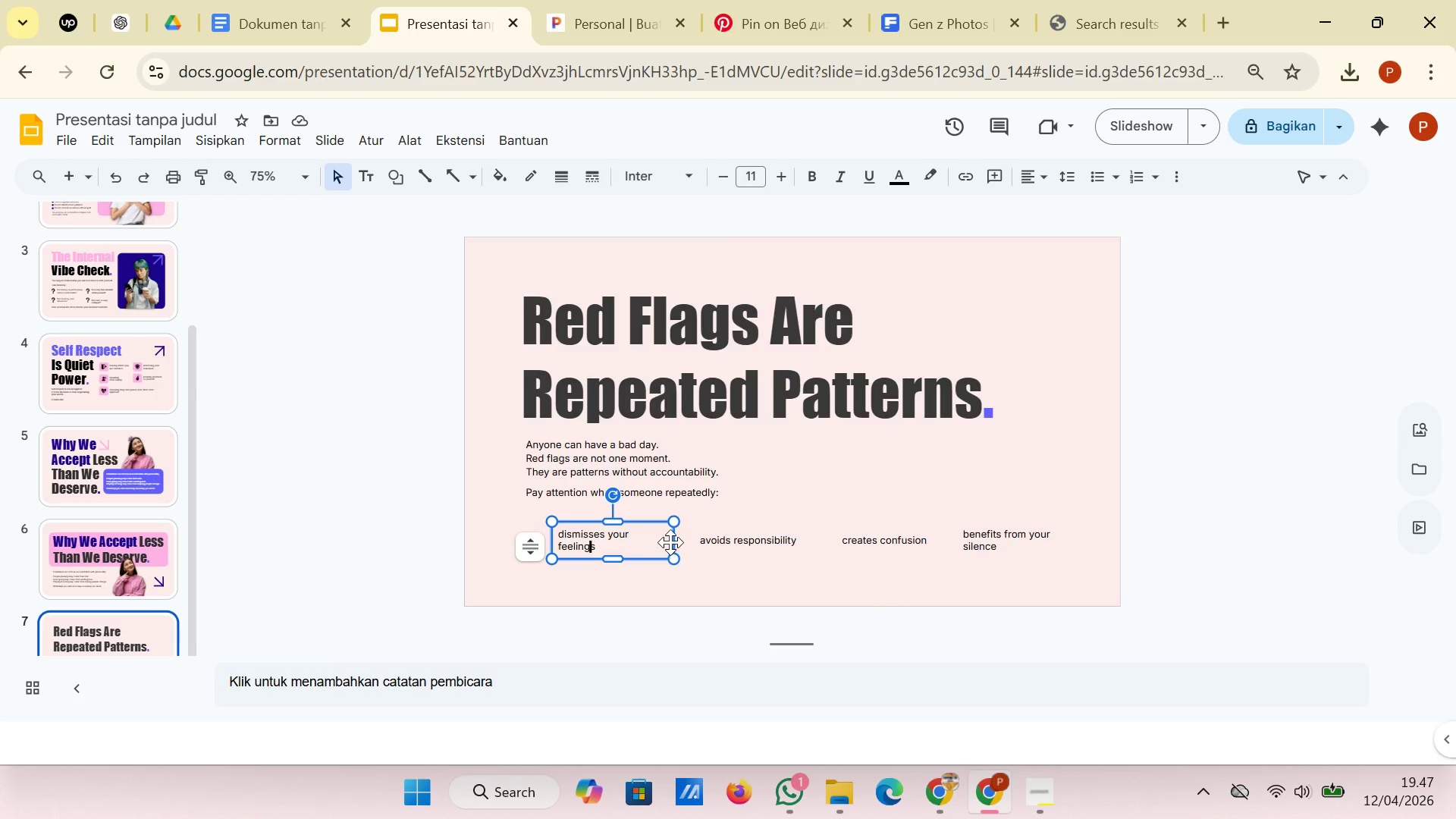 
left_click_drag(start_coordinate=[676, 536], to_coordinate=[649, 536])
 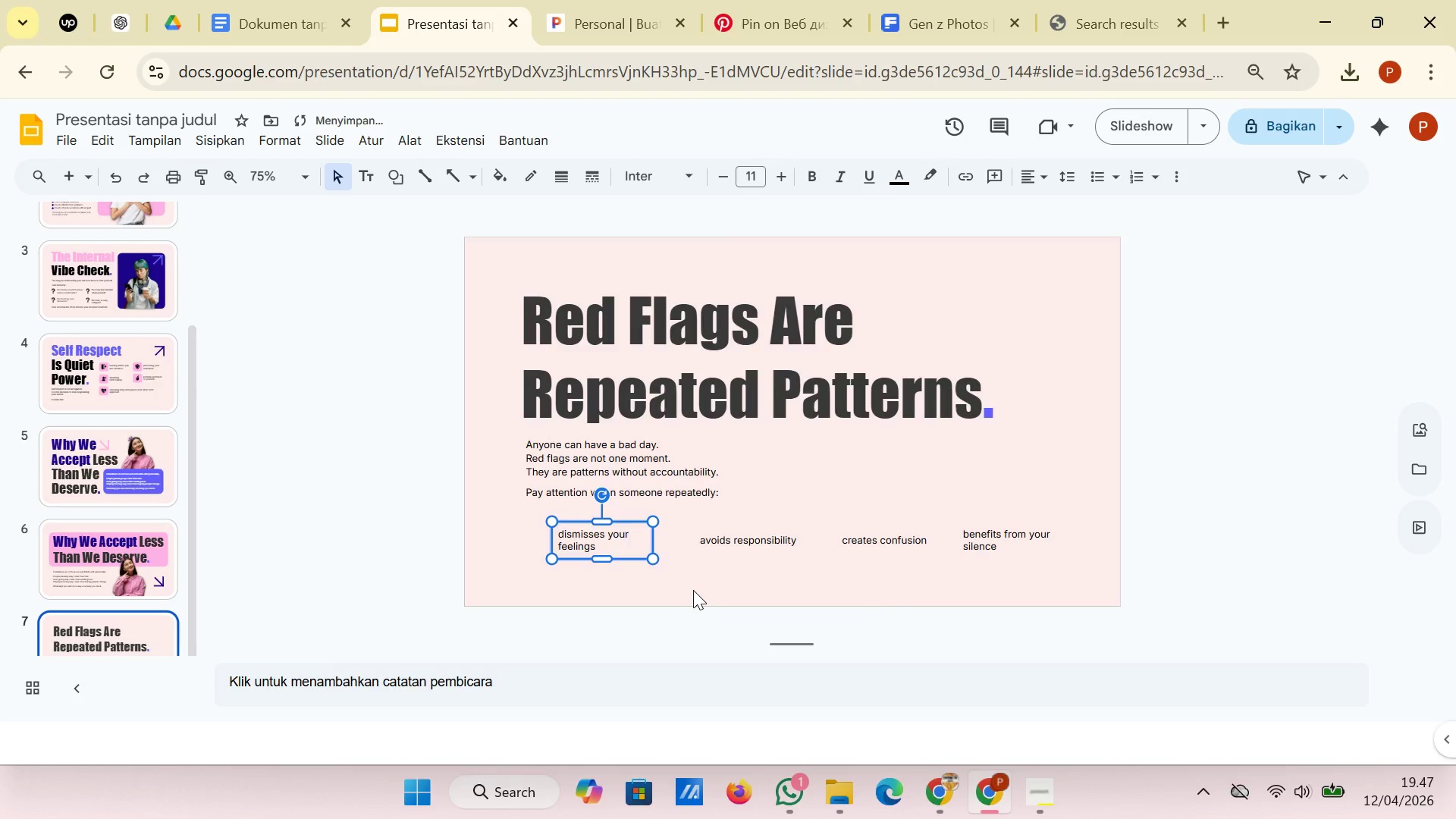 
left_click([693, 590])
 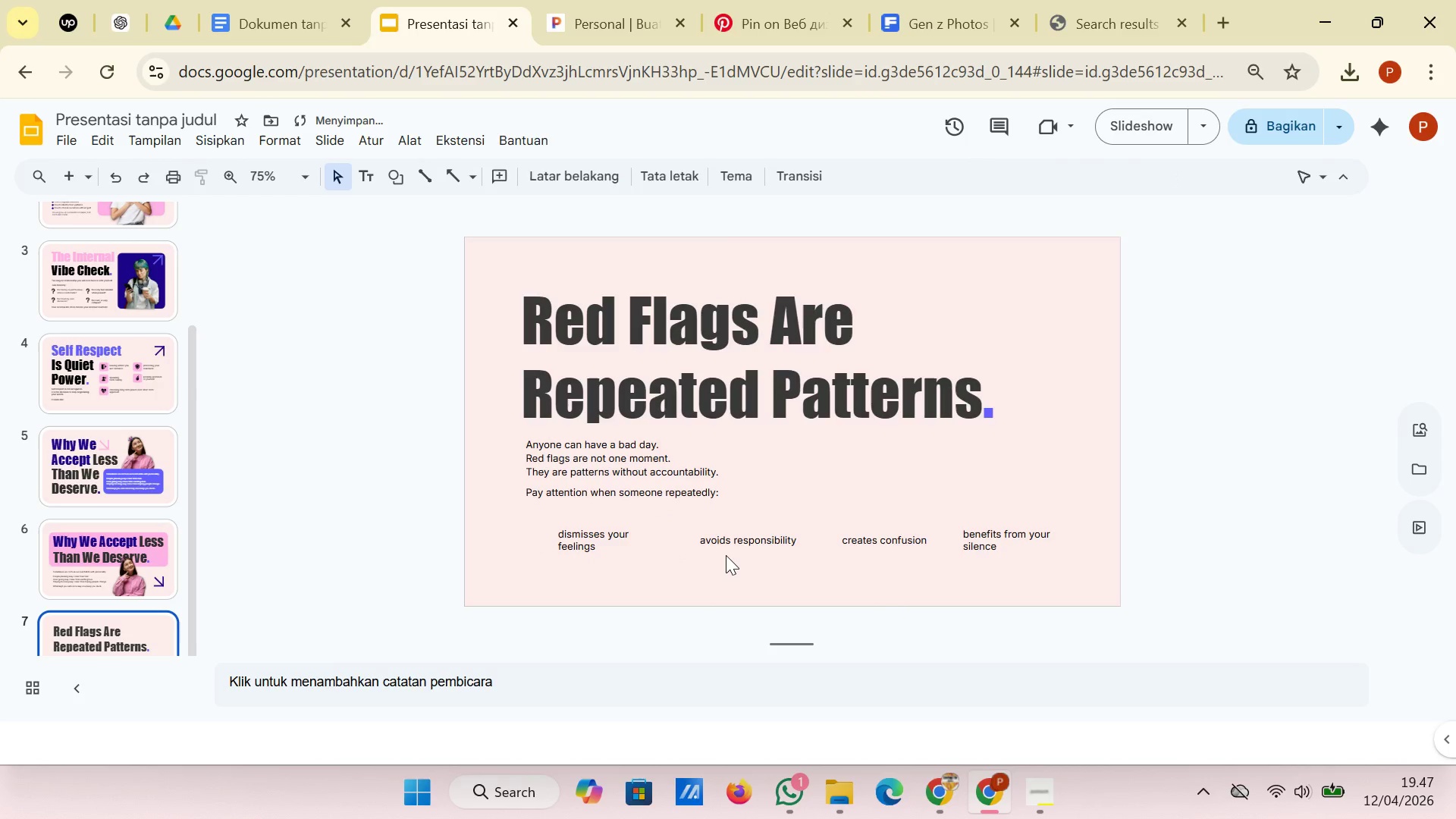 
double_click([726, 555])
 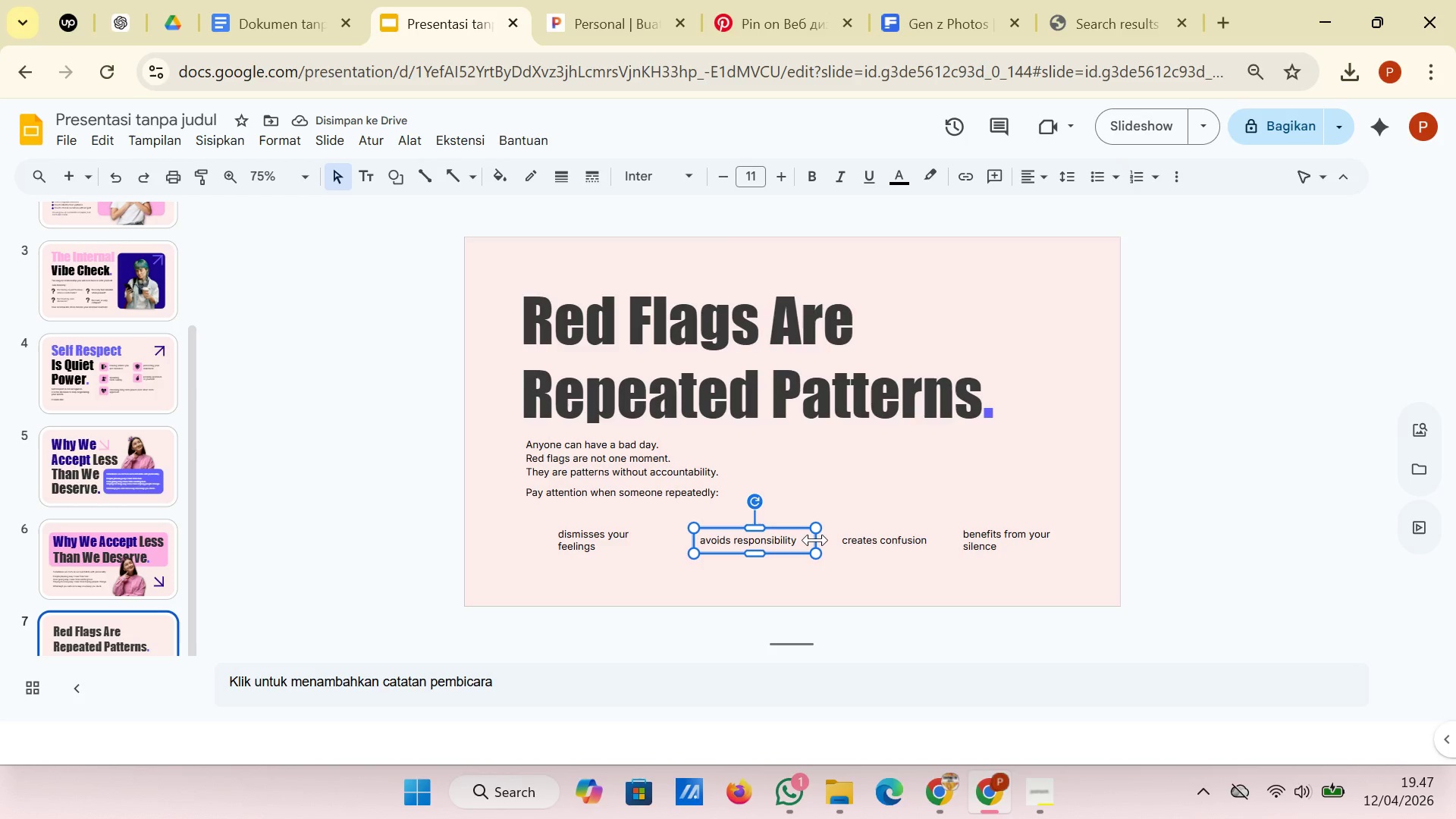 
left_click_drag(start_coordinate=[815, 540], to_coordinate=[802, 541])
 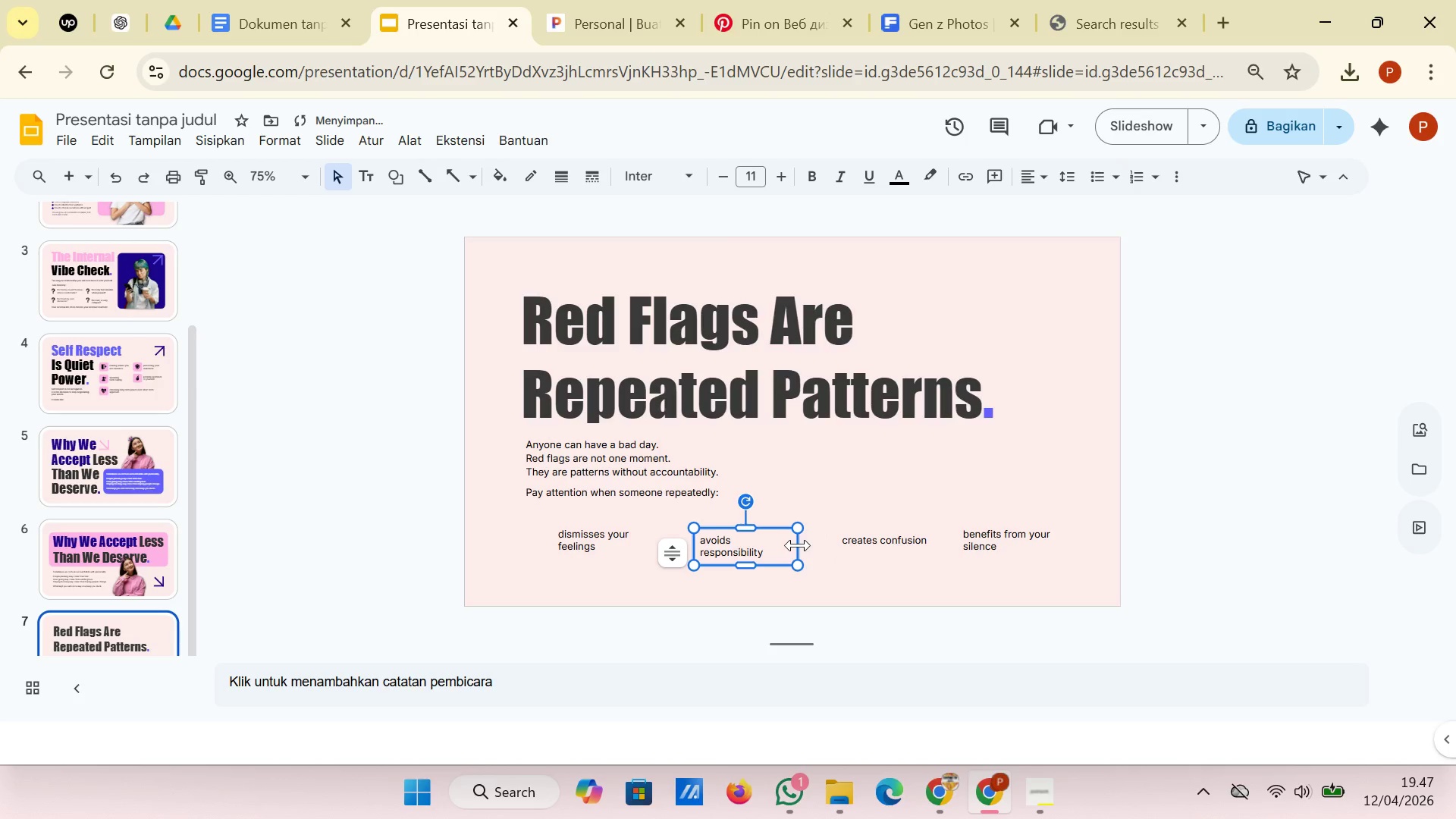 
left_click_drag(start_coordinate=[798, 545], to_coordinate=[802, 545])
 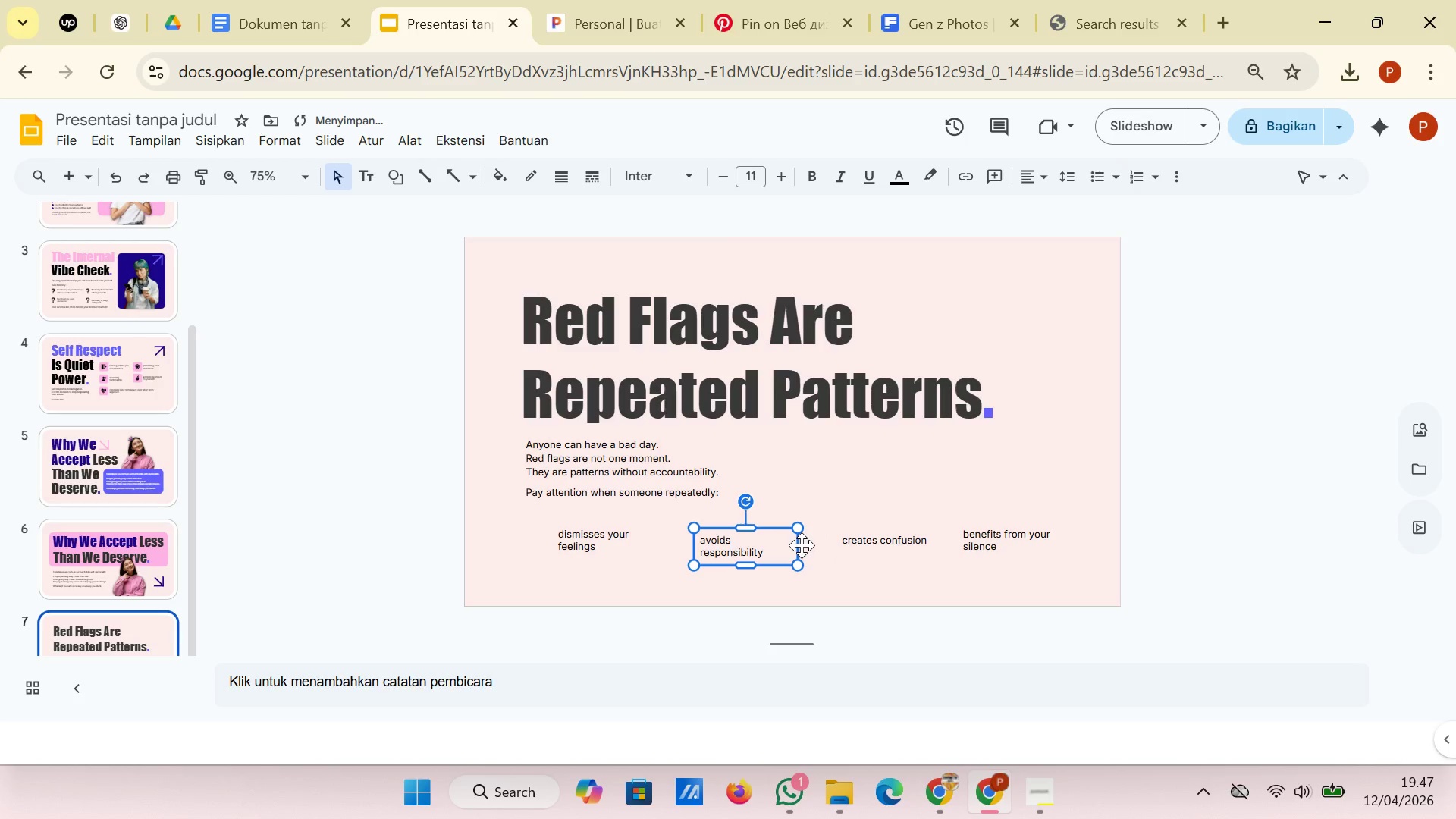 
left_click([802, 545])
 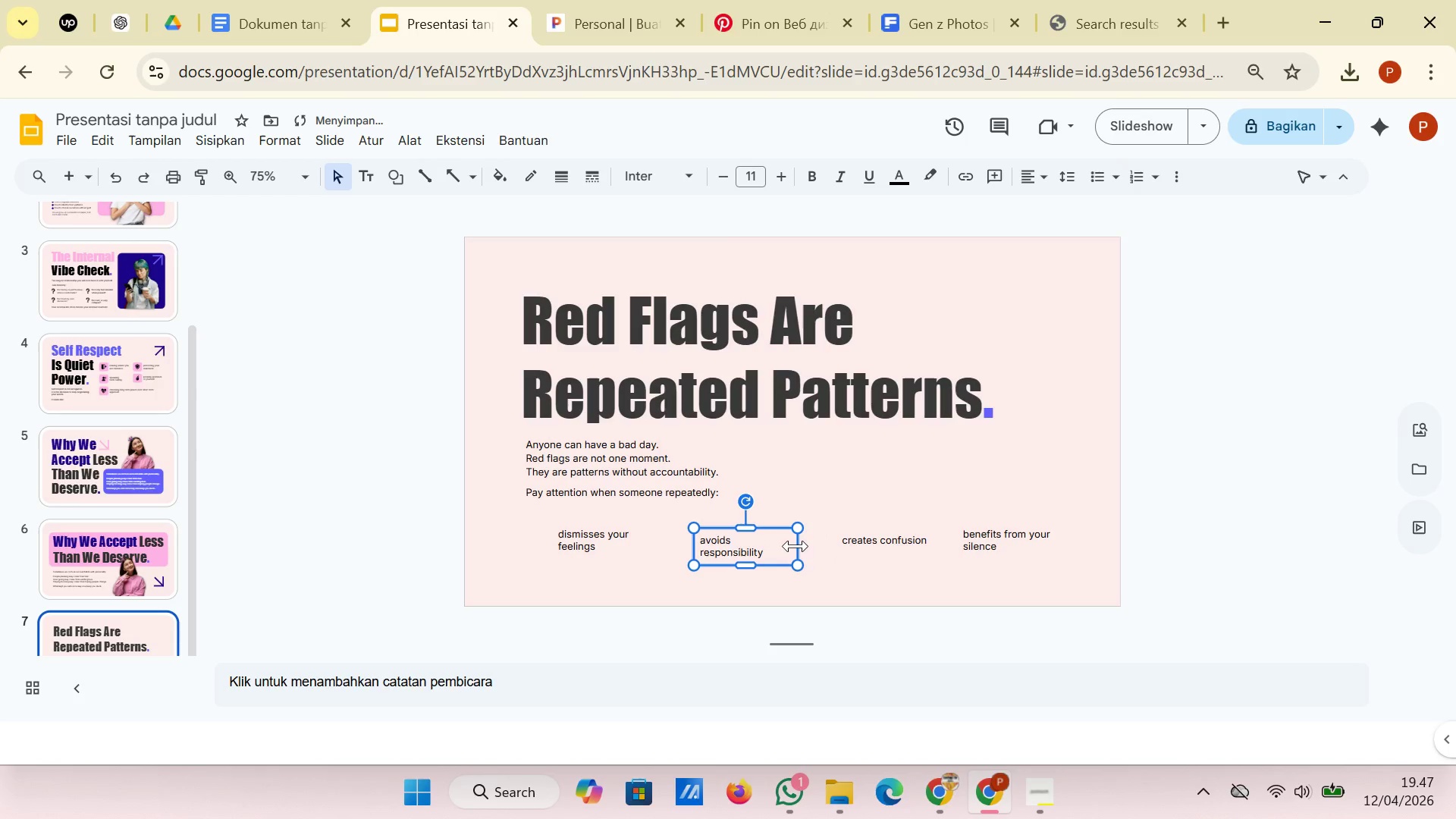 
left_click_drag(start_coordinate=[796, 544], to_coordinate=[805, 544])
 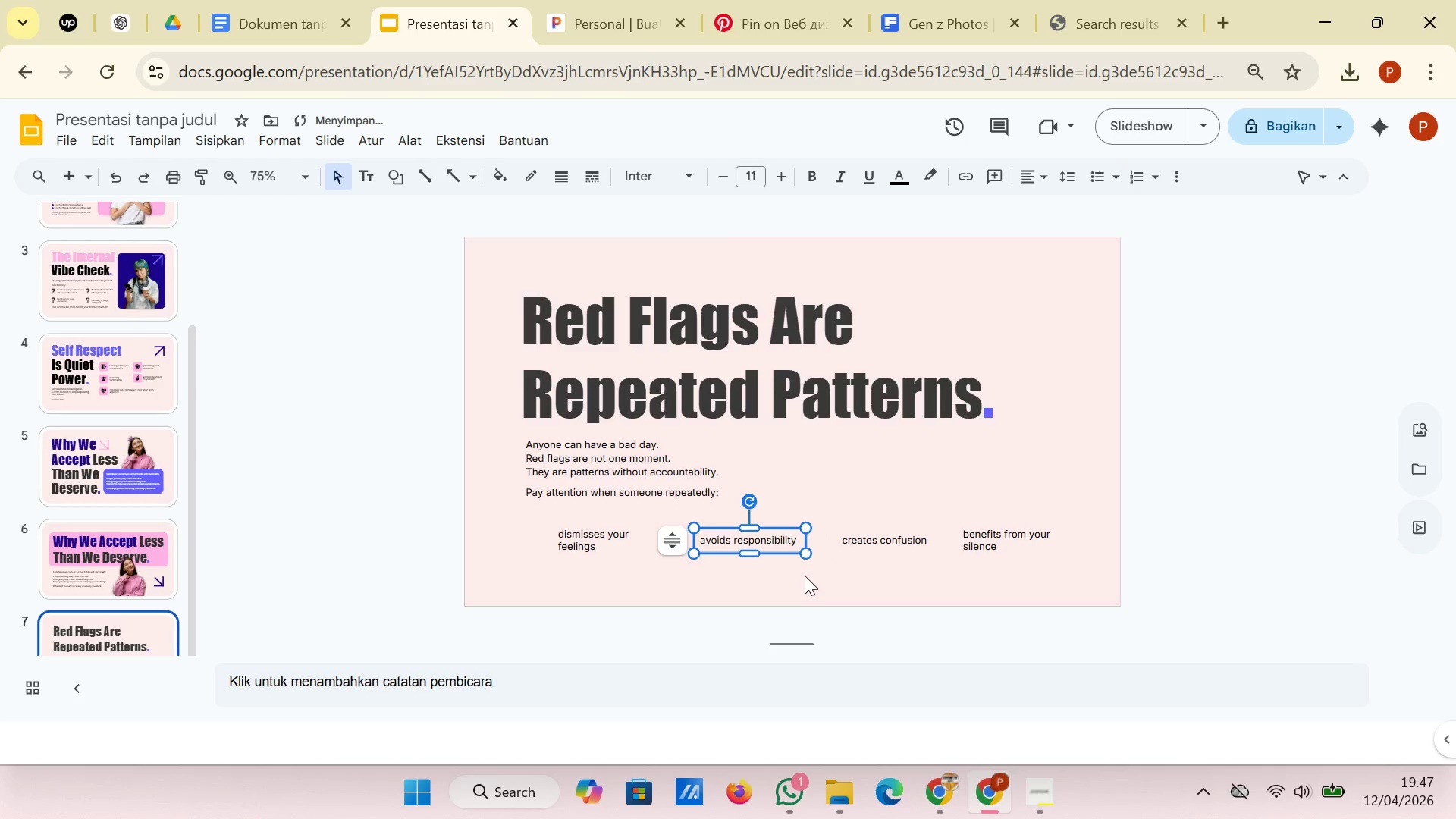 
left_click([805, 576])
 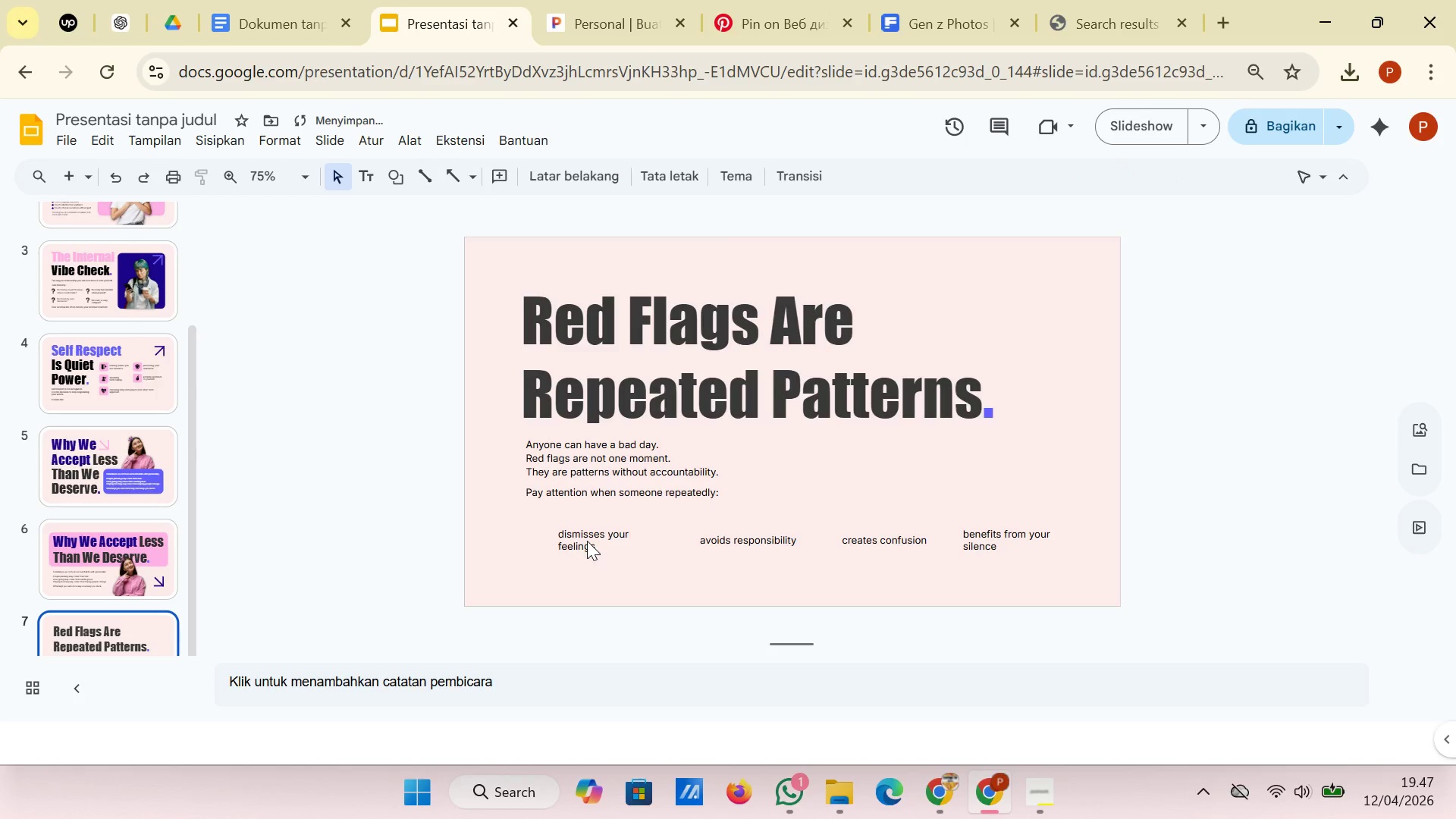 
left_click([587, 541])
 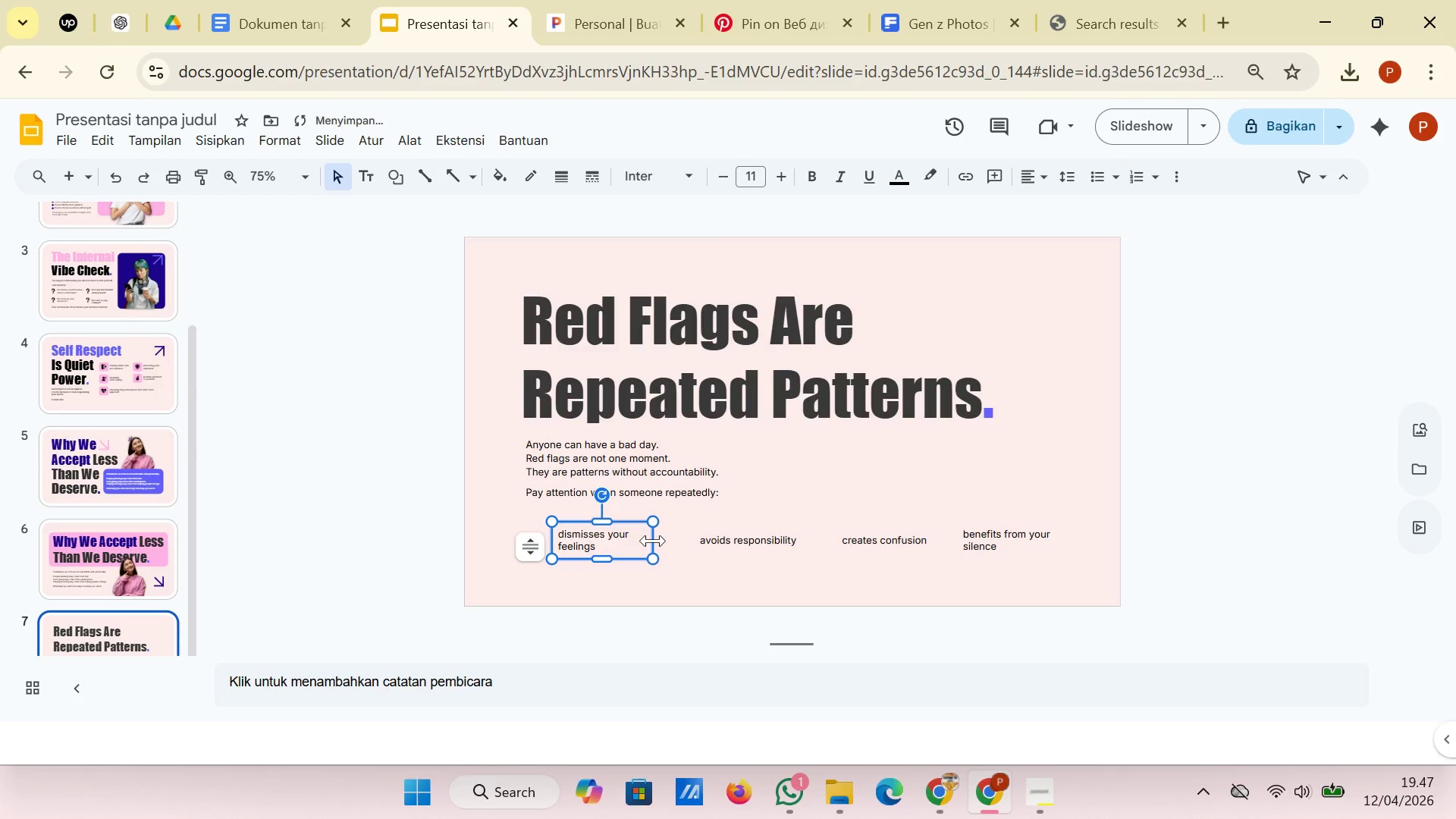 
left_click_drag(start_coordinate=[653, 541], to_coordinate=[661, 541])
 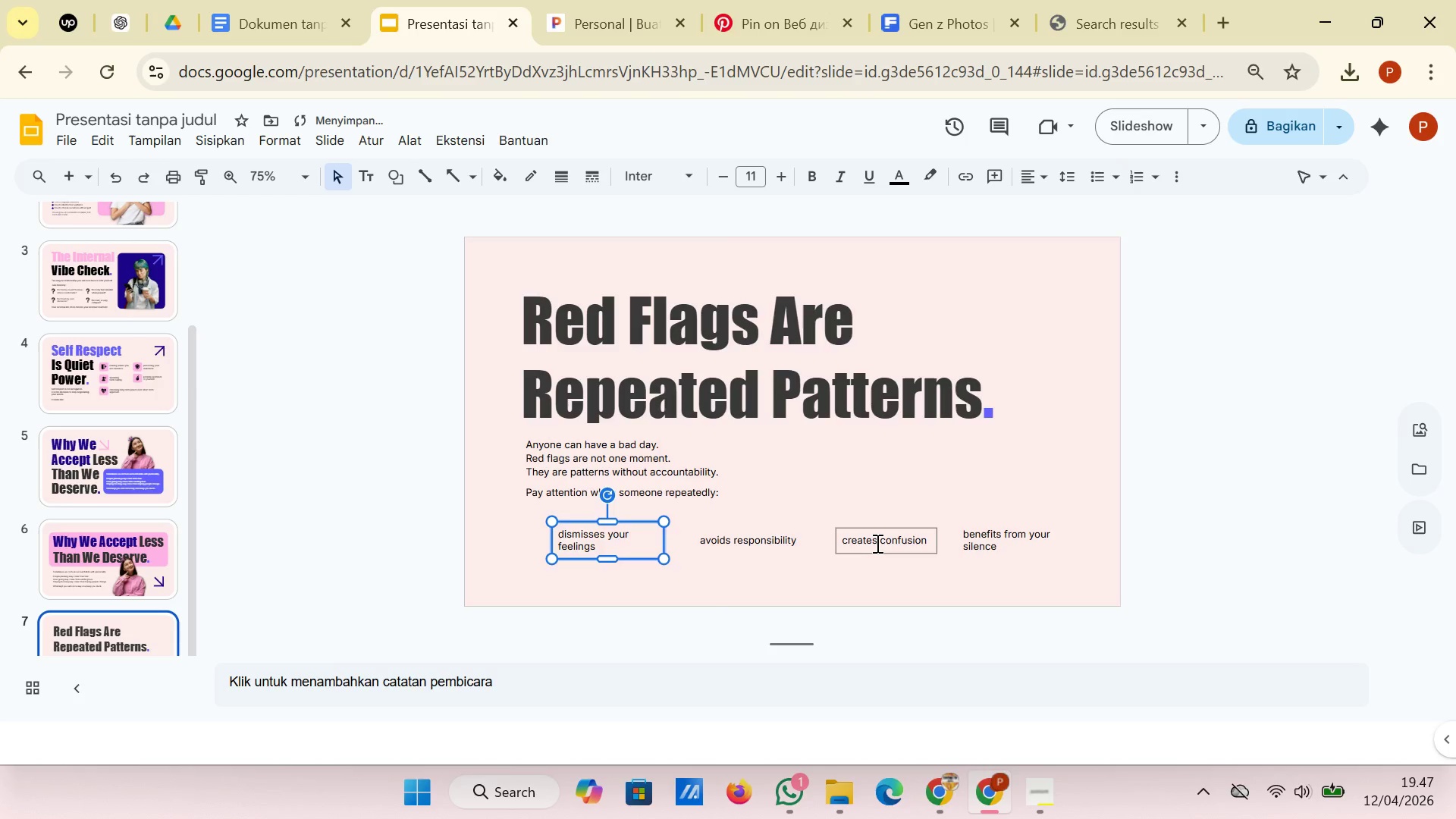 
left_click([876, 543])
 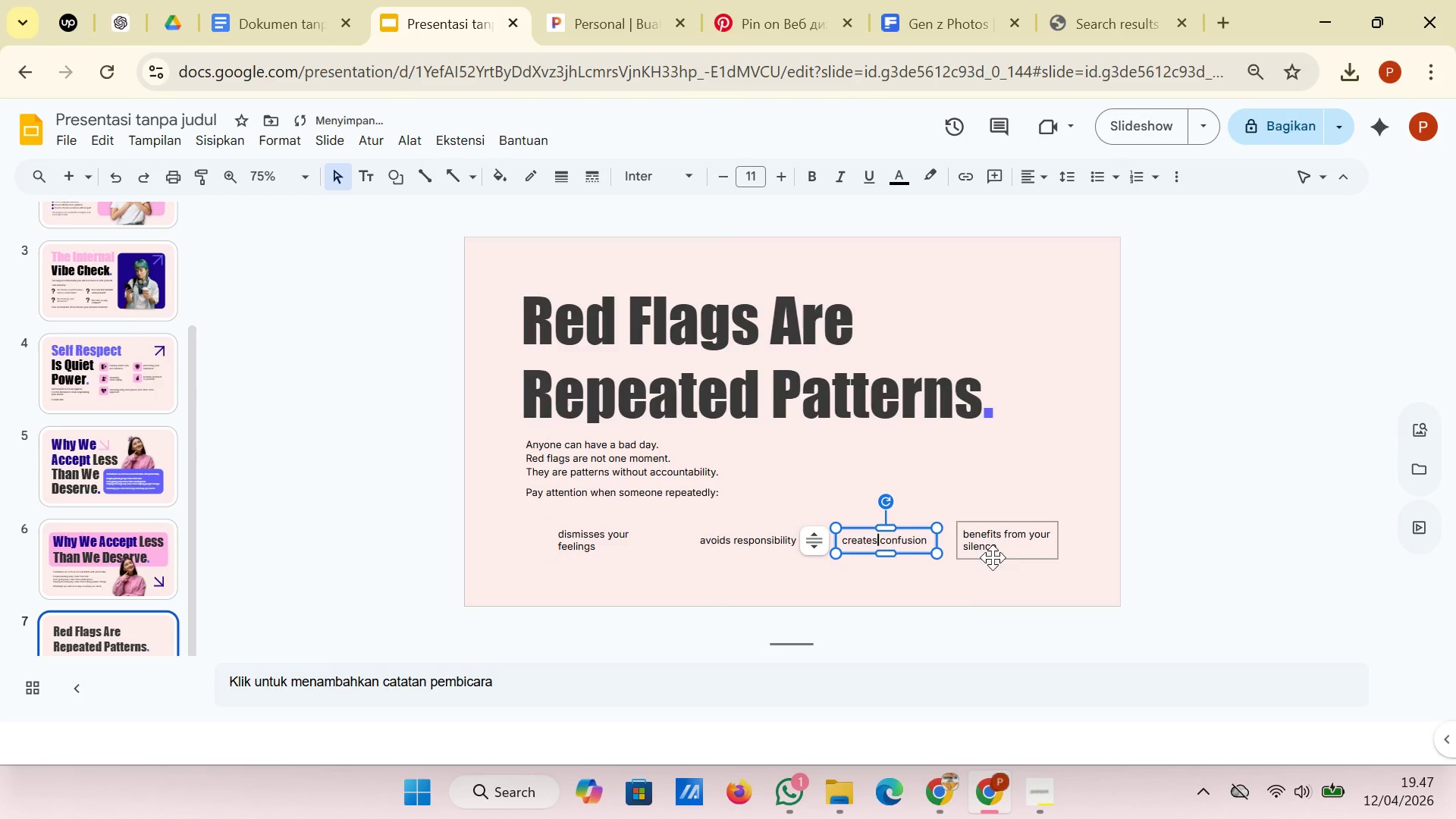 
left_click([915, 615])
 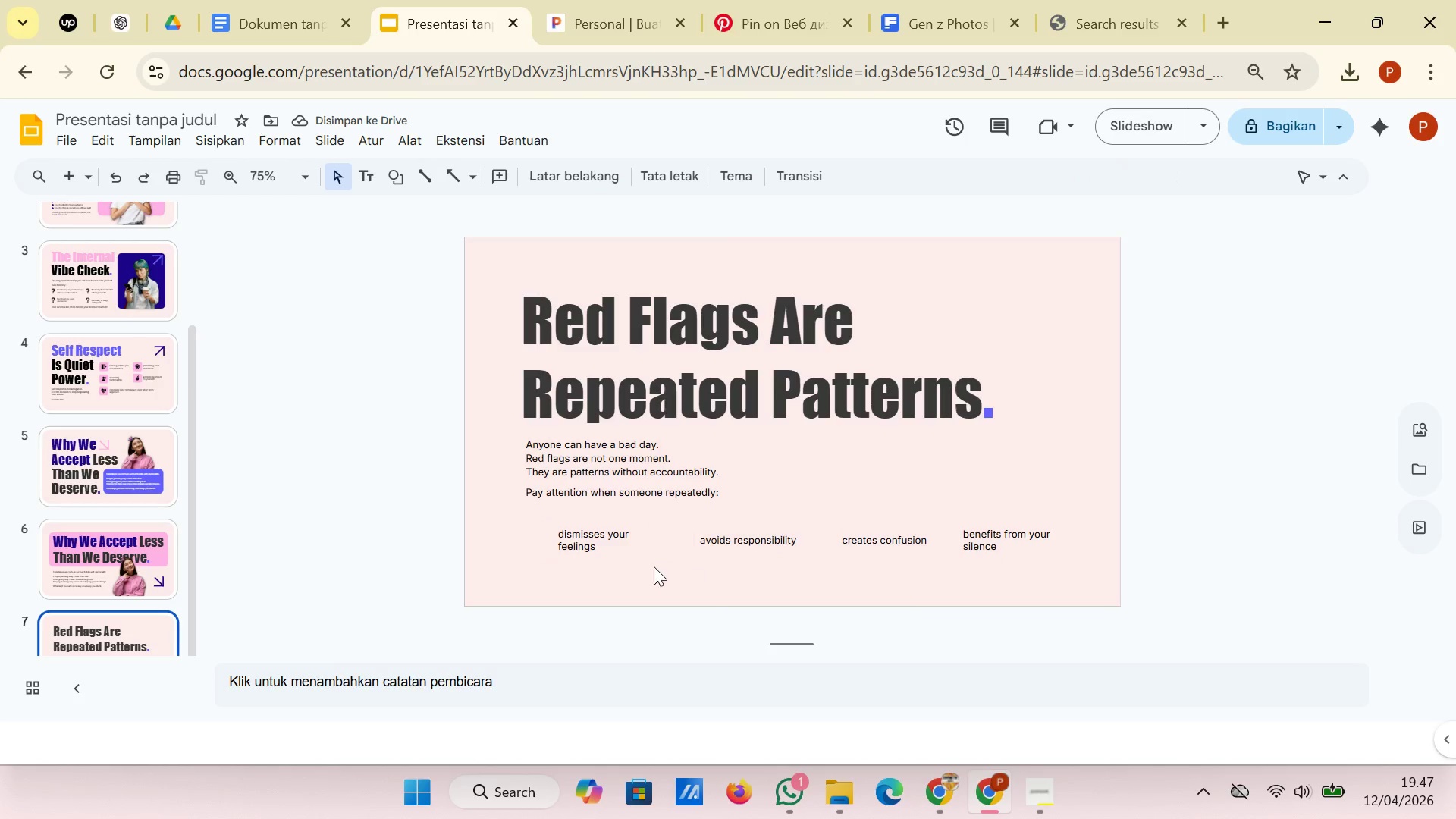 
left_click([633, 552])
 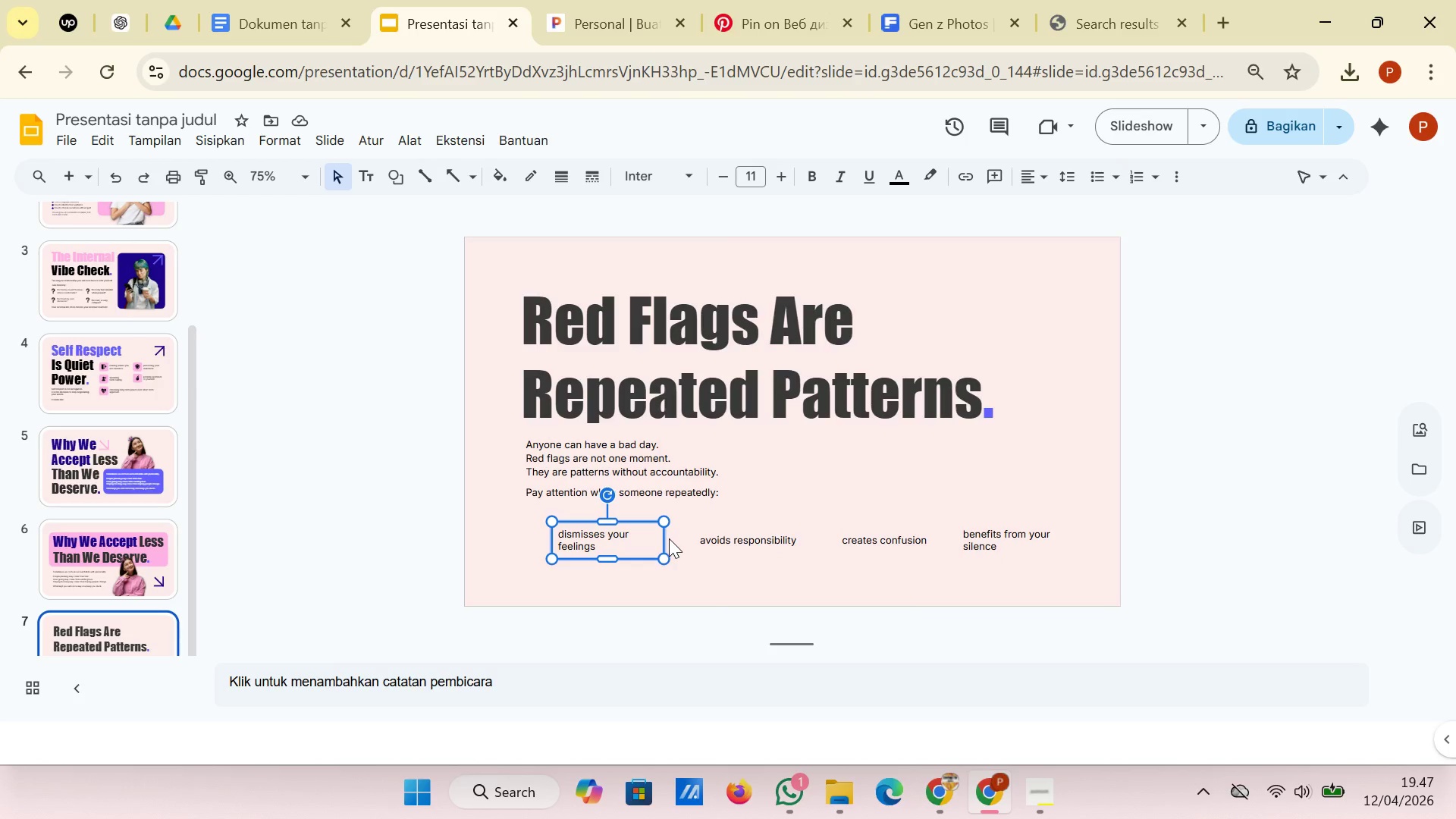 
left_click_drag(start_coordinate=[661, 538], to_coordinate=[652, 538])
 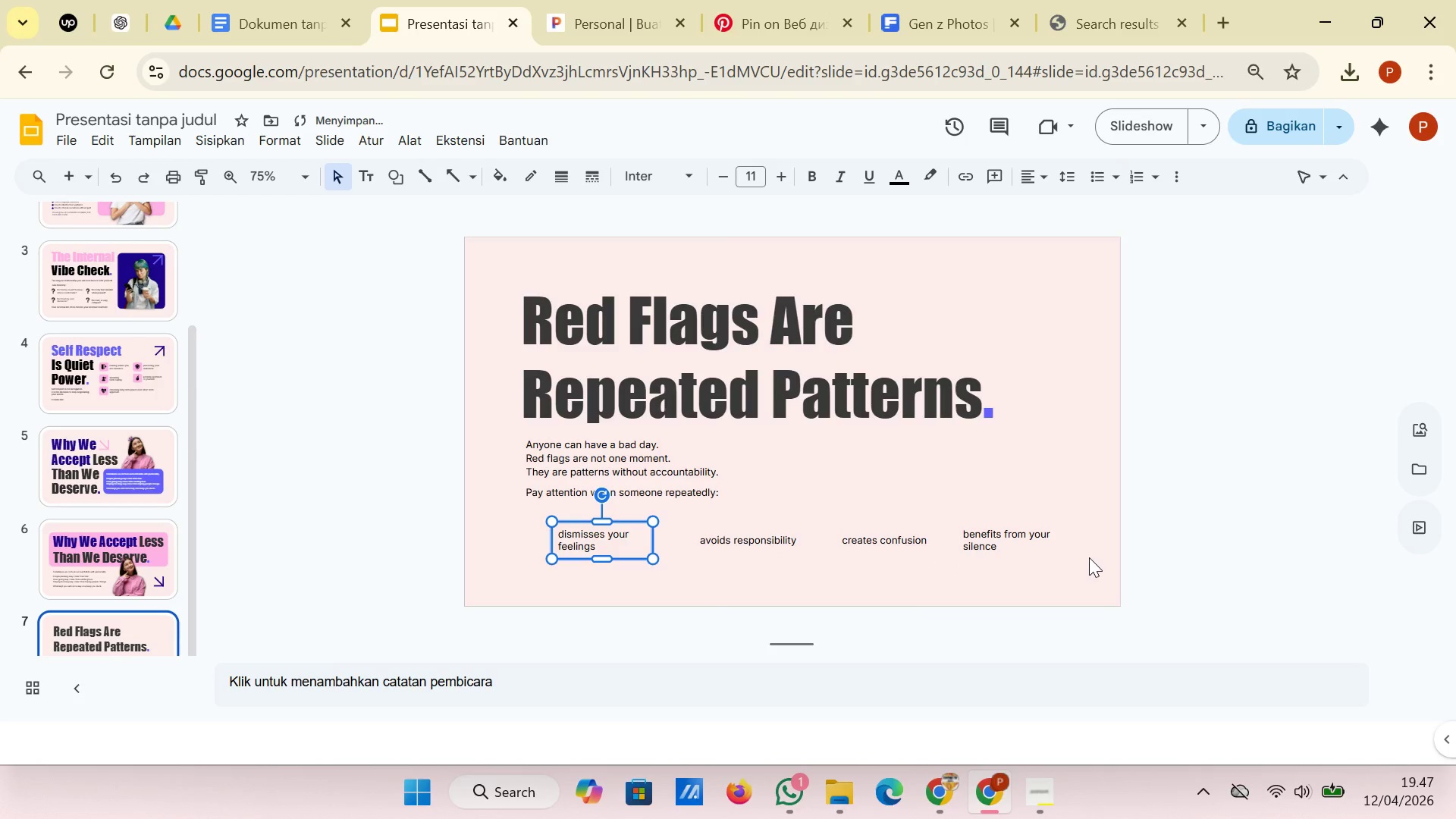 
left_click_drag(start_coordinate=[1089, 563], to_coordinate=[570, 528])
 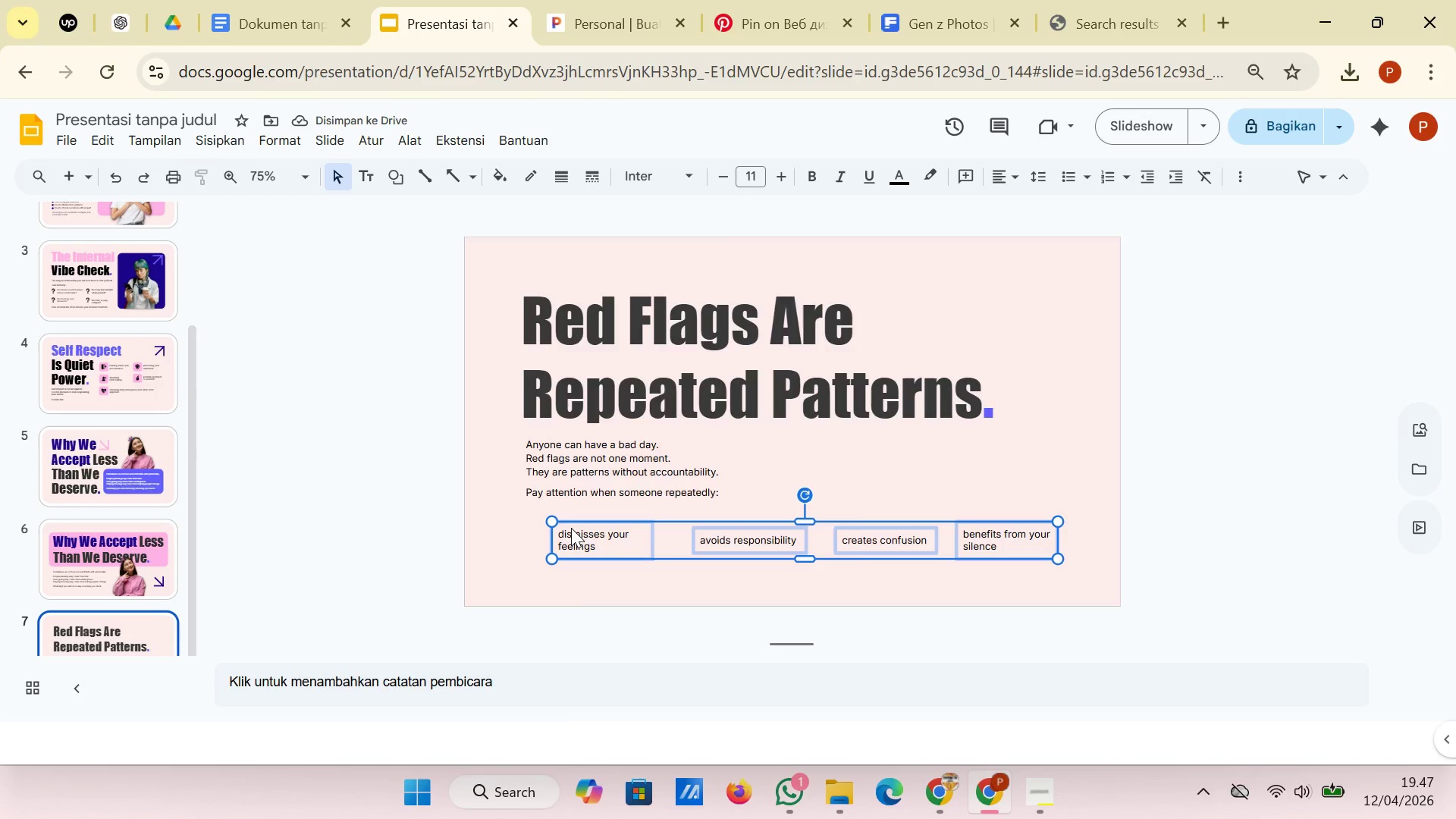 
right_click([571, 528])
 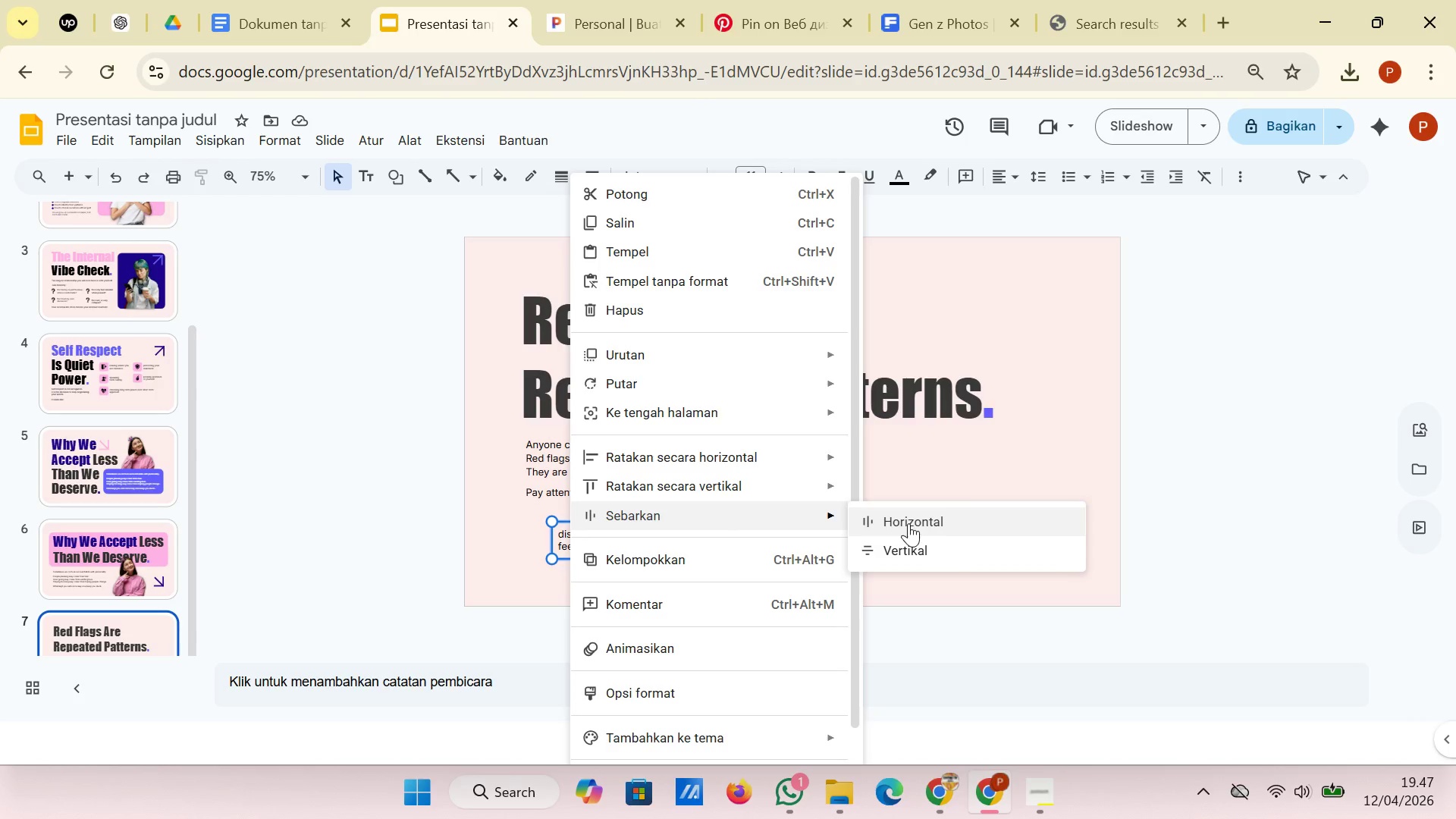 
left_click([911, 529])
 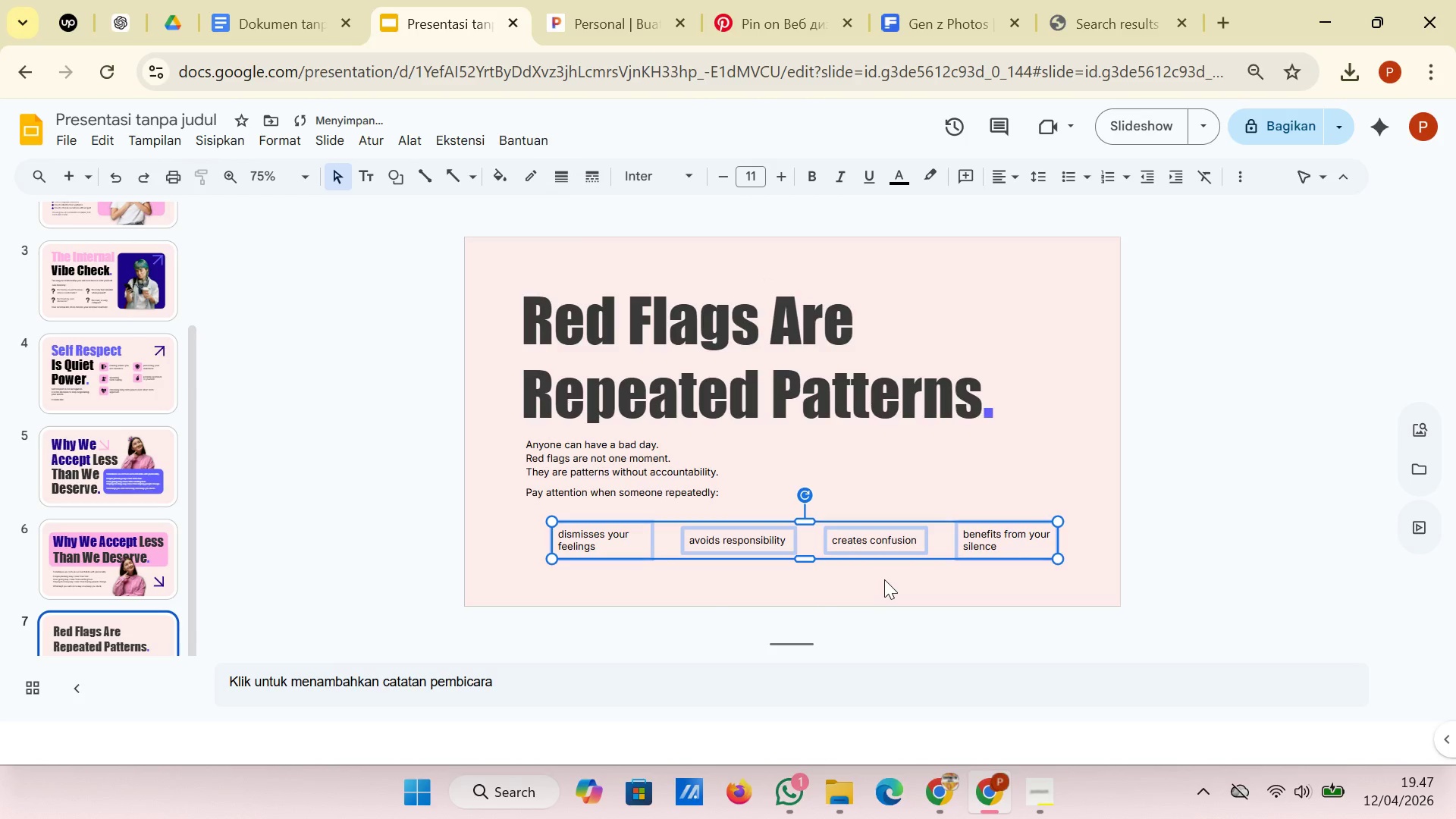 
left_click([884, 579])
 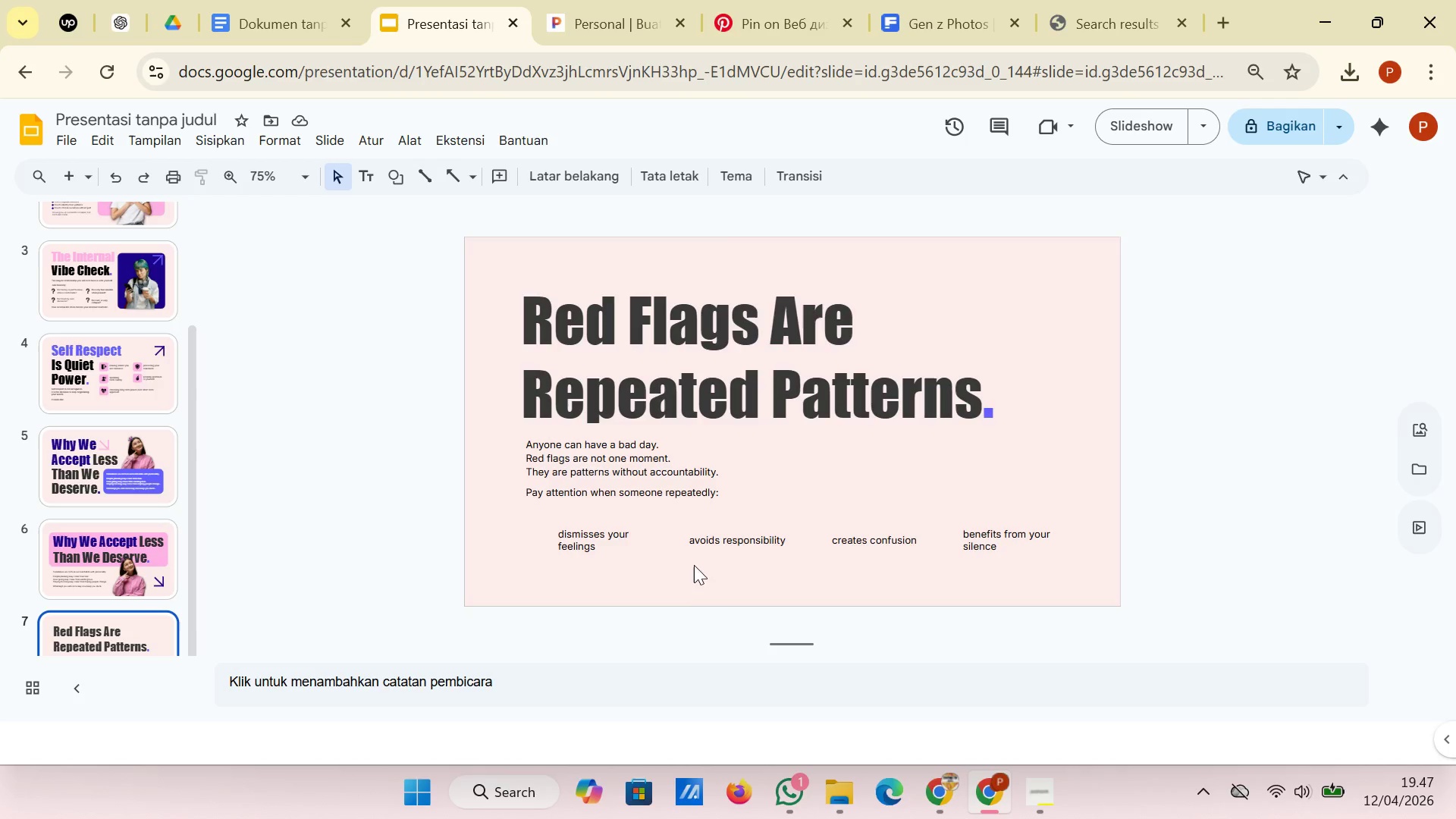 
wait(6.55)
 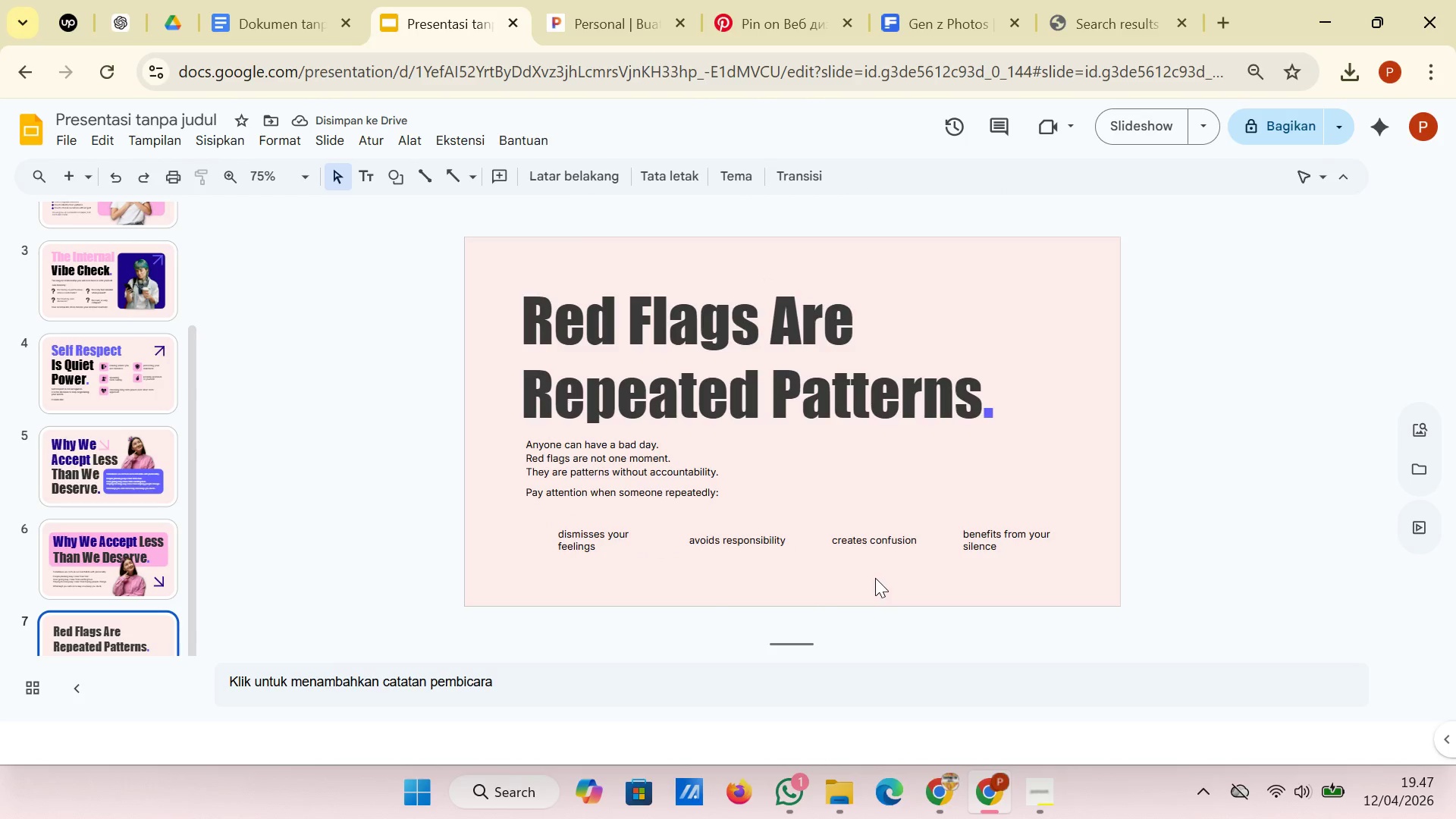 
scroll: coordinate [132, 468], scroll_direction: down, amount: 3.0
 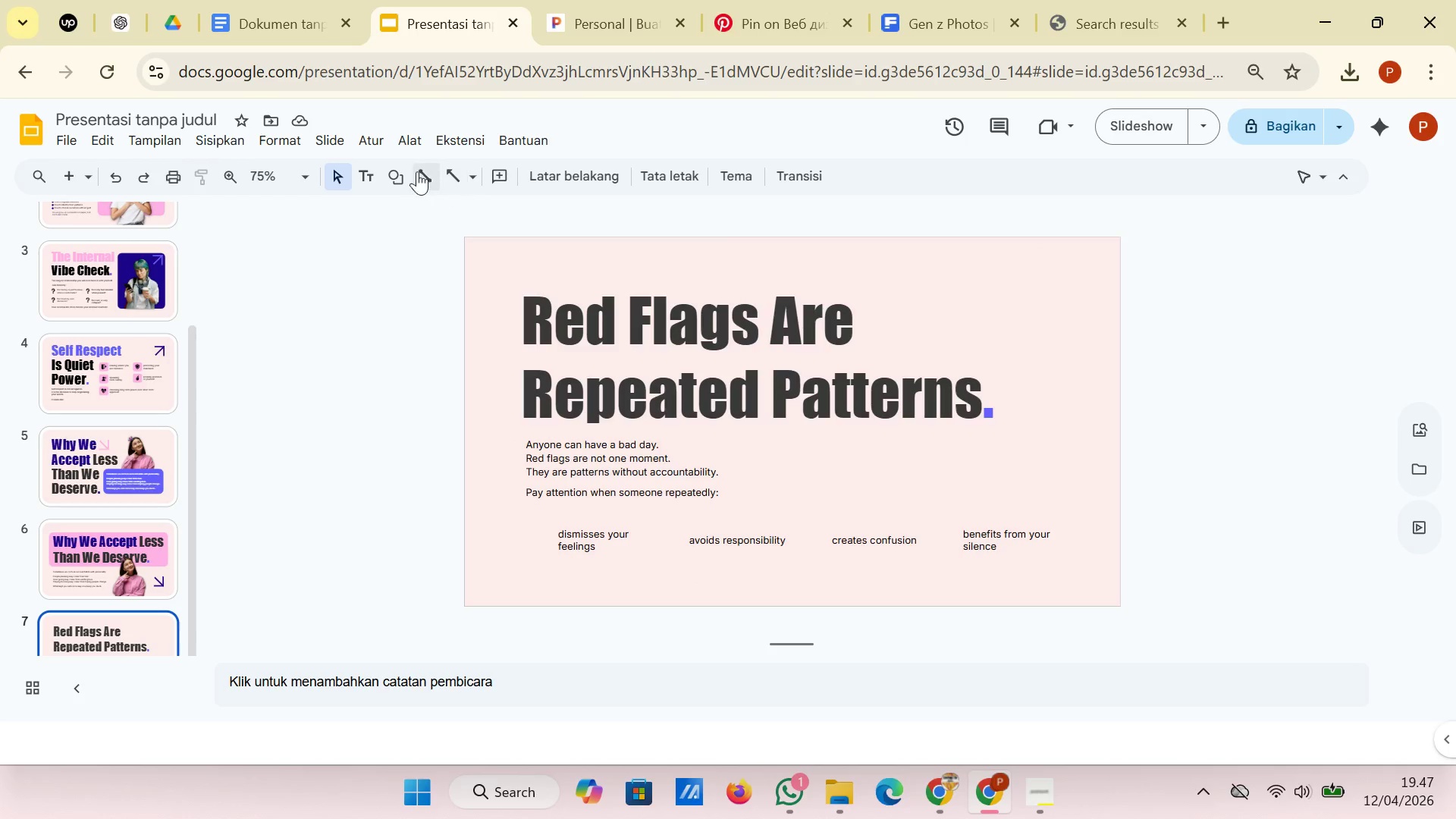 
left_click([405, 170])
 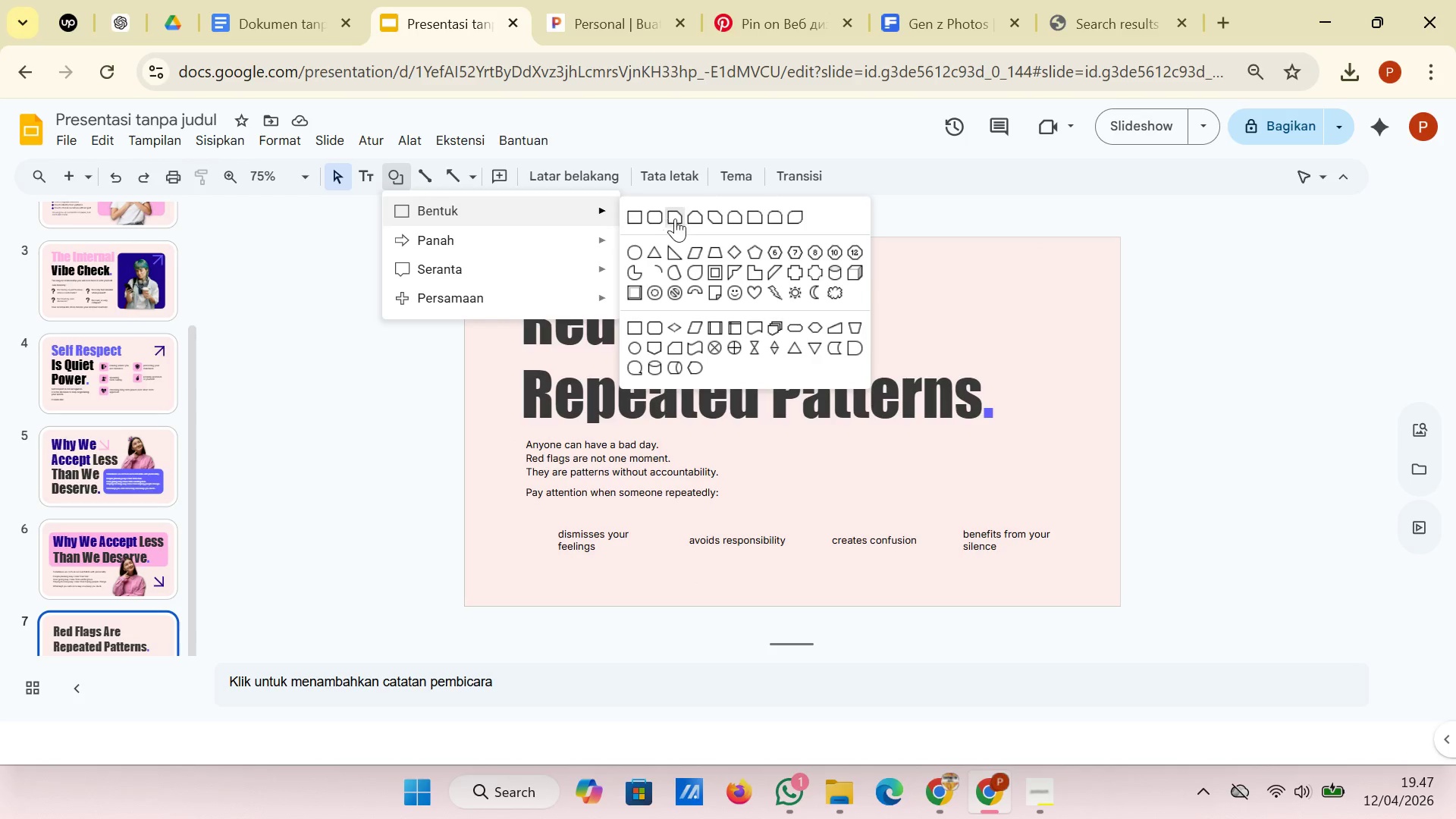 
left_click([654, 217])
 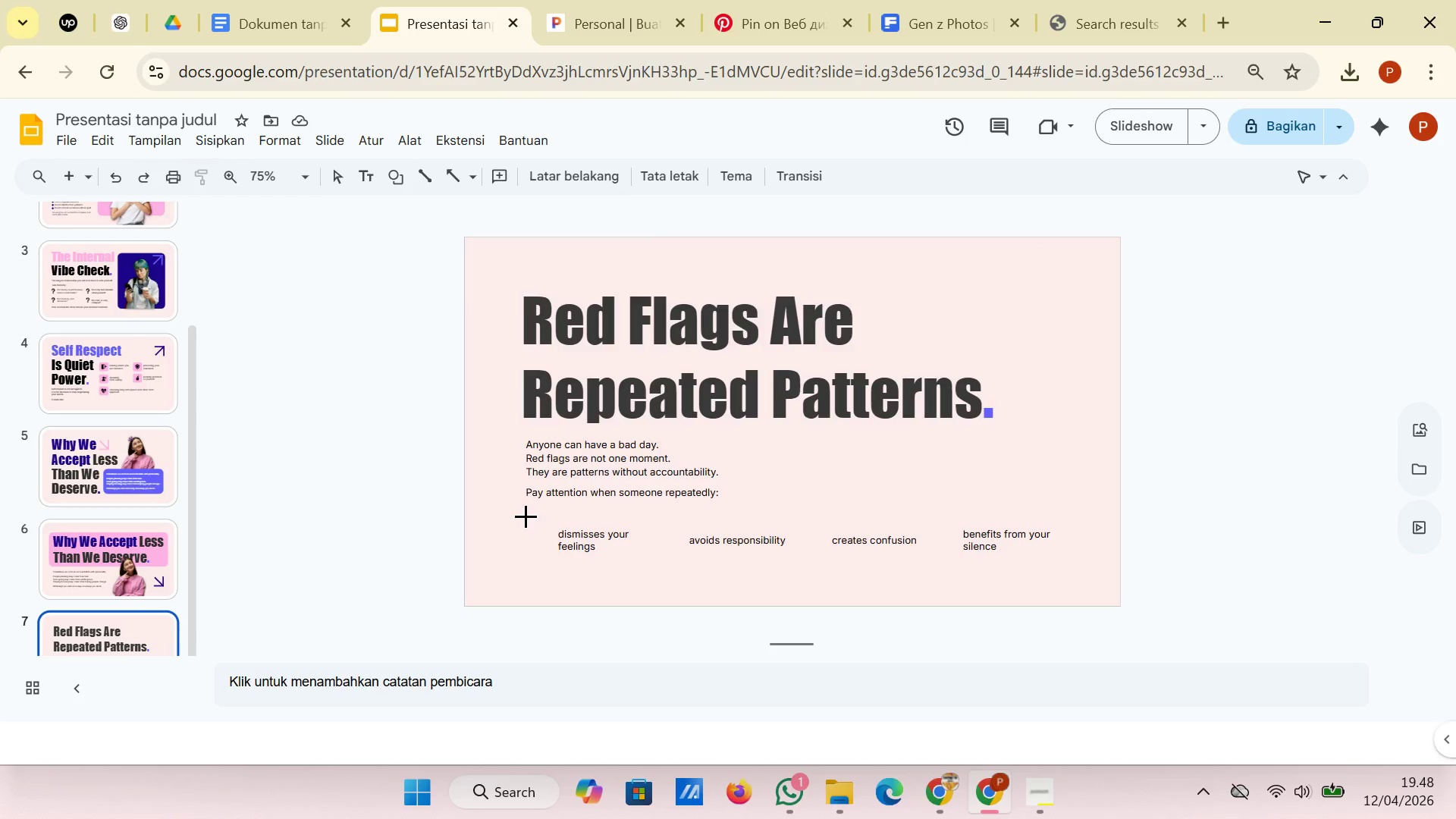 
left_click_drag(start_coordinate=[526, 513], to_coordinate=[554, 541])
 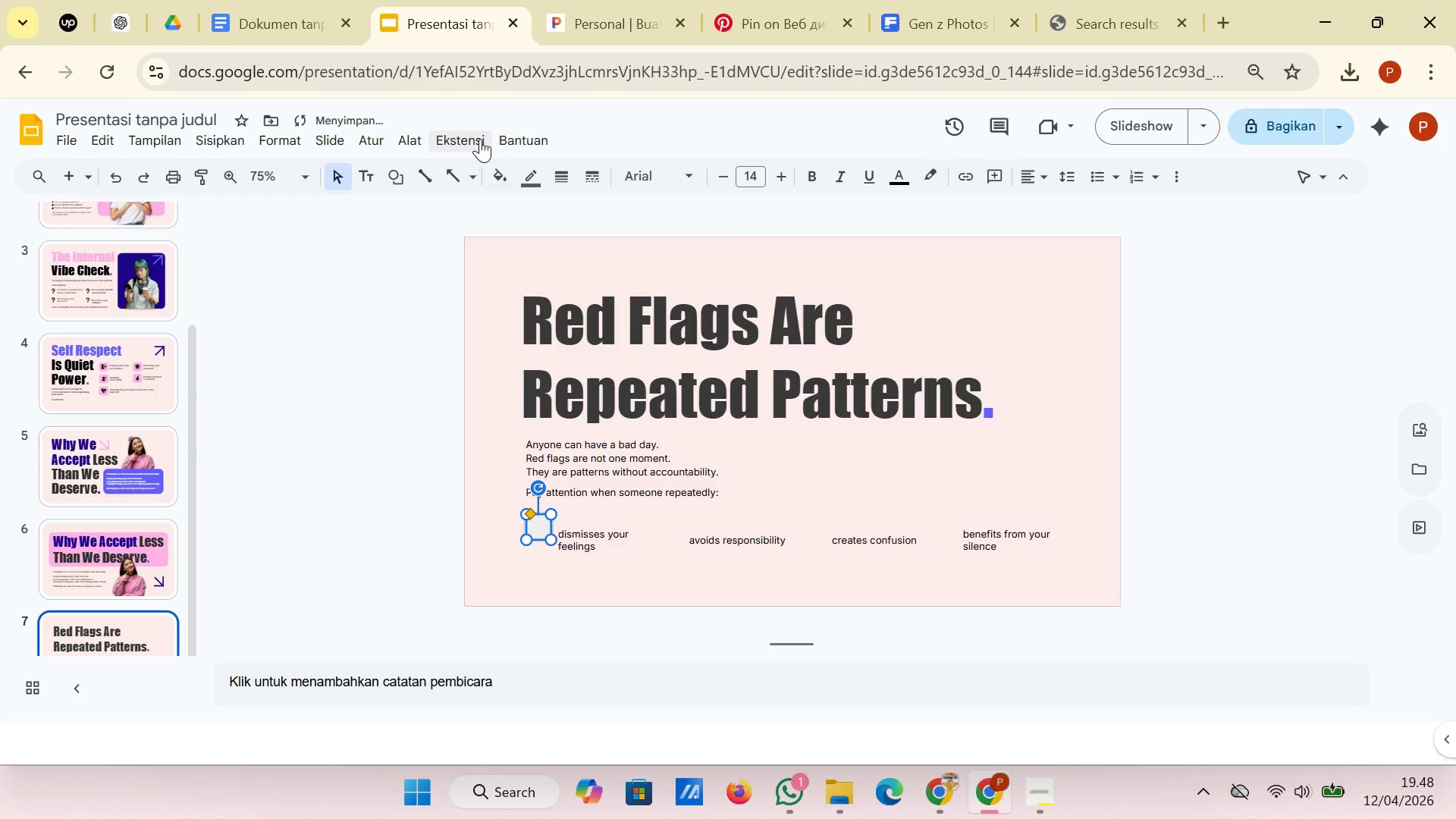 
left_click([497, 164])
 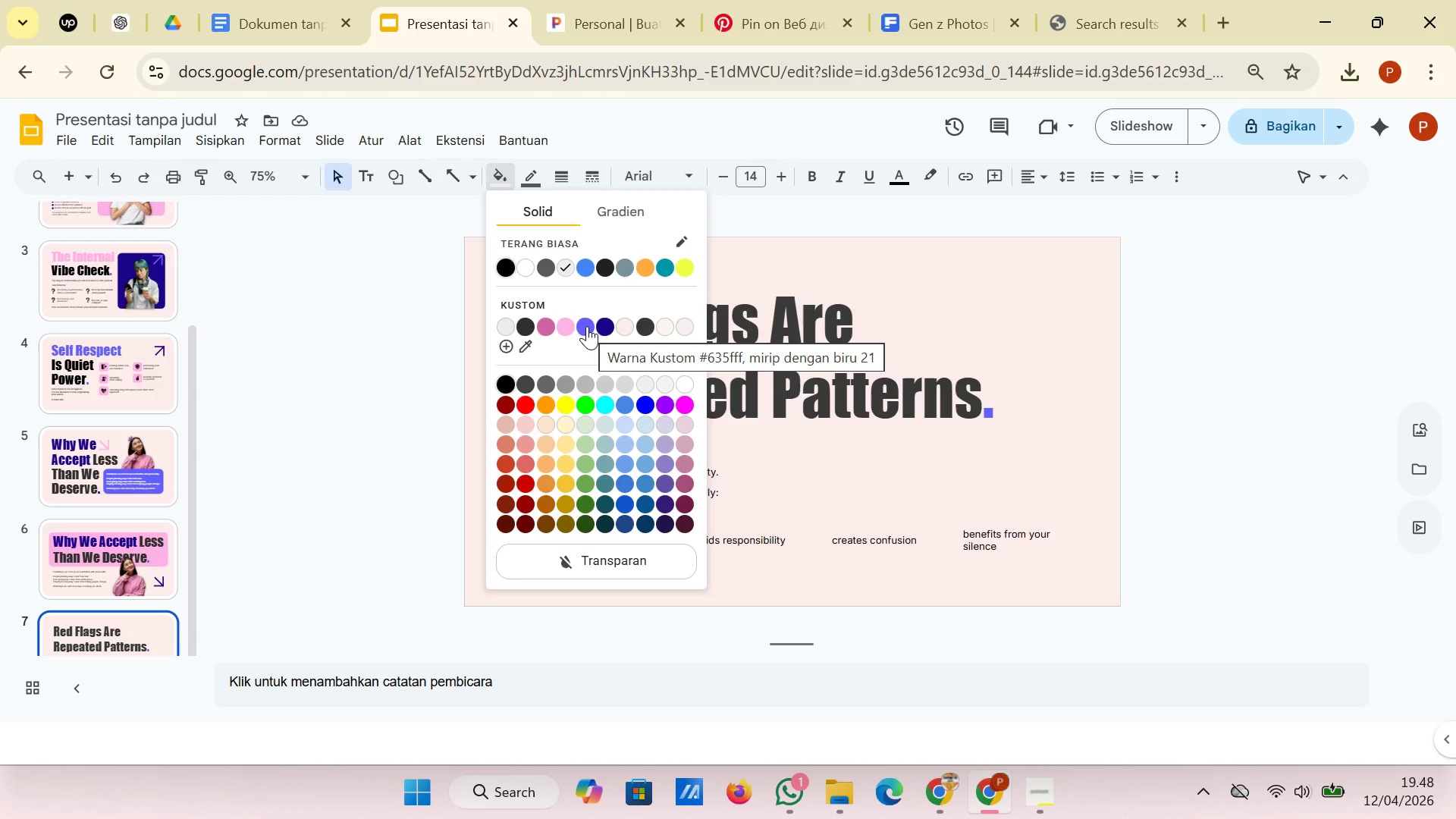 
wait(5.55)
 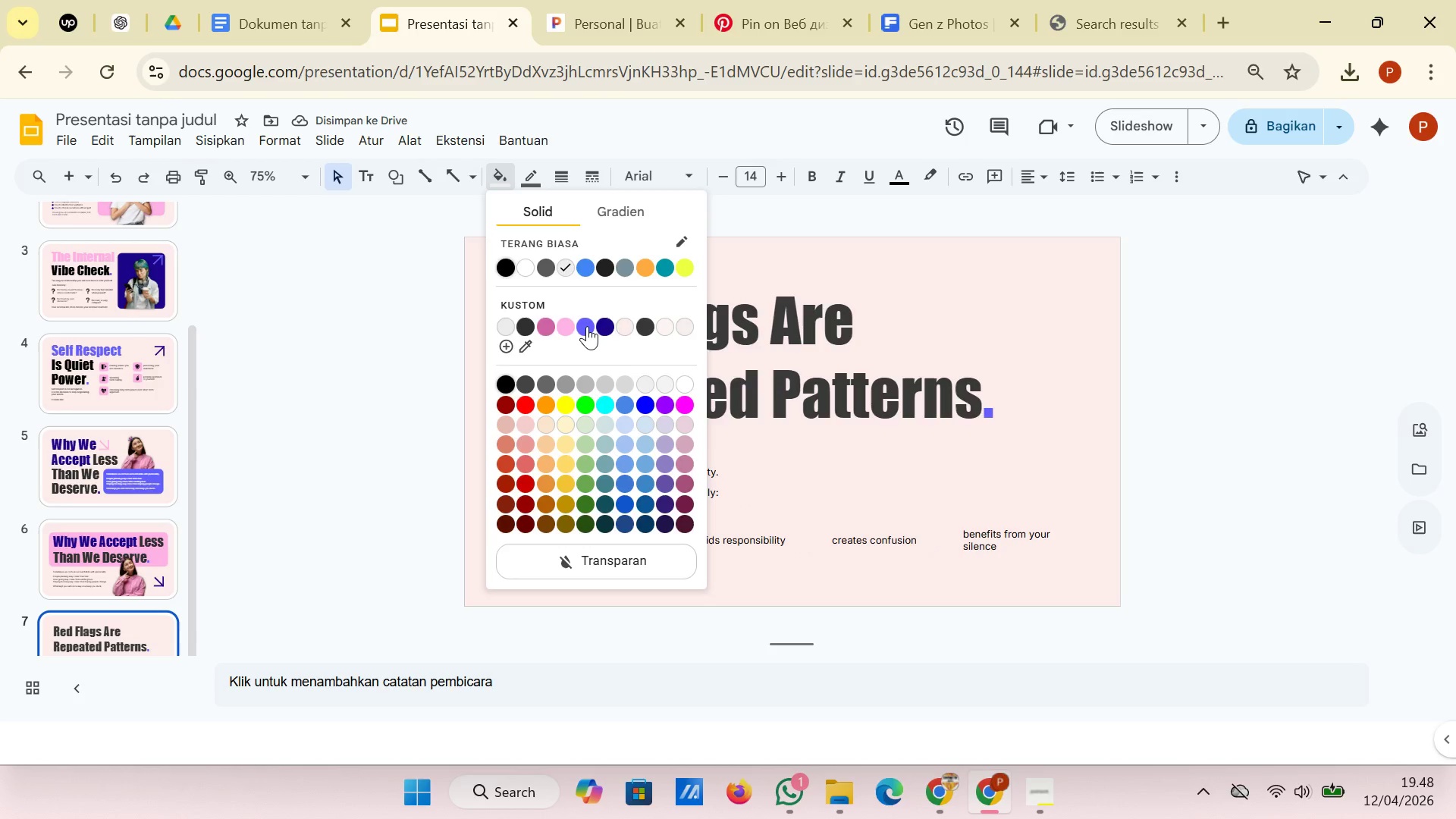 
left_click([587, 326])
 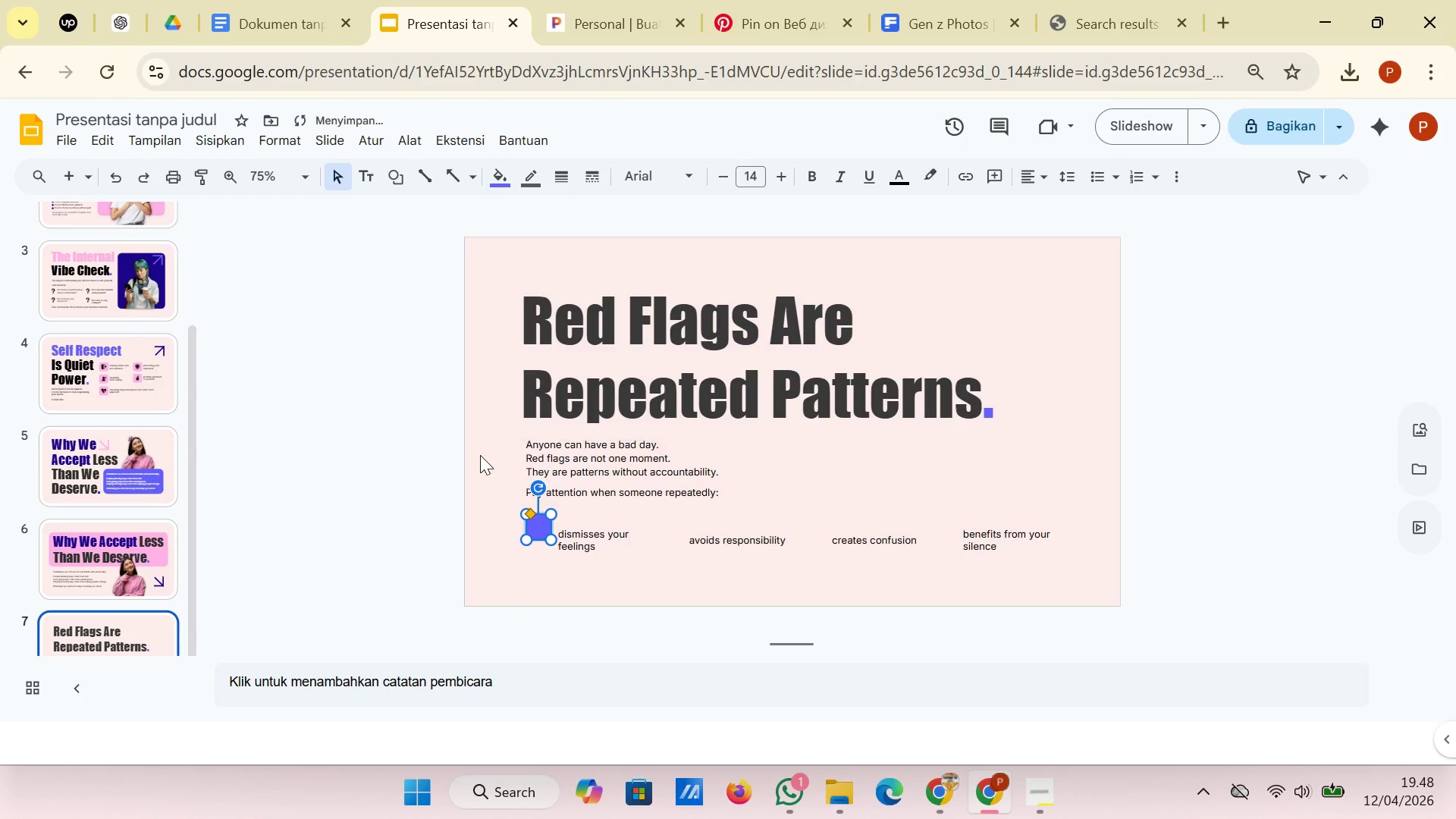 
left_click([480, 455])
 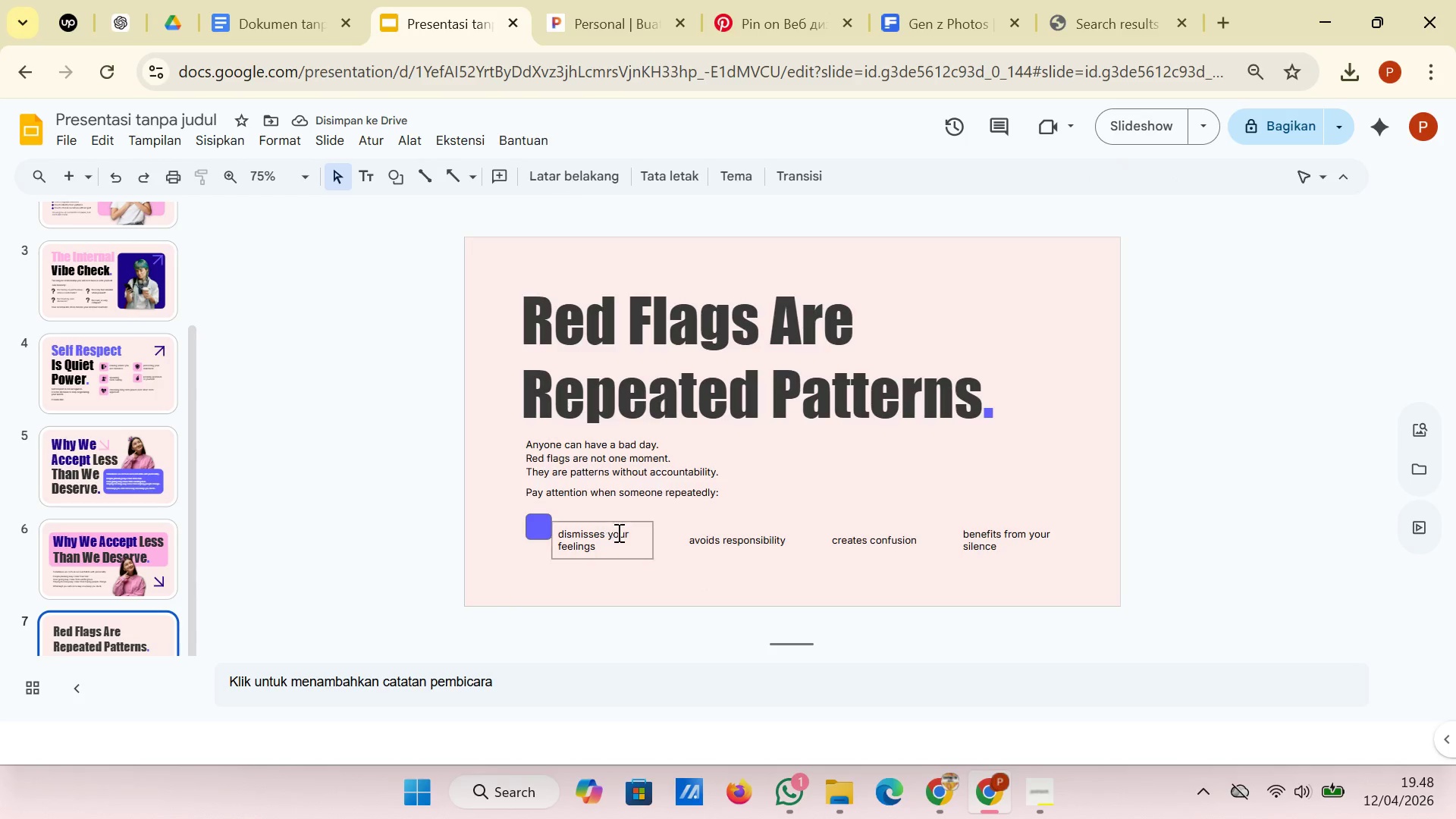 
left_click([529, 533])
 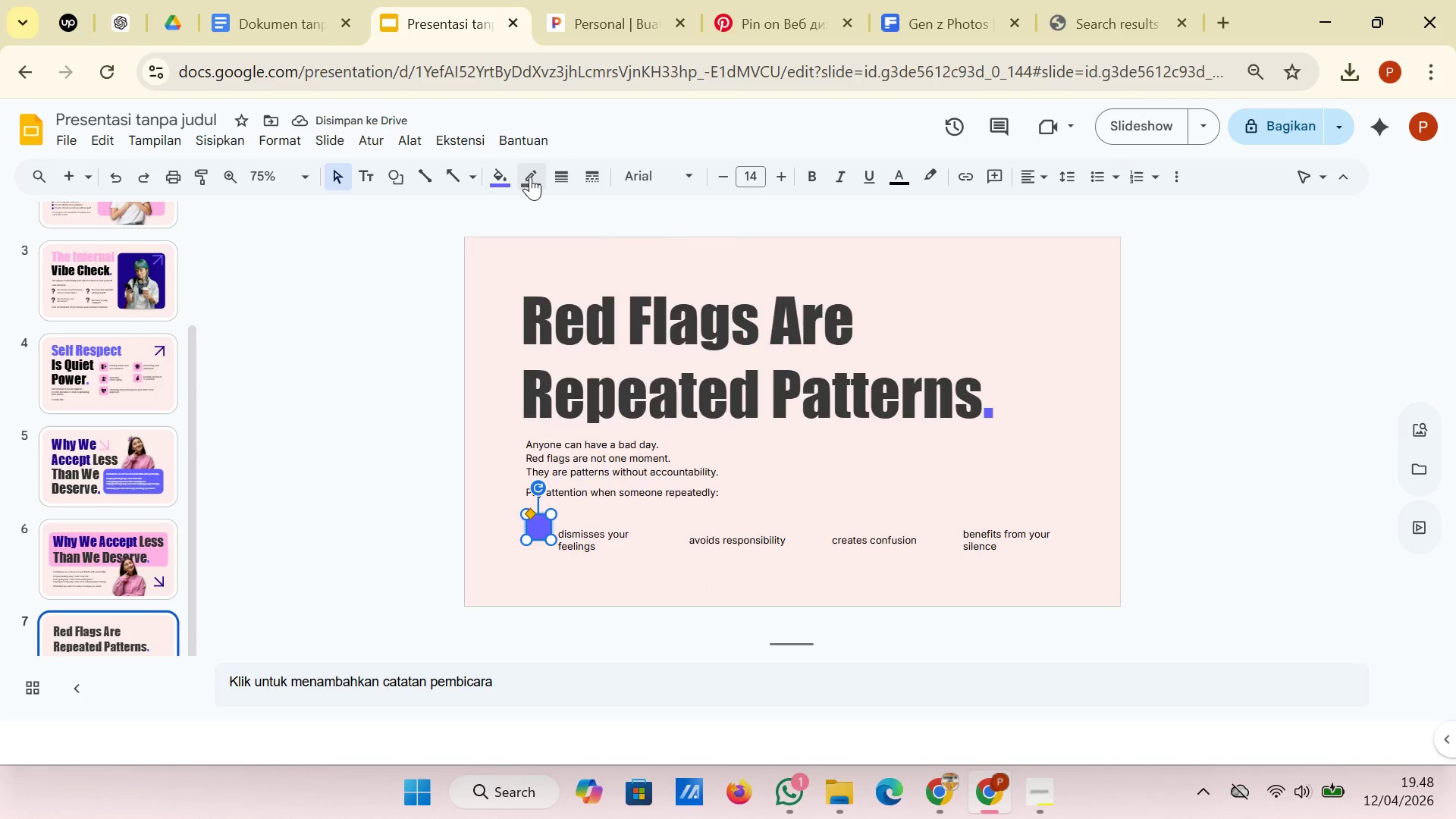 
left_click([530, 177])
 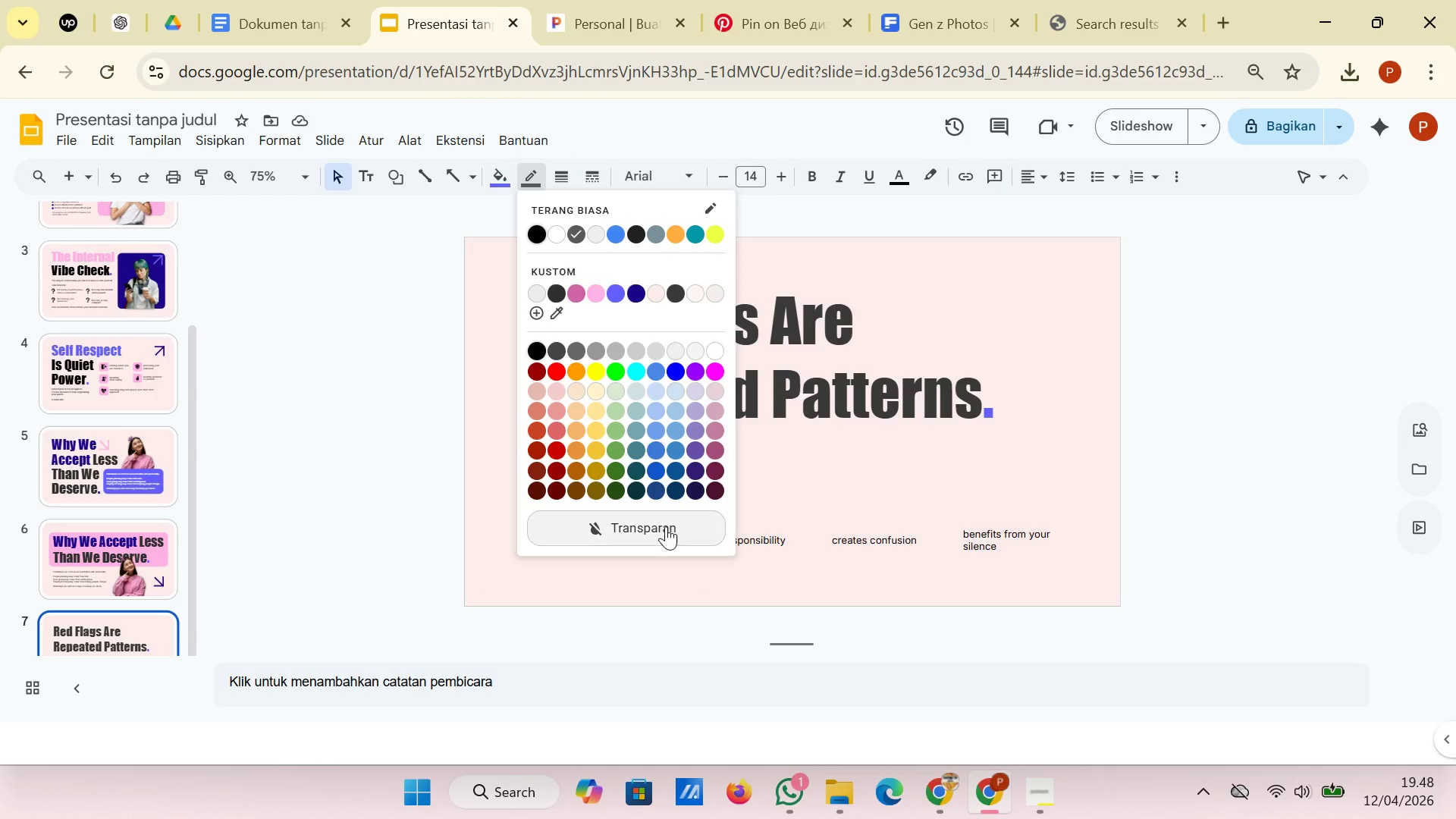 
left_click([666, 526])
 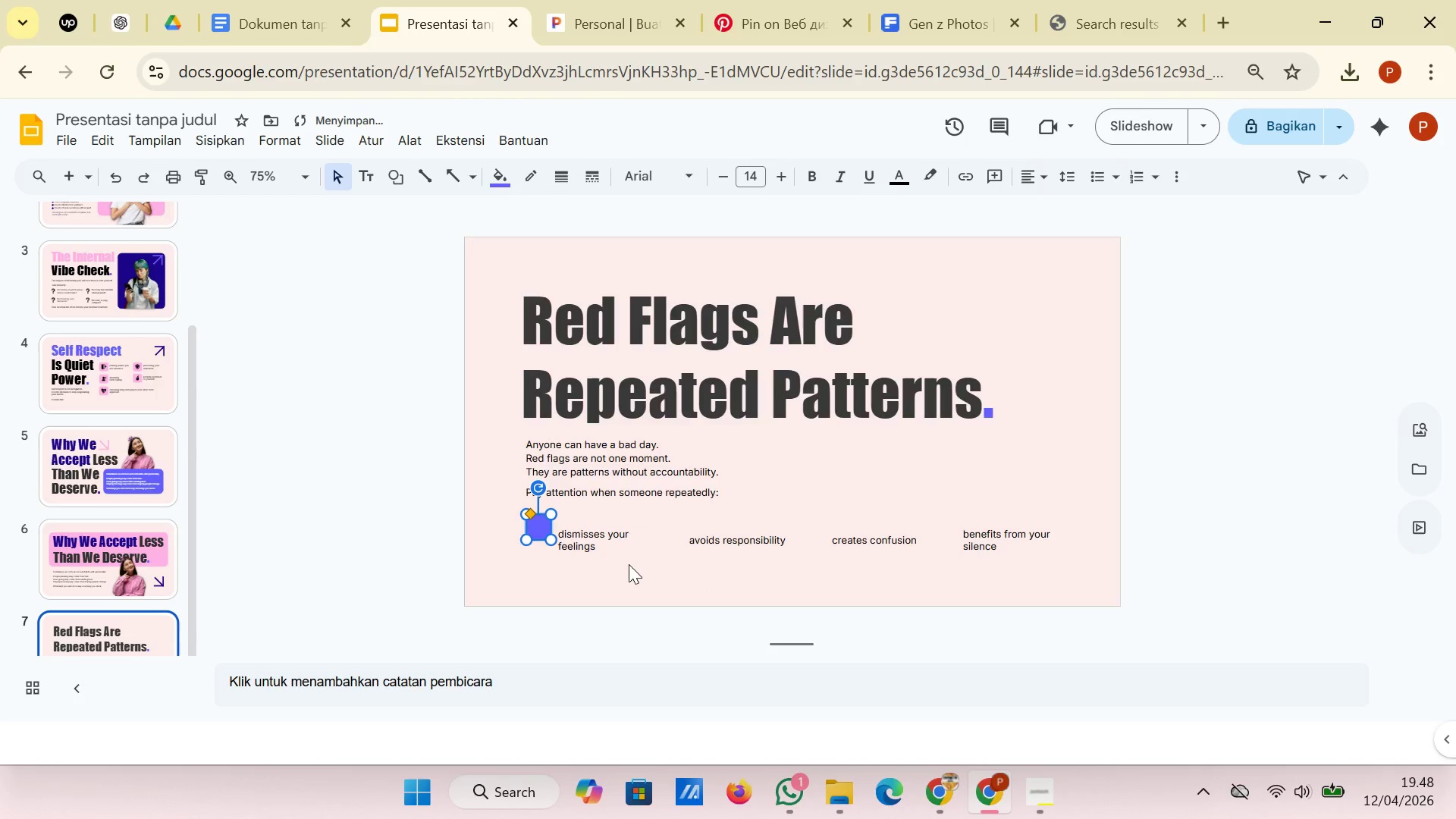 
left_click([629, 564])
 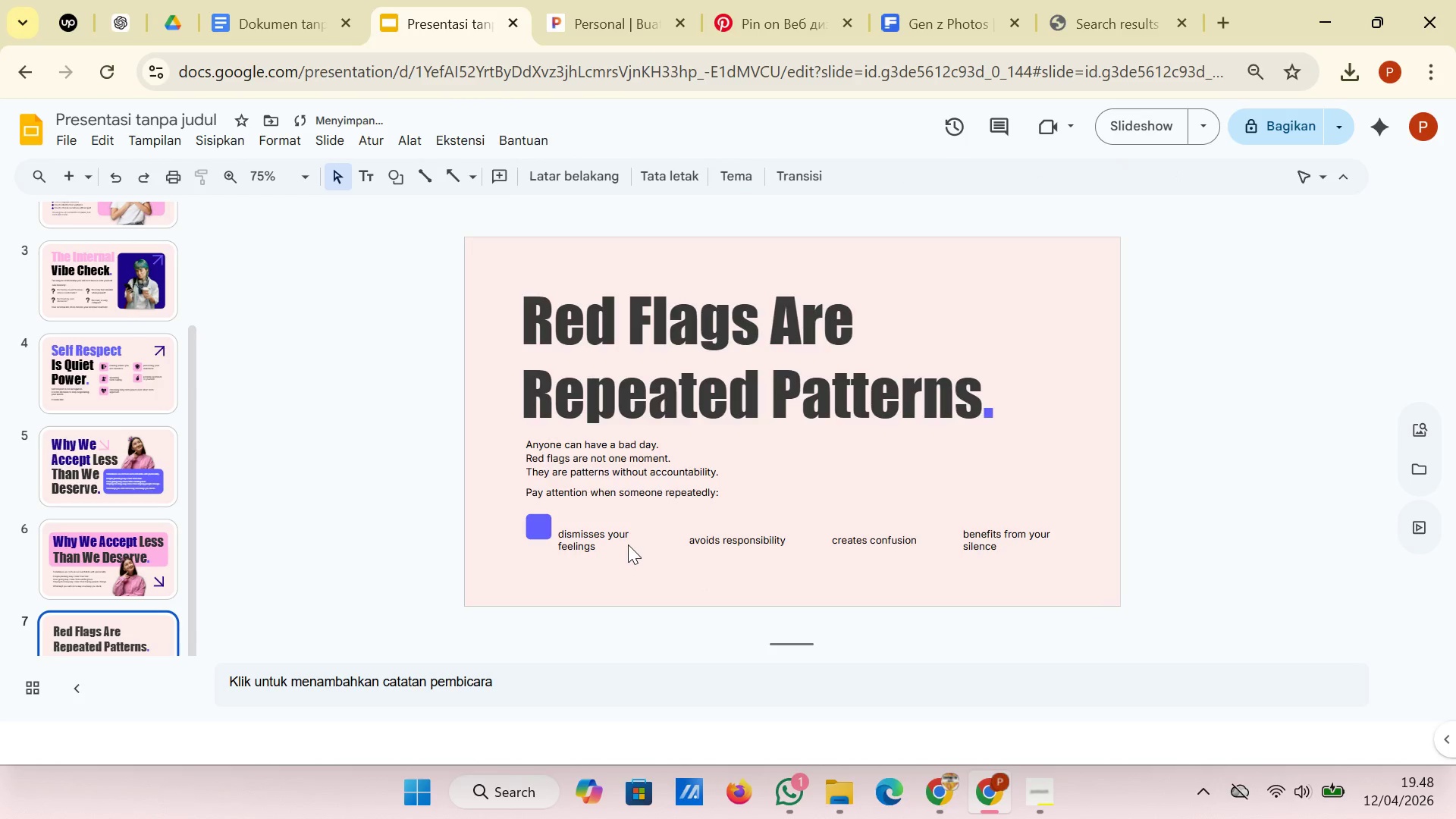 
left_click([628, 544])
 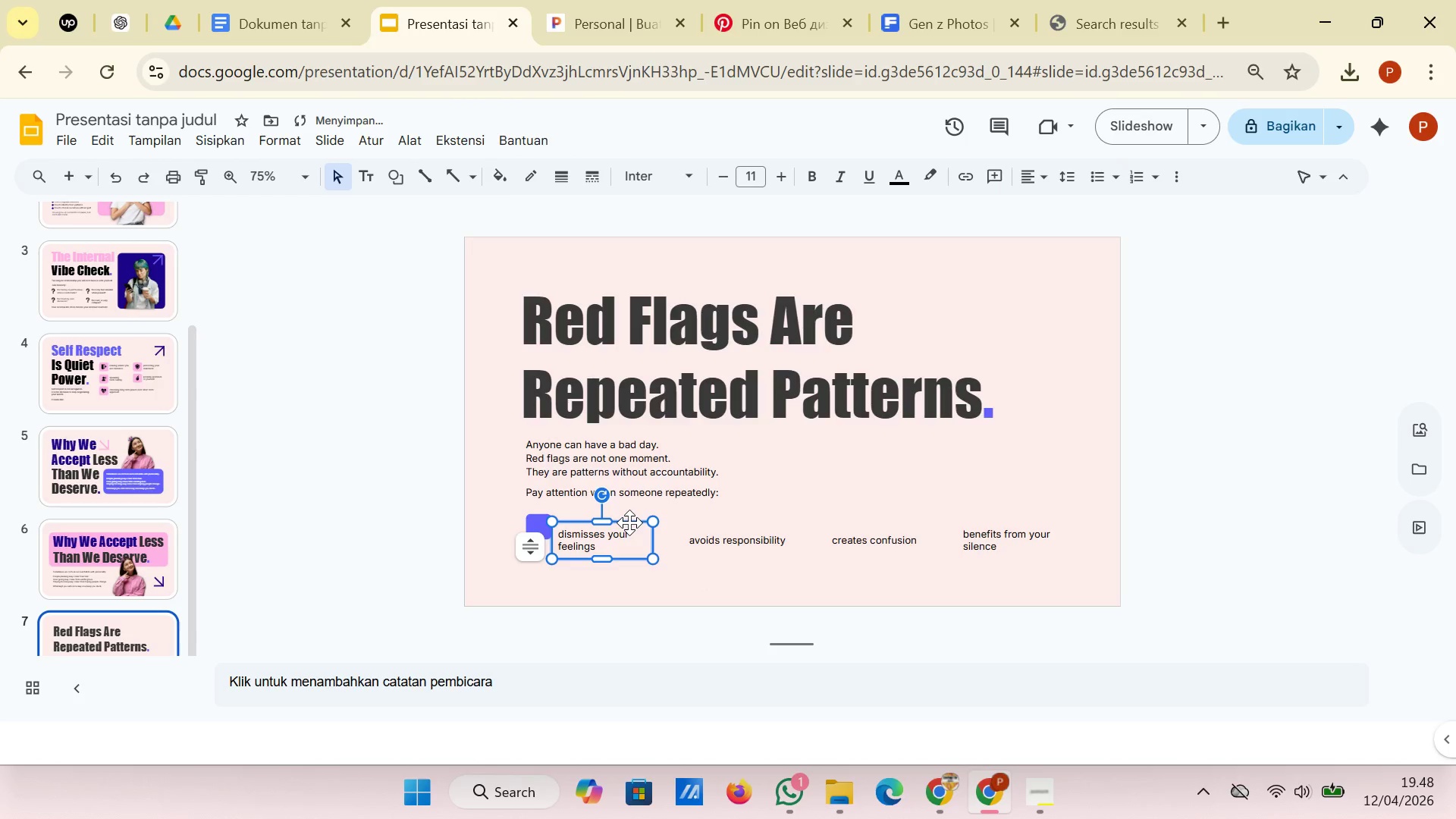 
left_click([629, 522])
 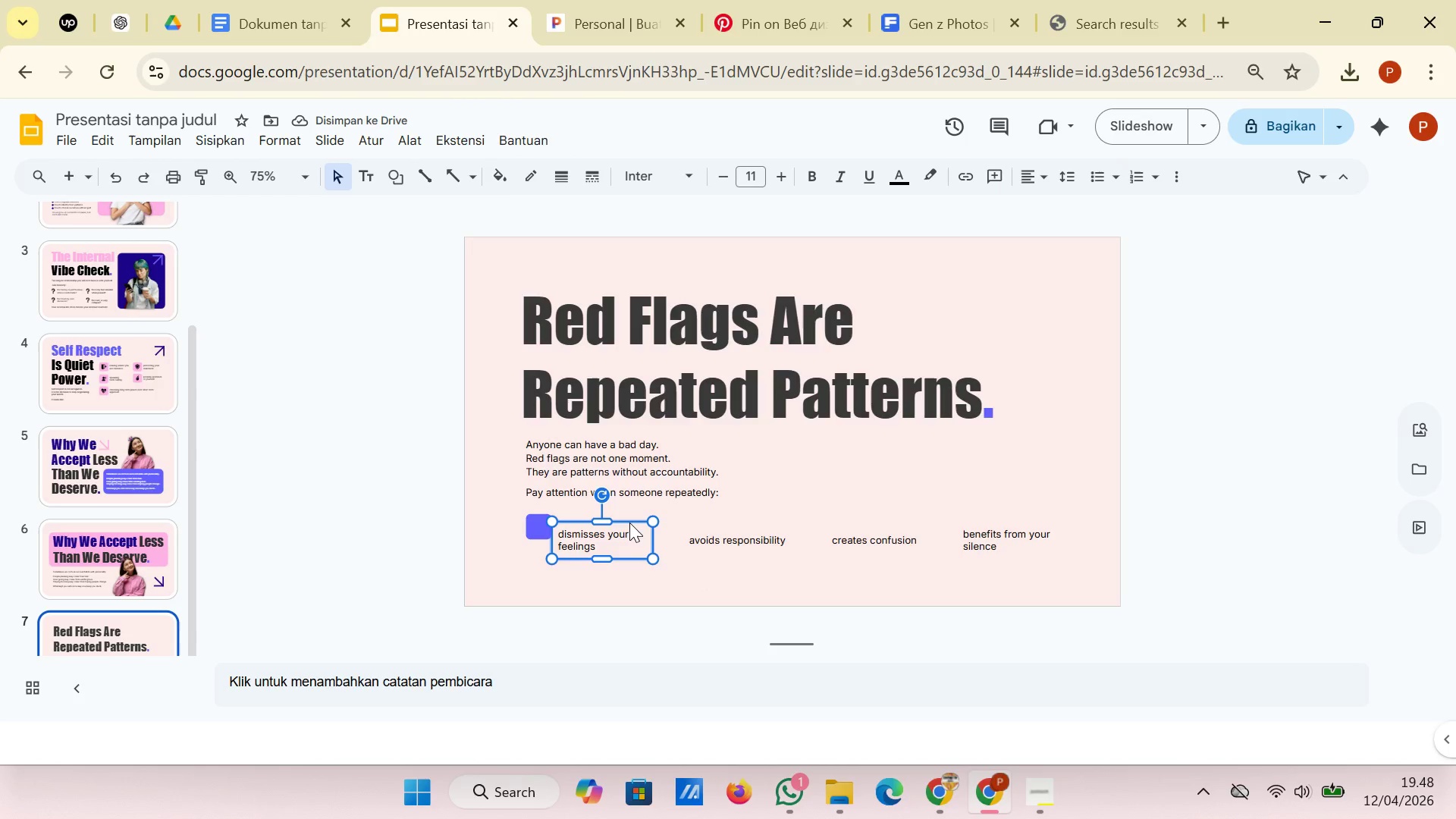 
left_click_drag(start_coordinate=[629, 522], to_coordinate=[631, 510])
 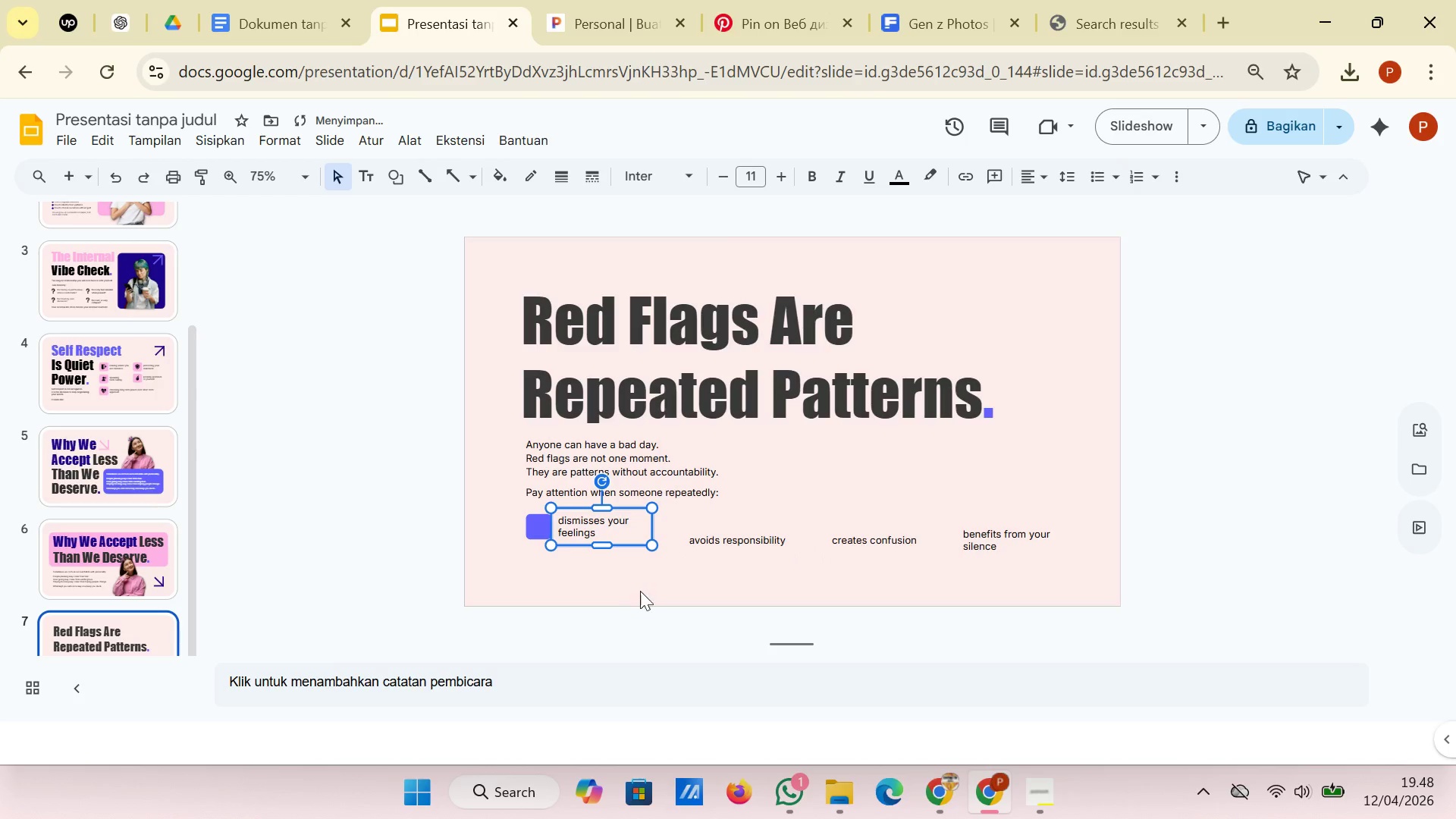 
left_click([642, 597])
 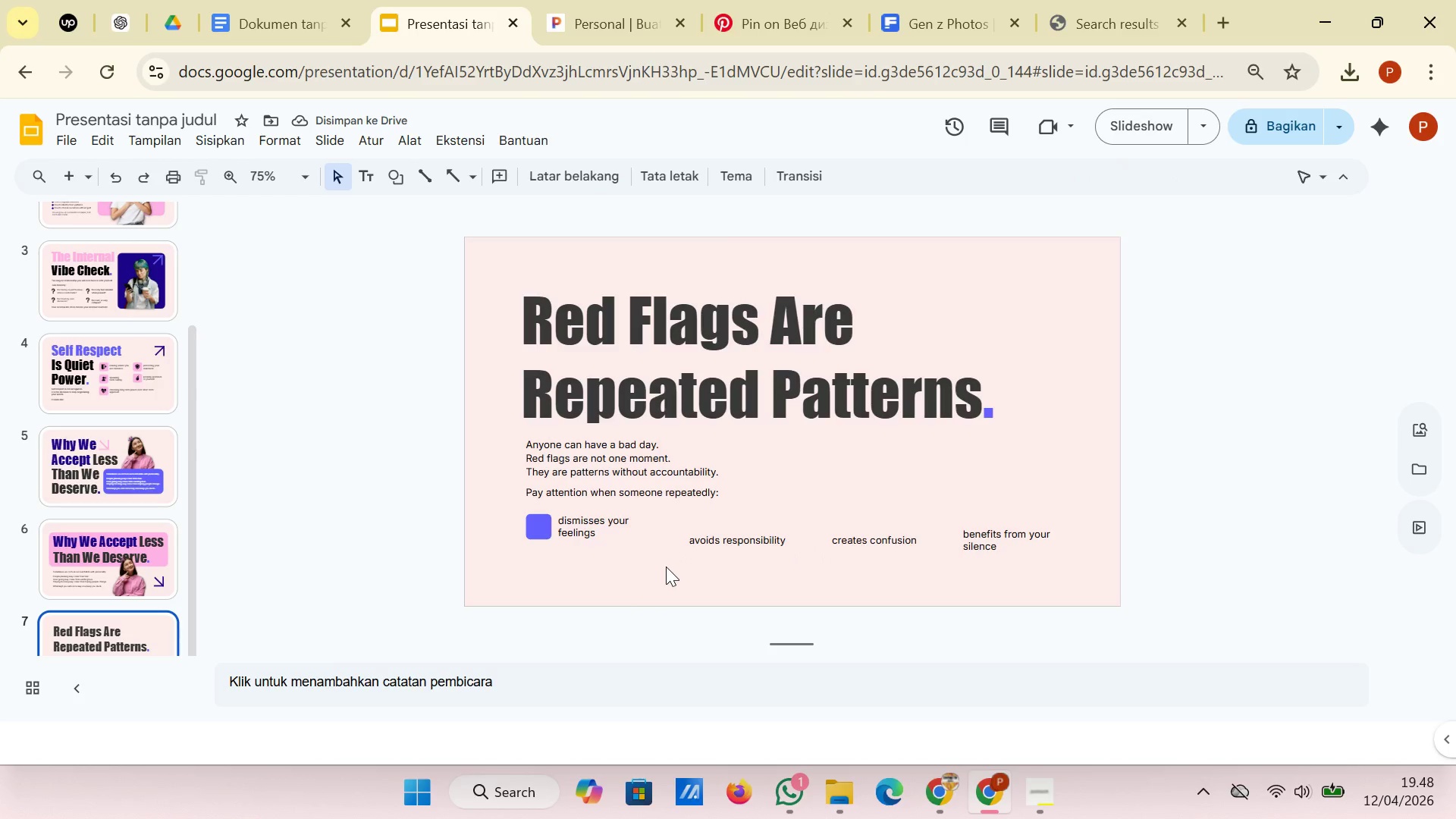 
left_click([537, 522])
 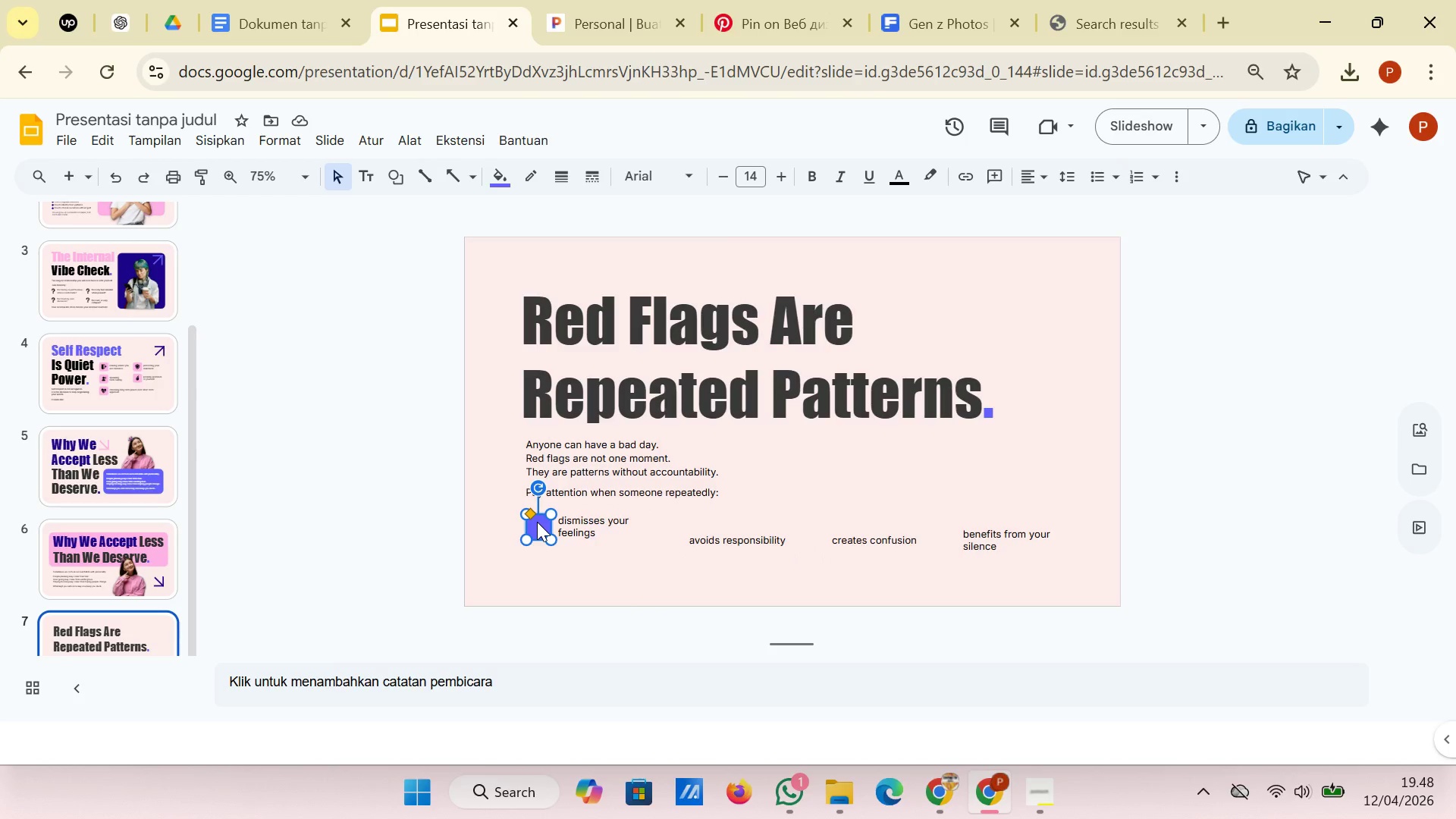 
right_click([537, 522])
 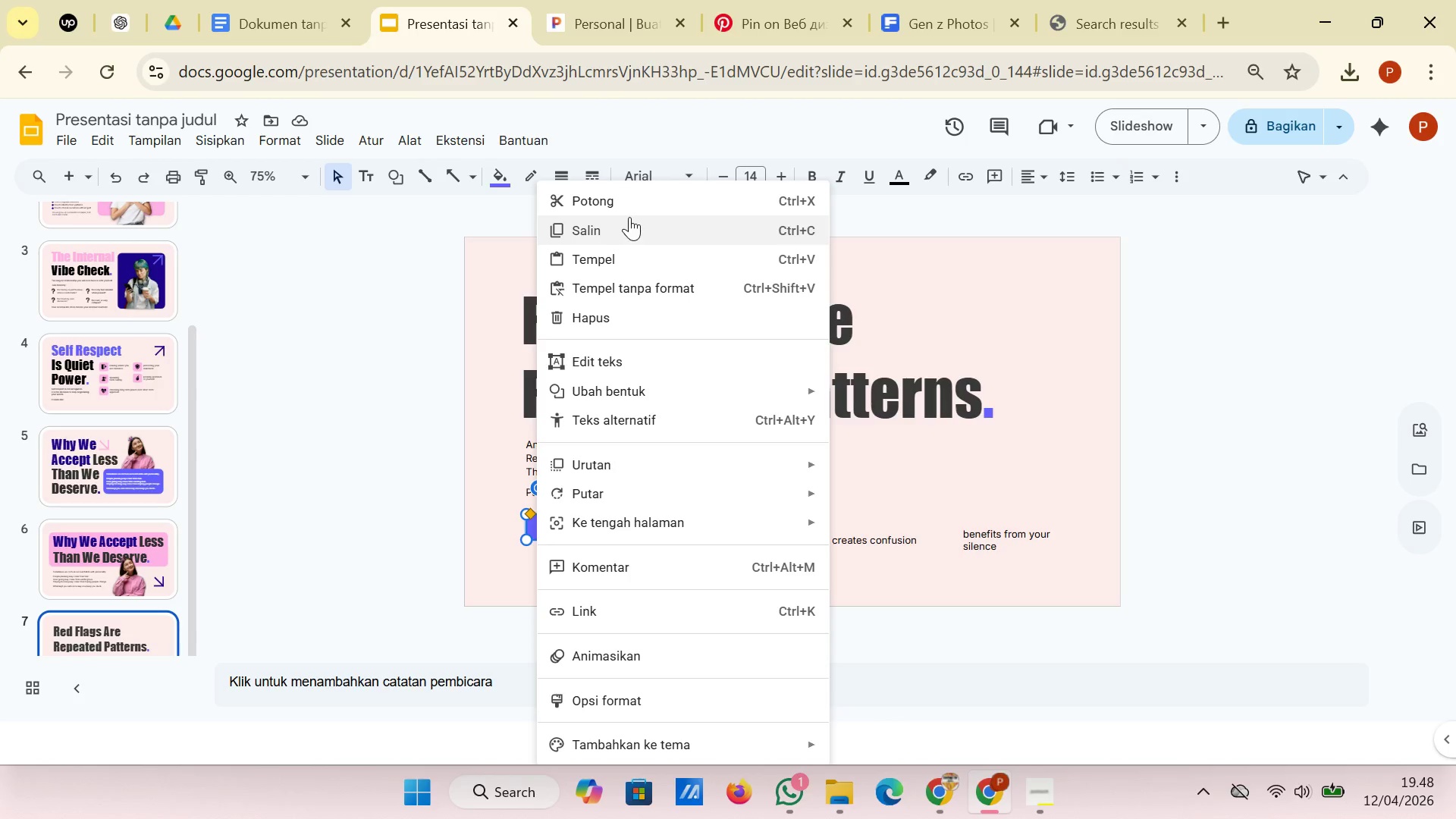 
left_click([629, 217])
 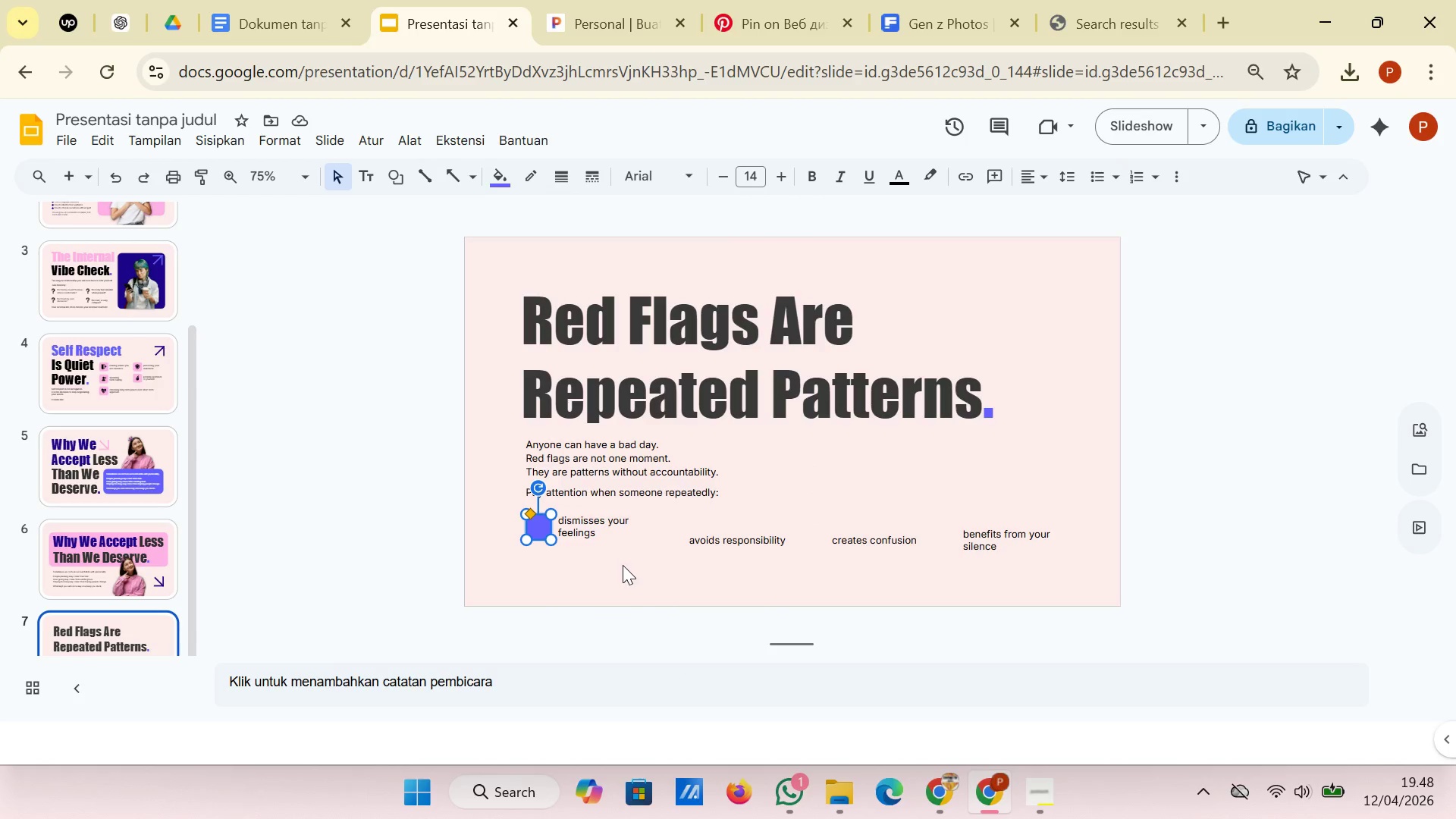 
left_click([623, 566])
 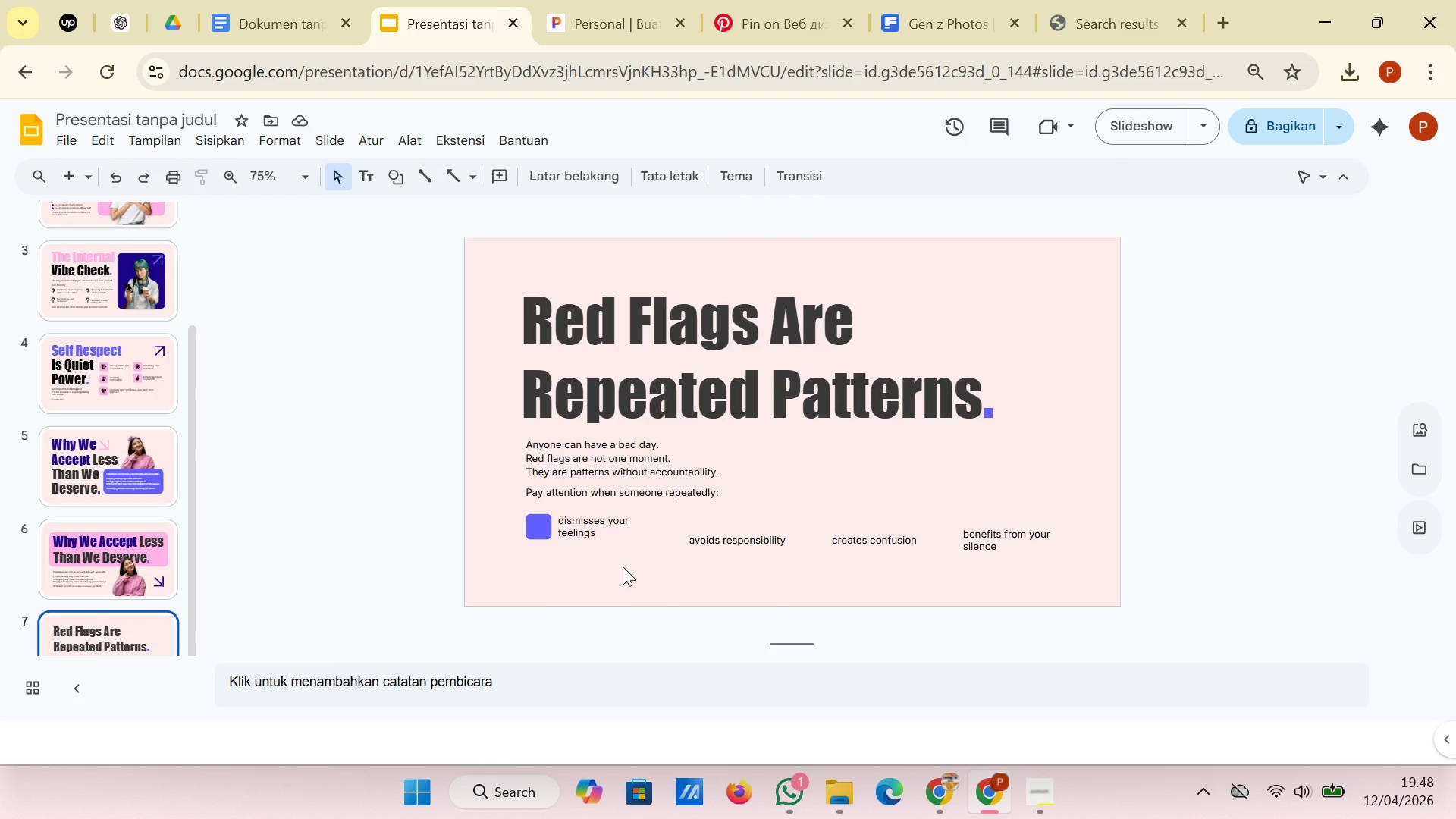 
right_click([623, 566])
 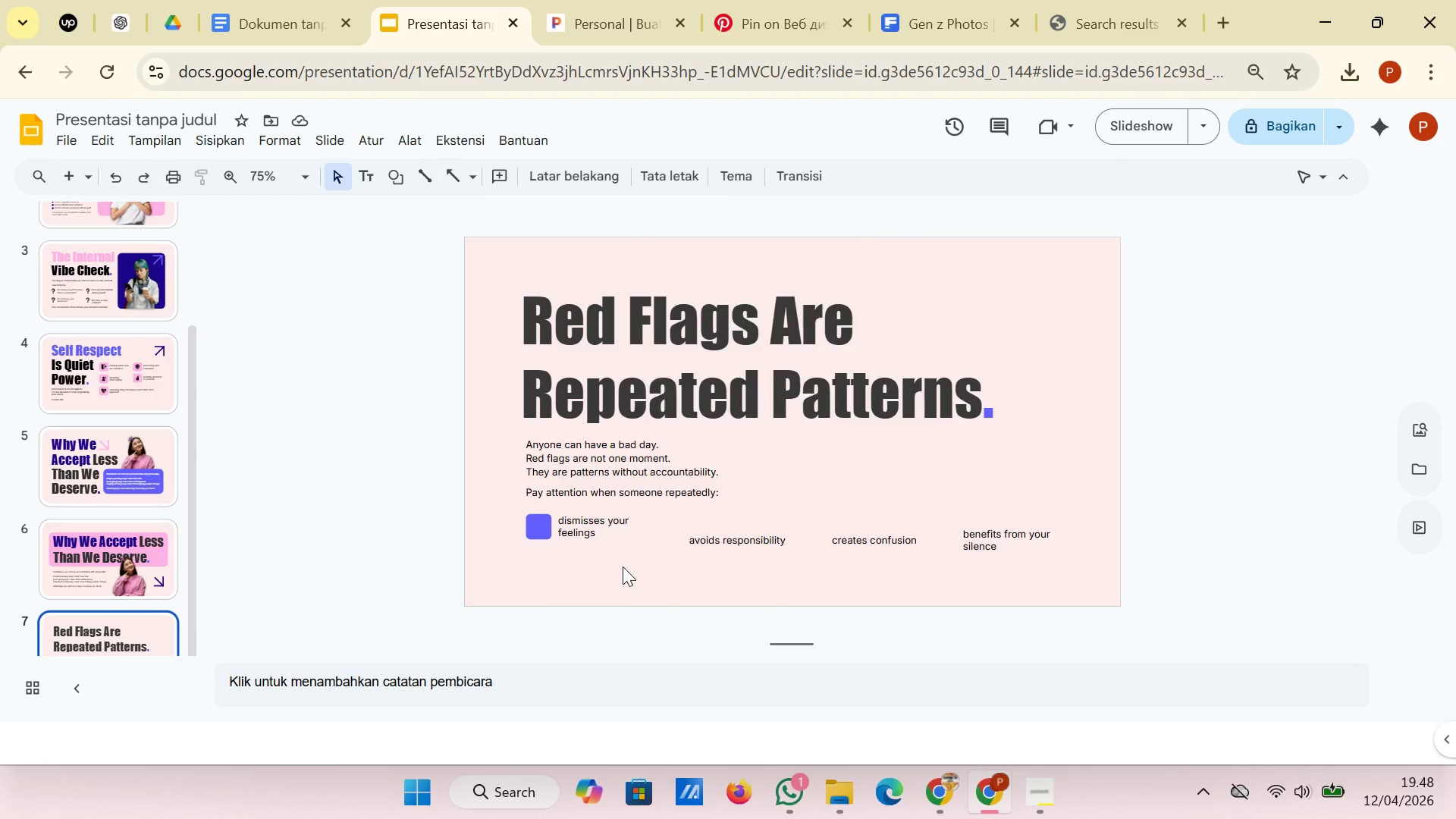 
right_click([623, 566])
 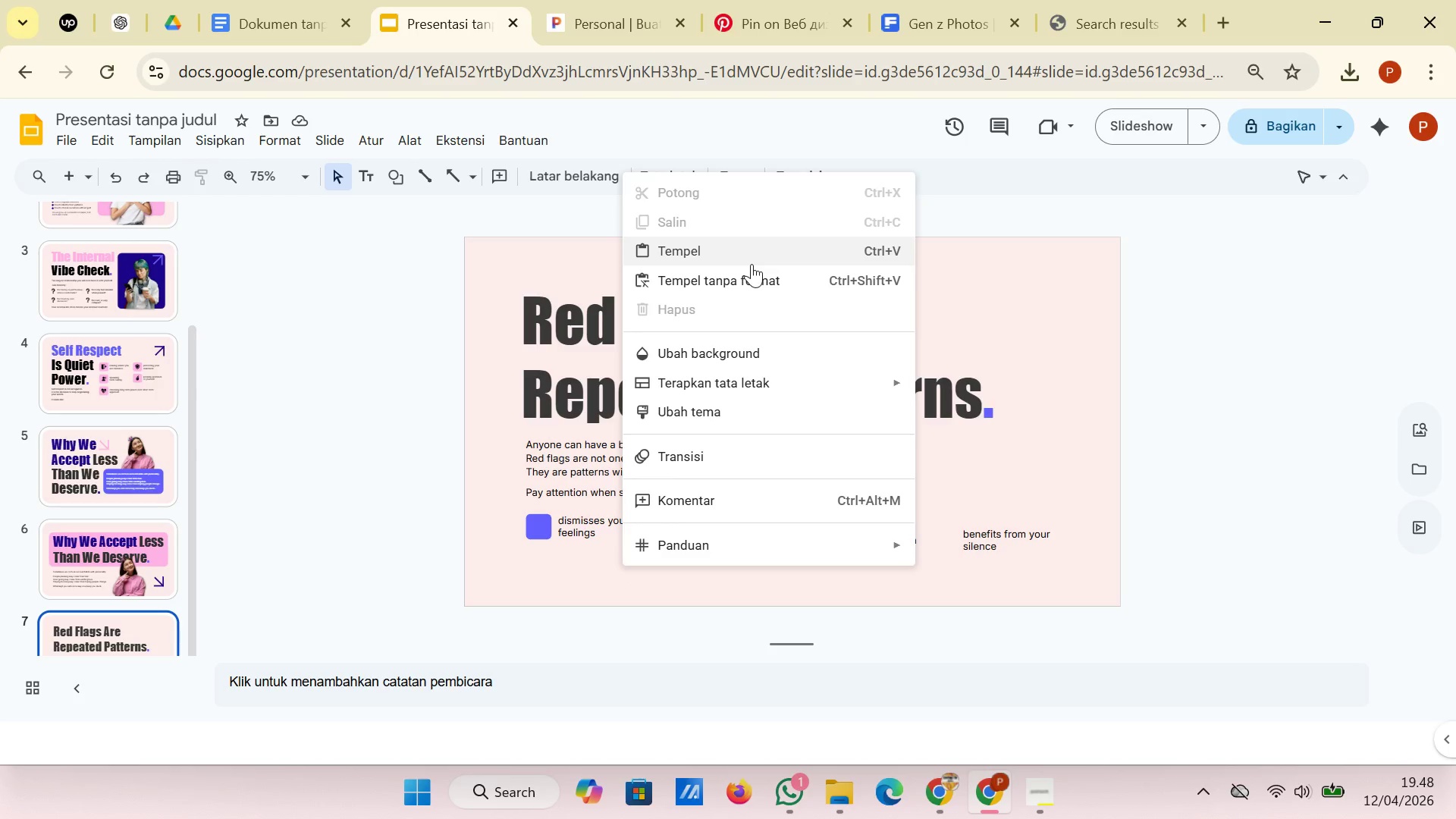 
left_click([754, 263])
 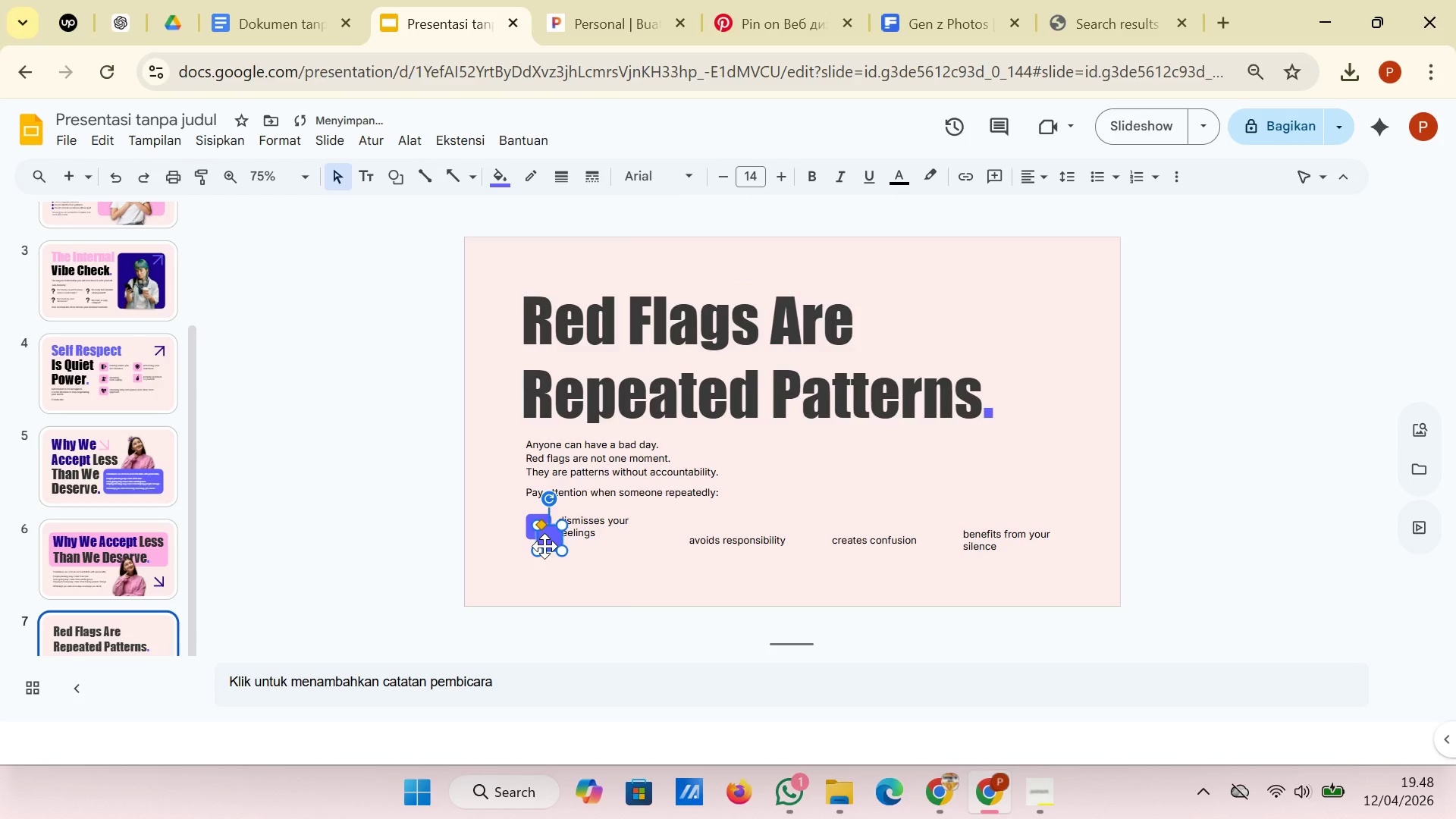 
left_click_drag(start_coordinate=[548, 543], to_coordinate=[657, 531])
 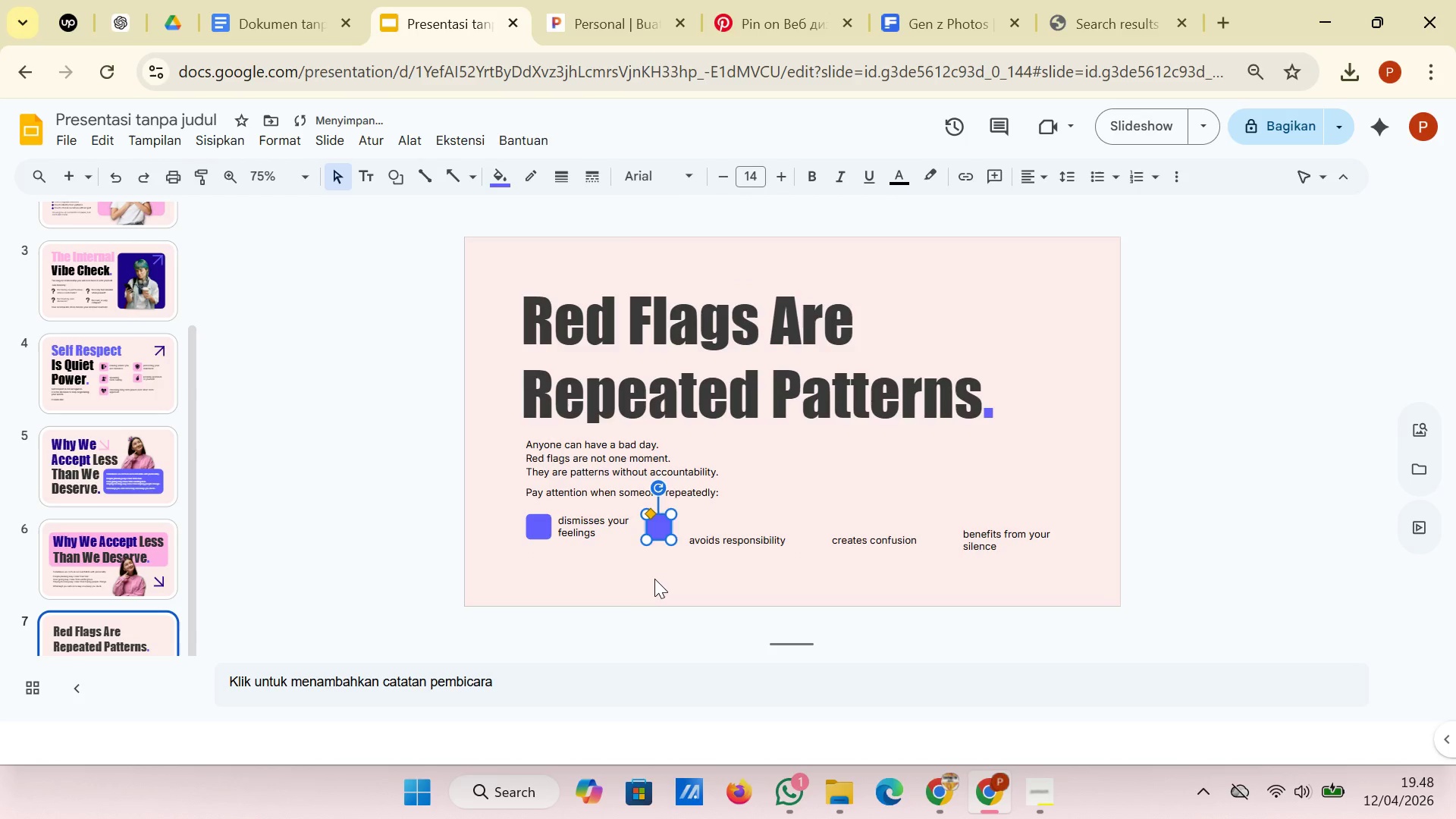 
left_click([654, 579])
 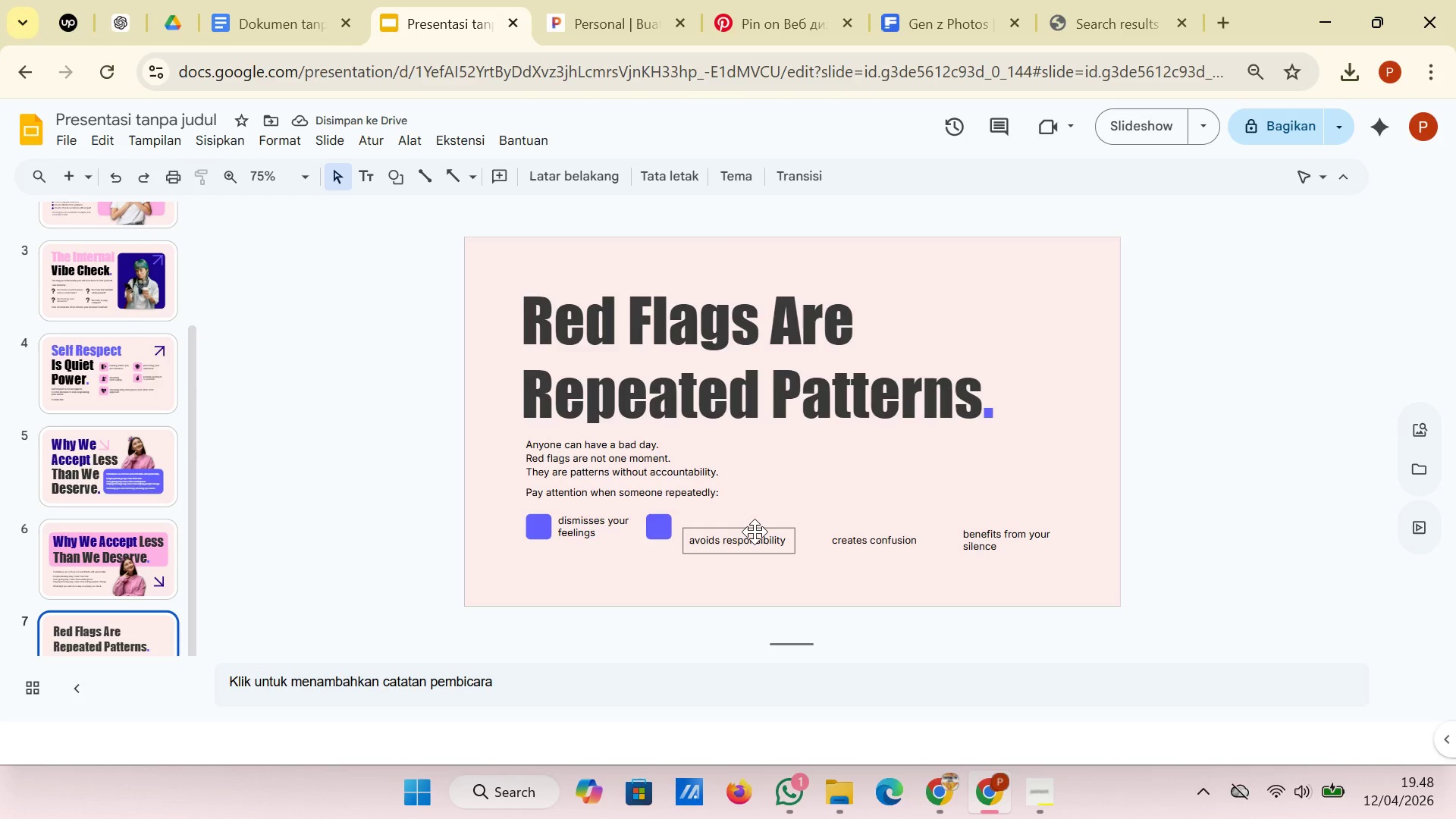 
left_click([755, 532])
 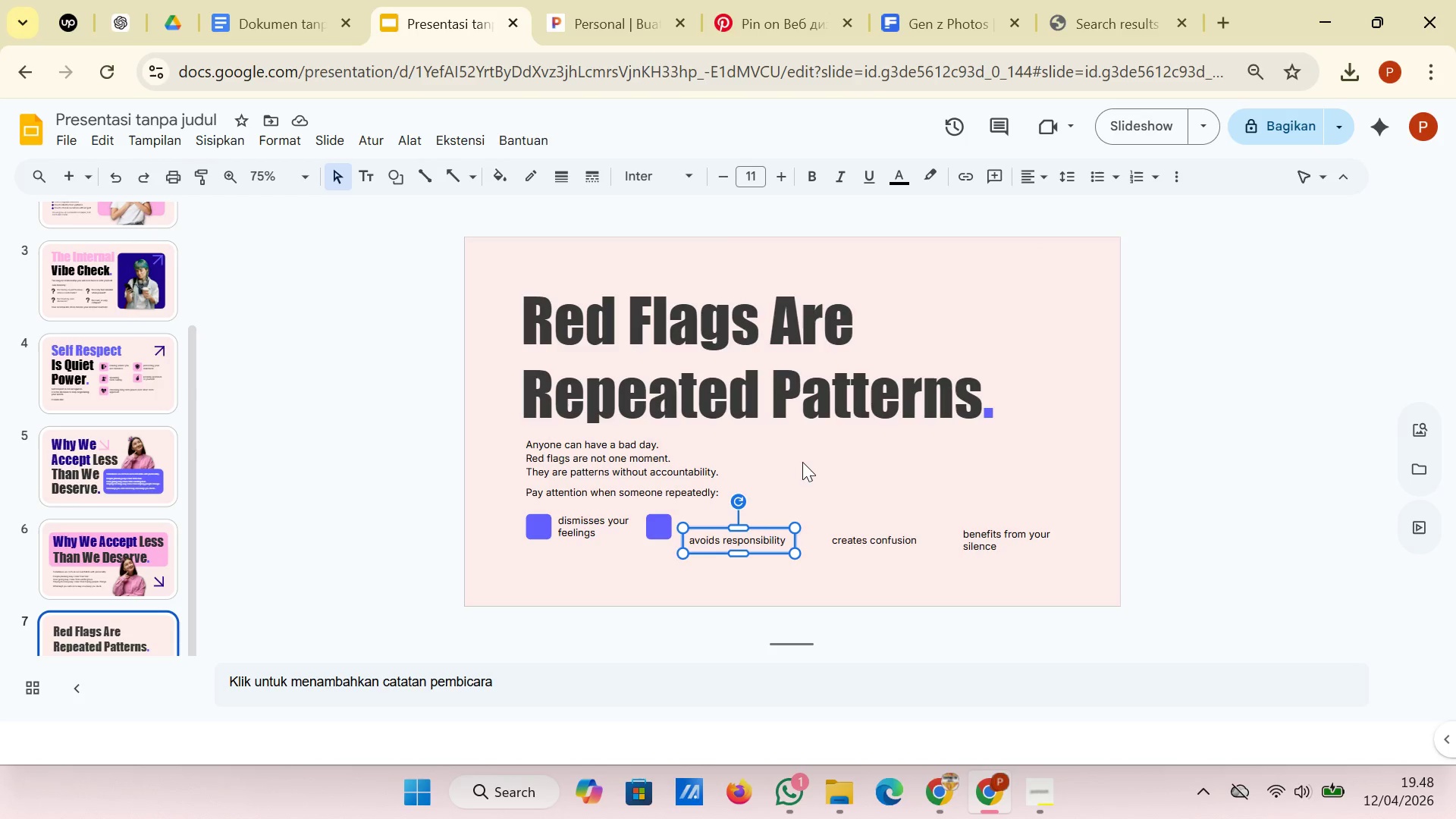 
wait(9.8)
 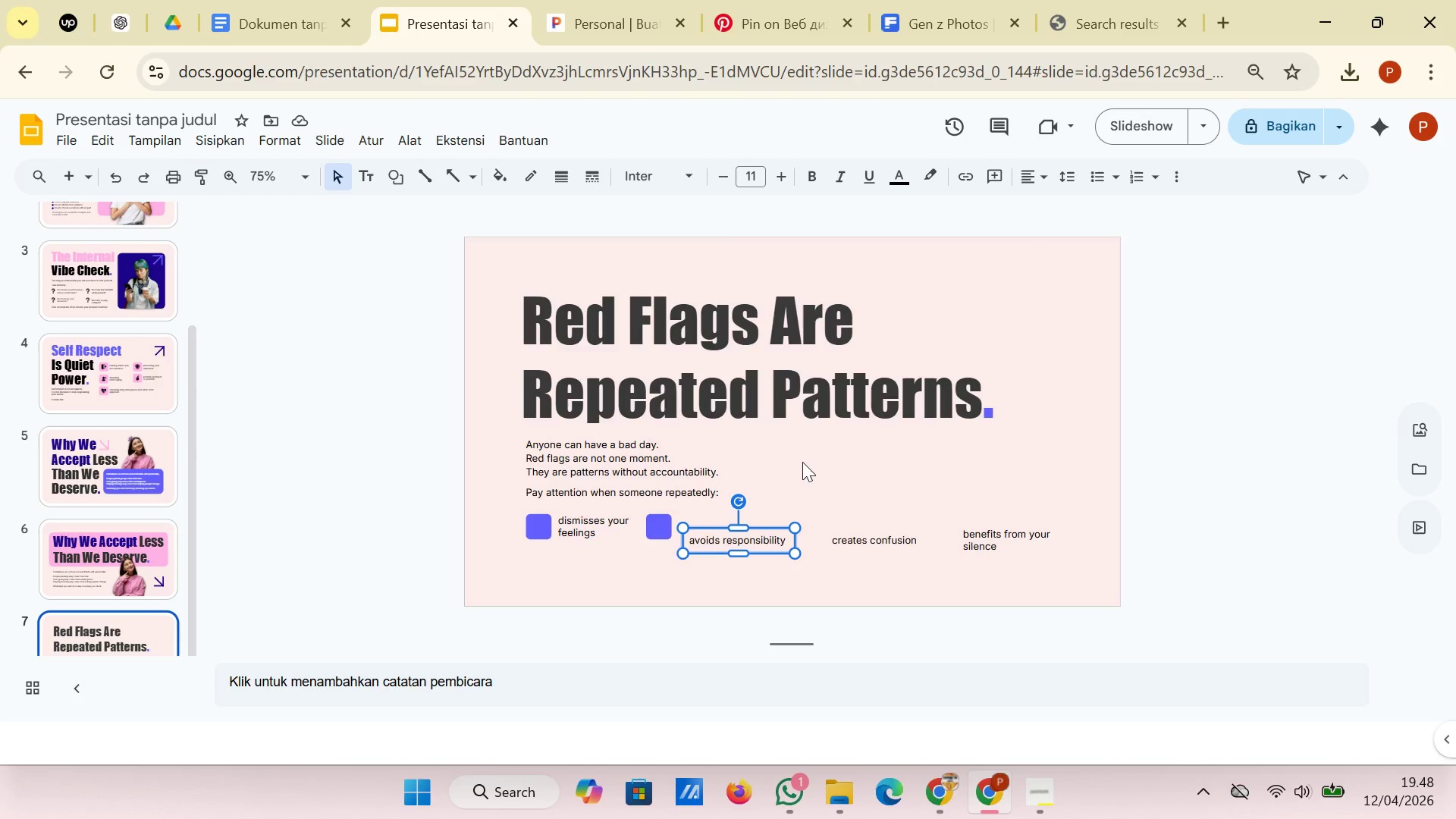 
left_click_drag(start_coordinate=[507, 518], to_coordinate=[590, 537])
 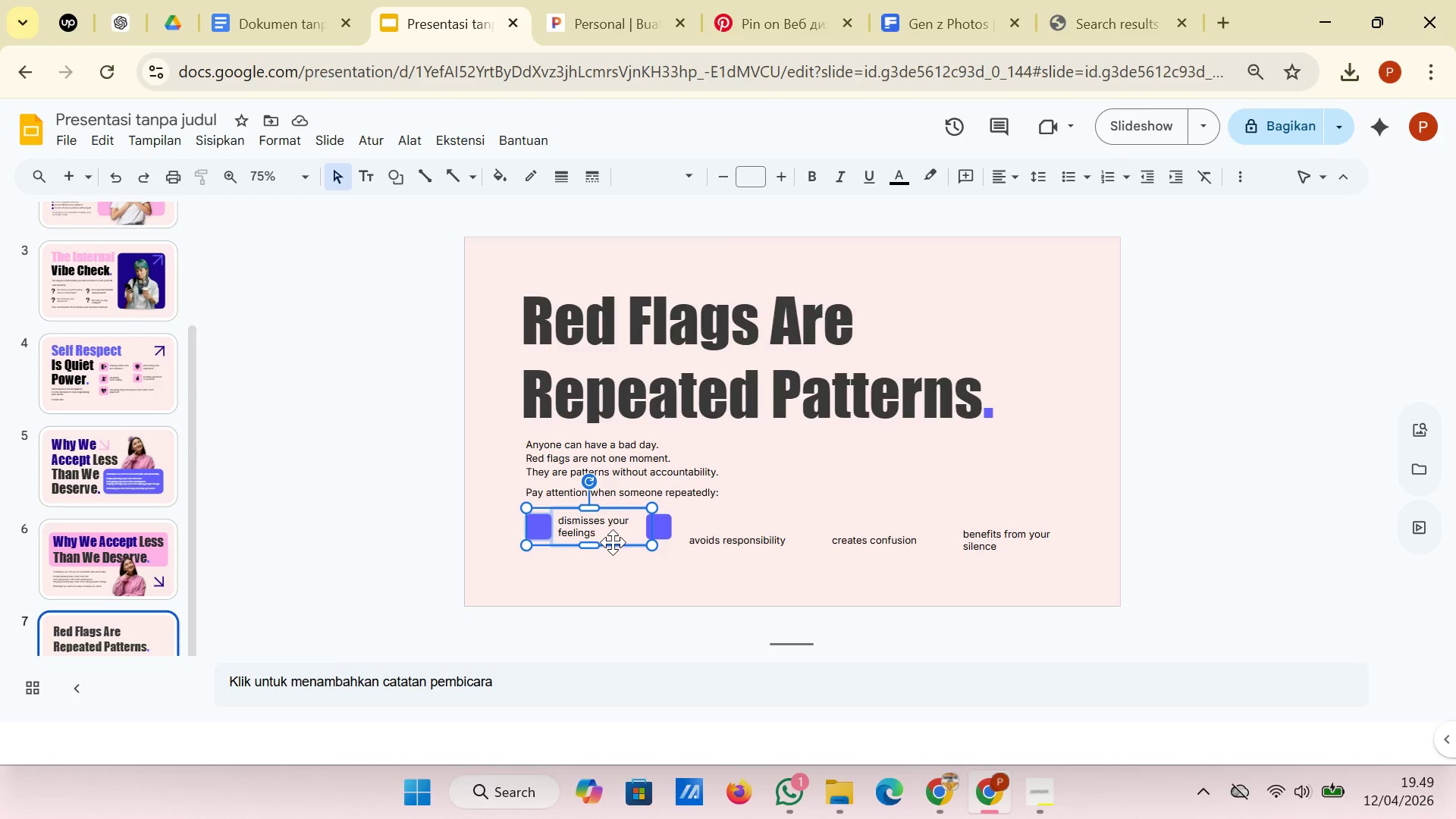 
left_click_drag(start_coordinate=[613, 542], to_coordinate=[857, 464])
 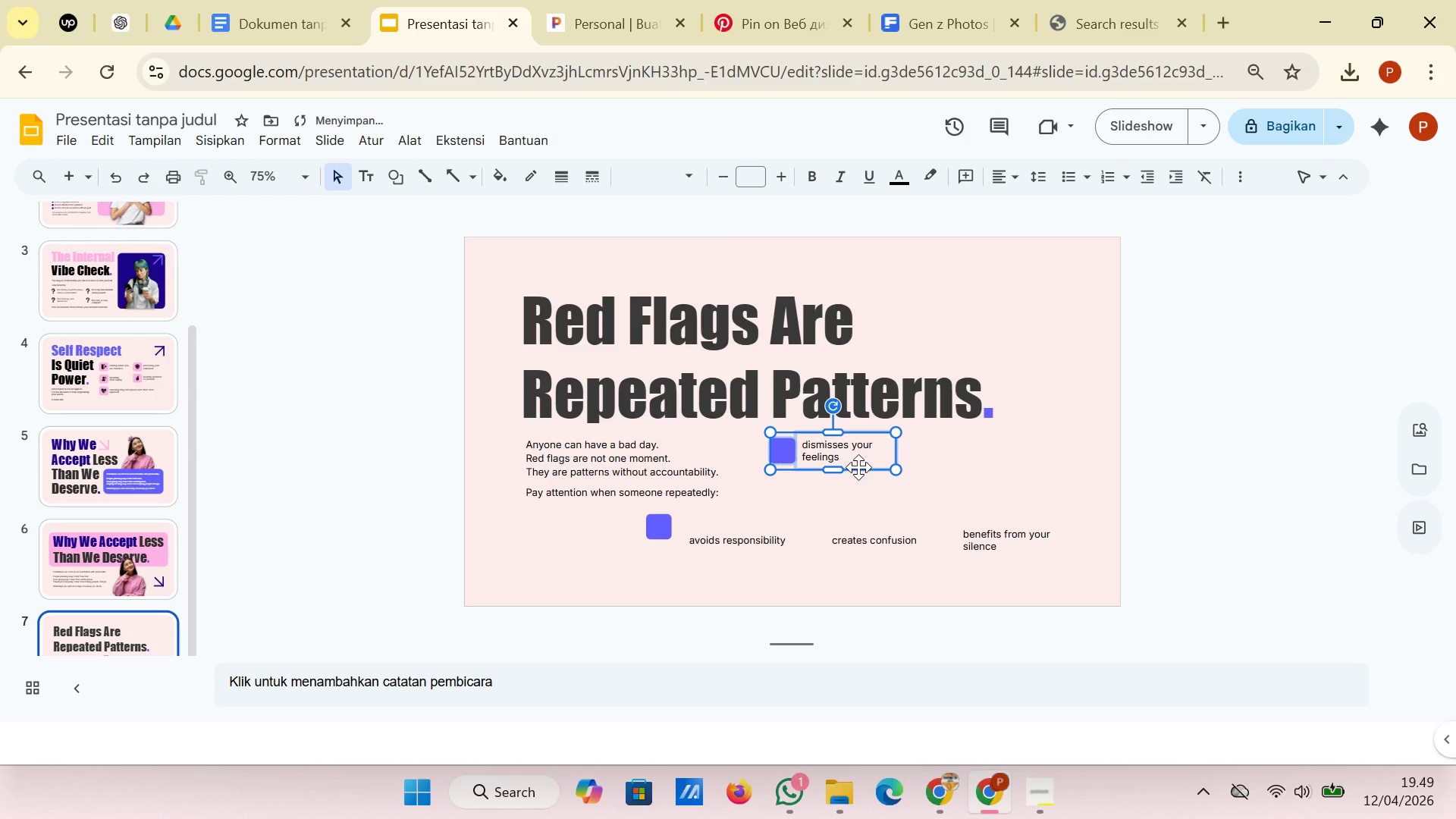 
left_click_drag(start_coordinate=[858, 467], to_coordinate=[830, 468])
 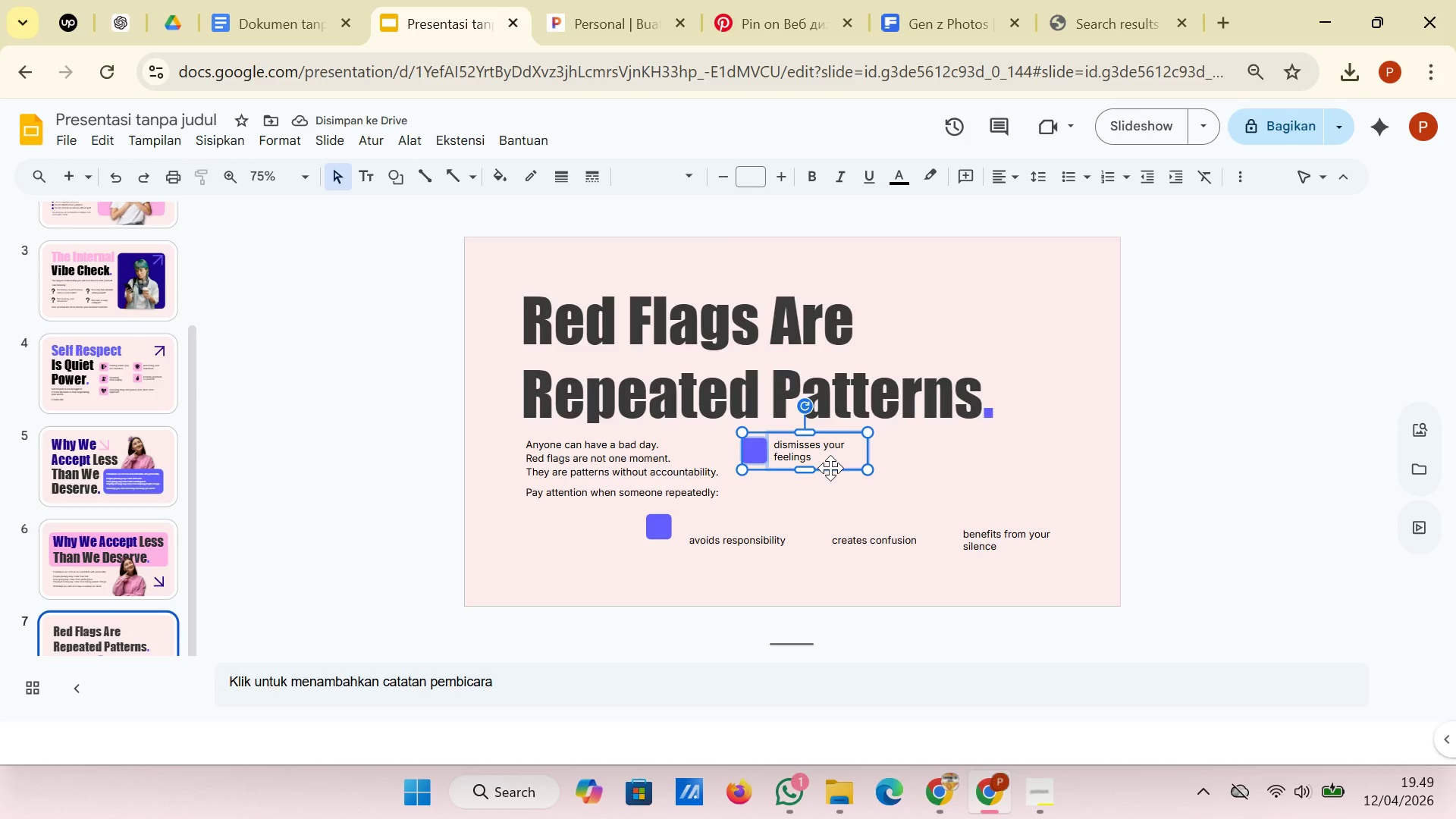 
wait(9.11)
 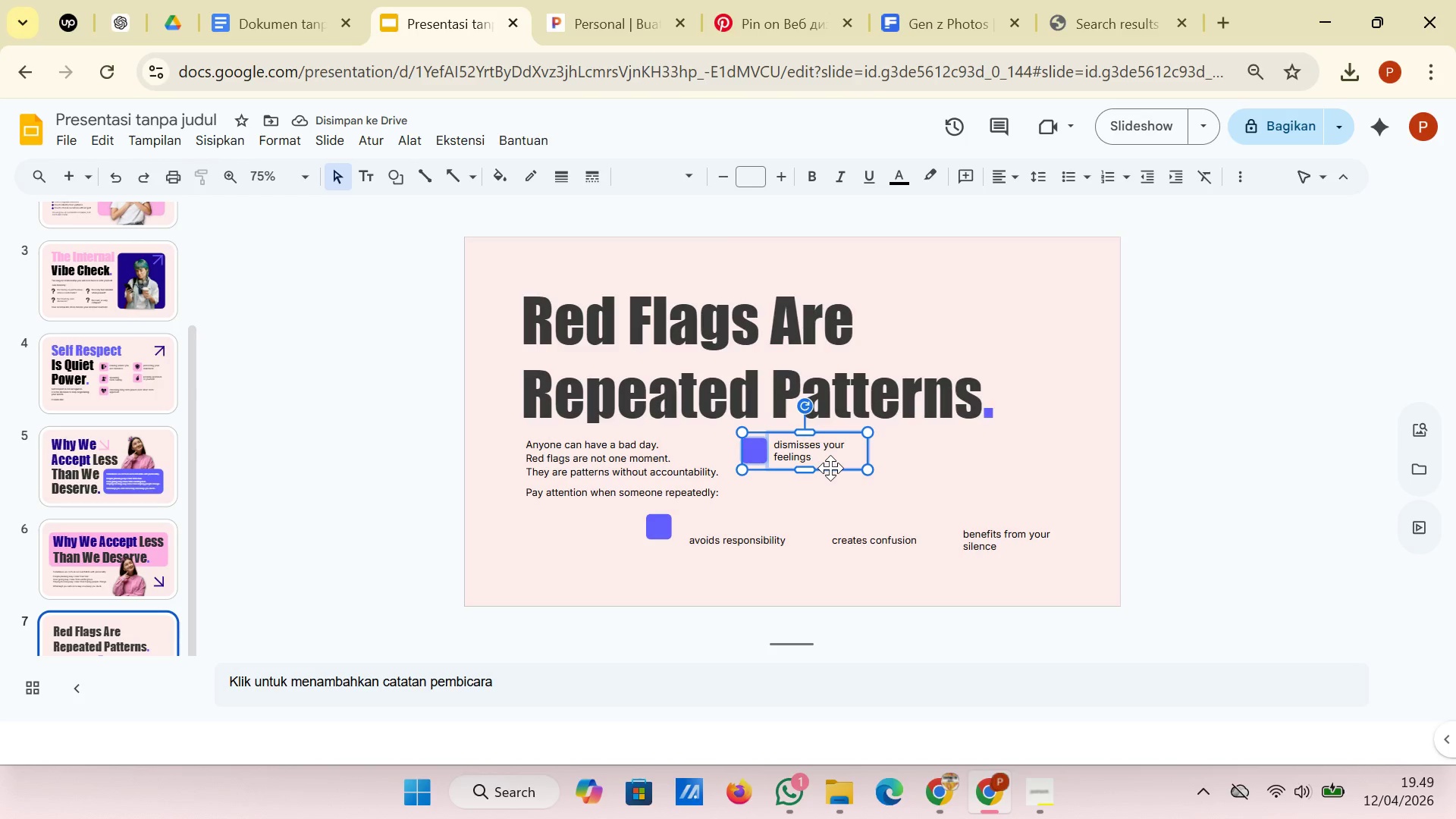 
left_click([813, 594])
 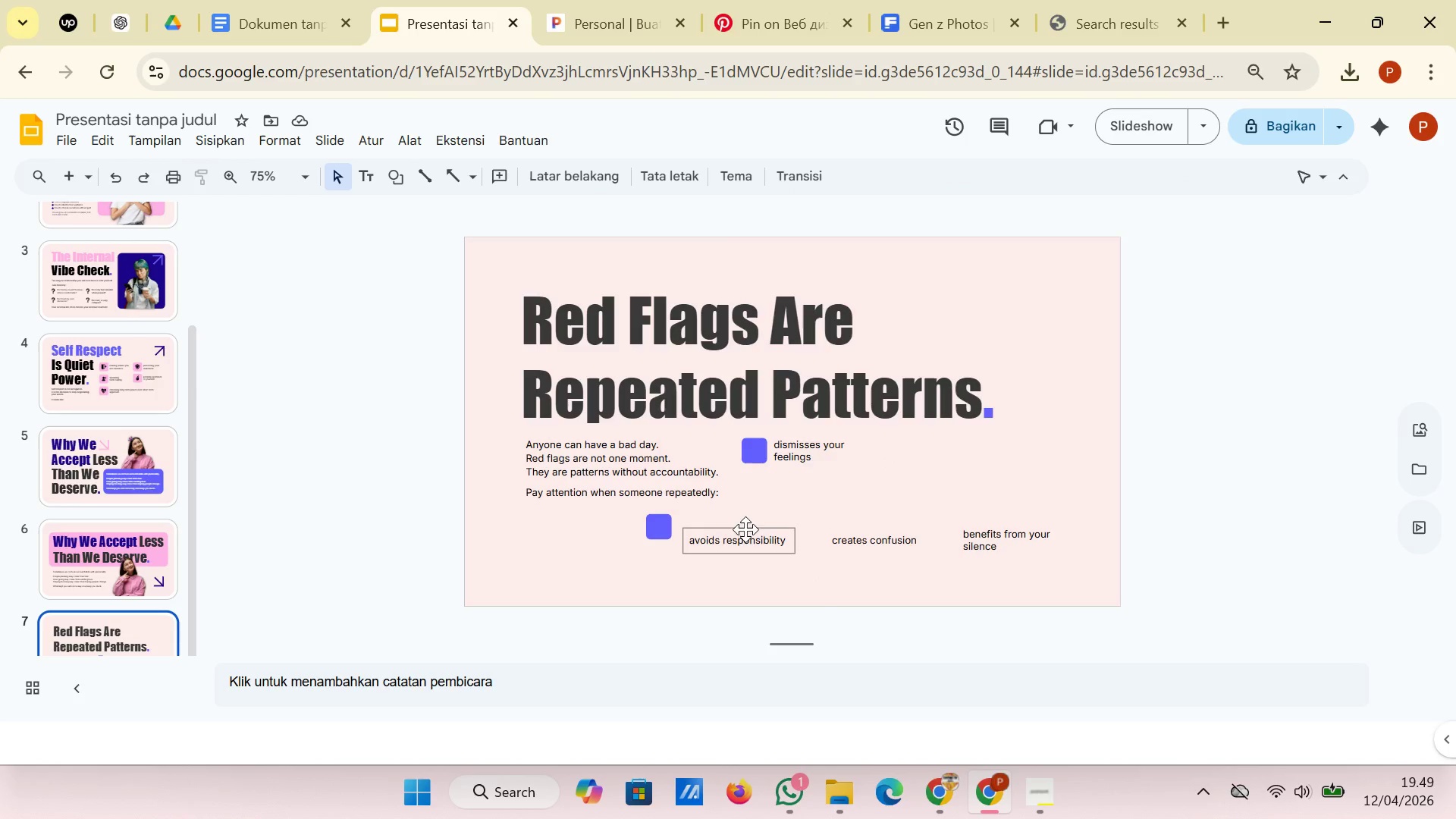 
left_click([745, 527])
 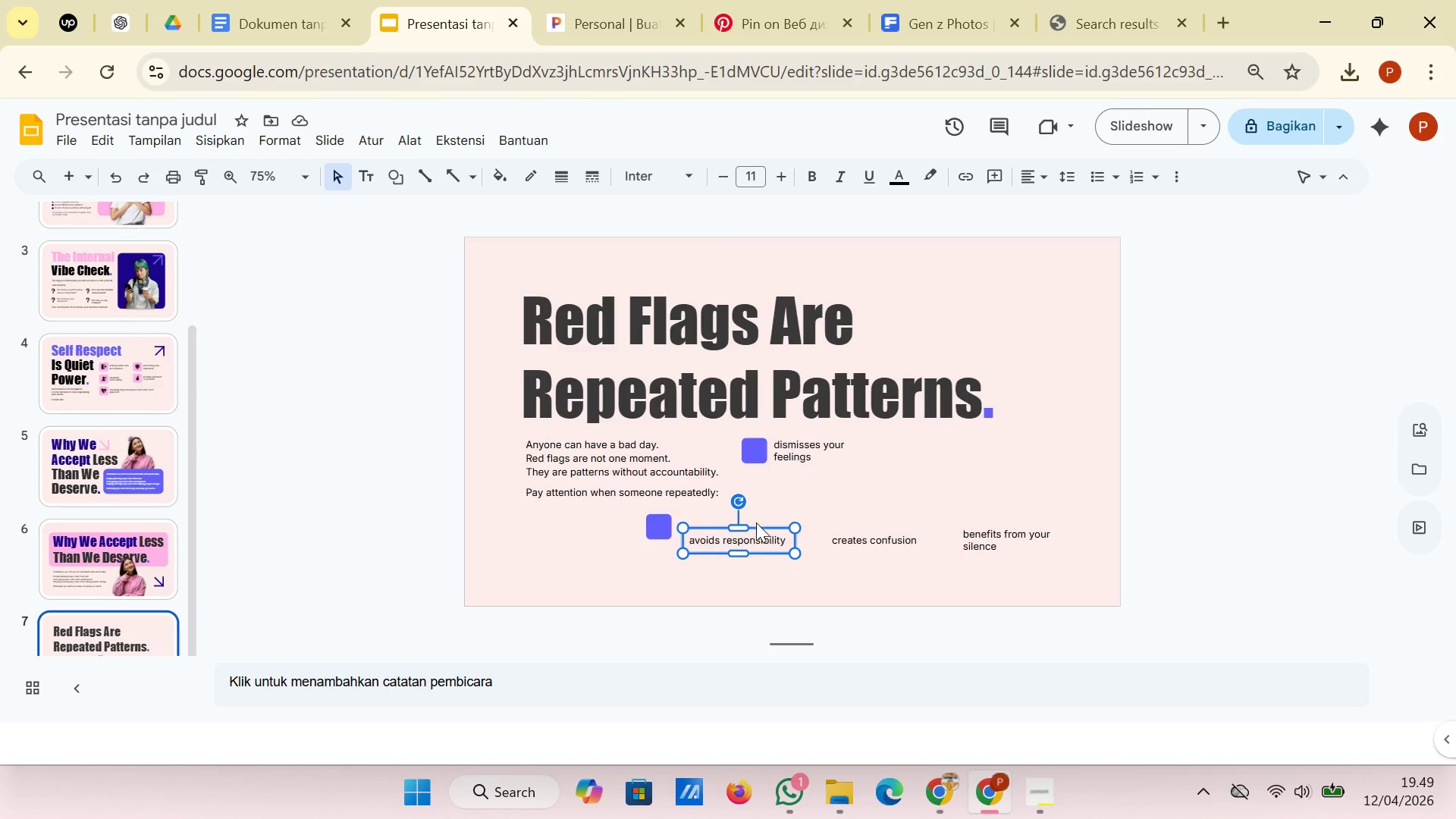 
left_click_drag(start_coordinate=[767, 526], to_coordinate=[757, 513])
 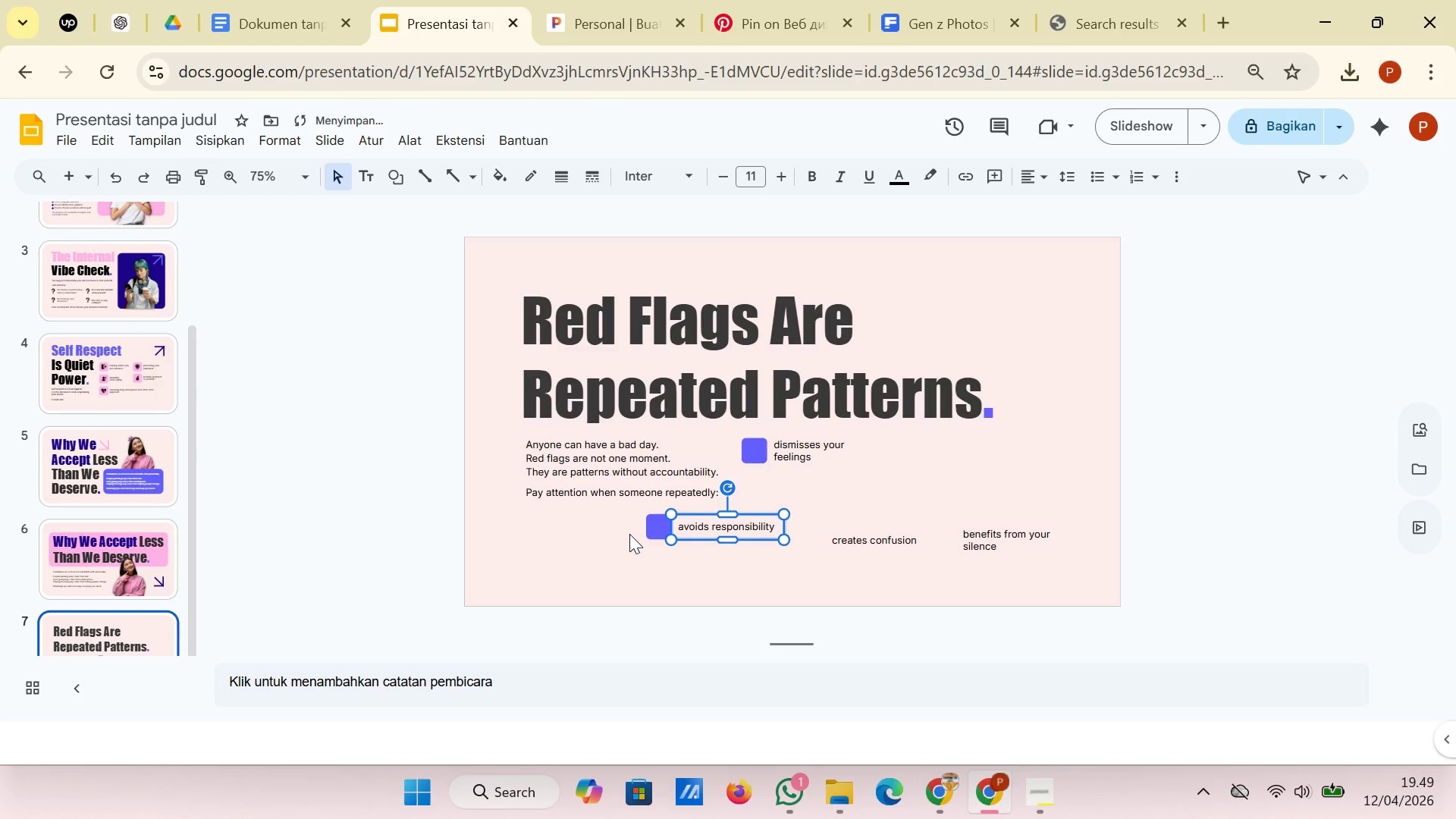 
left_click([629, 532])
 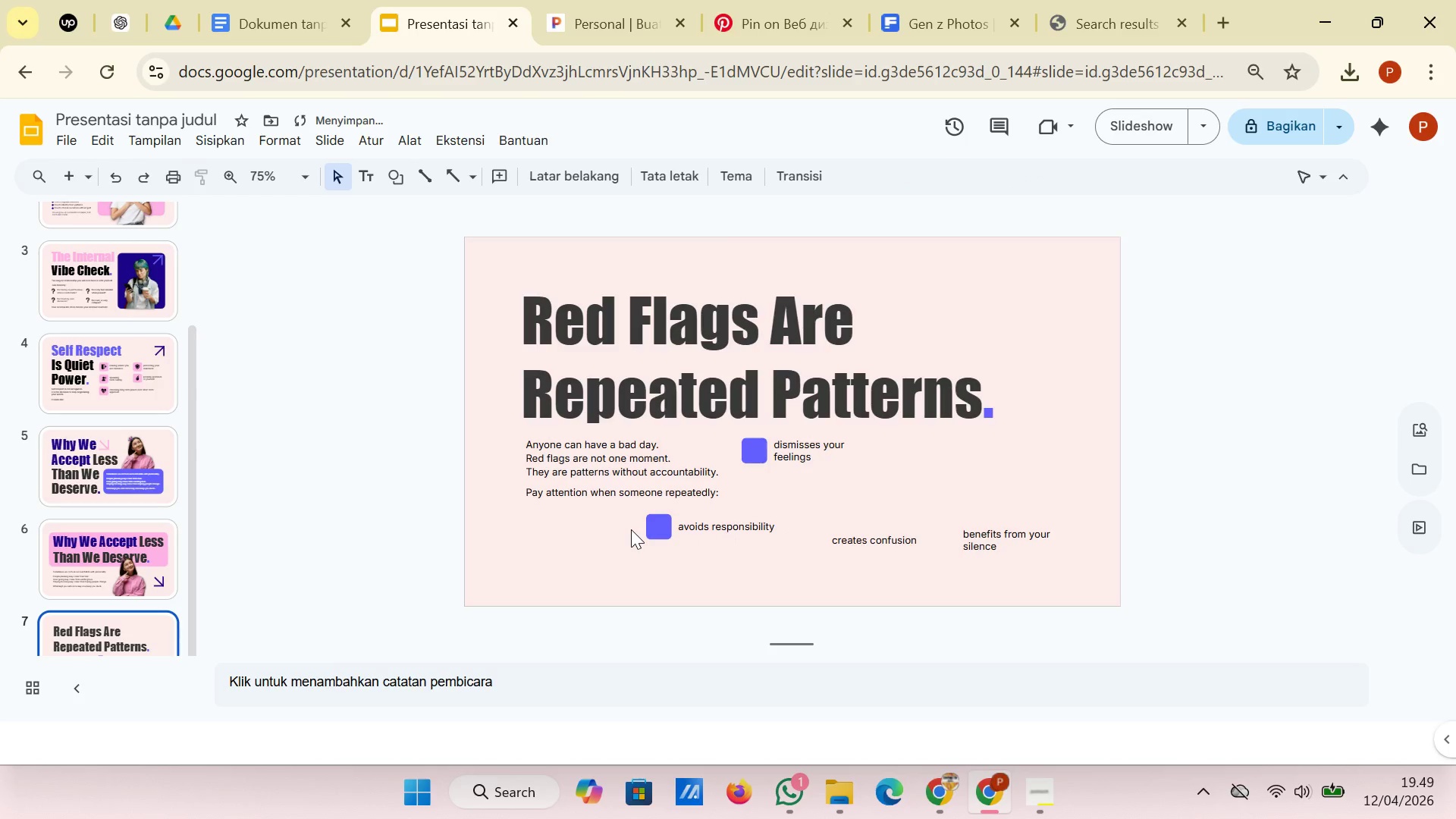 
left_click_drag(start_coordinate=[630, 529], to_coordinate=[732, 534])
 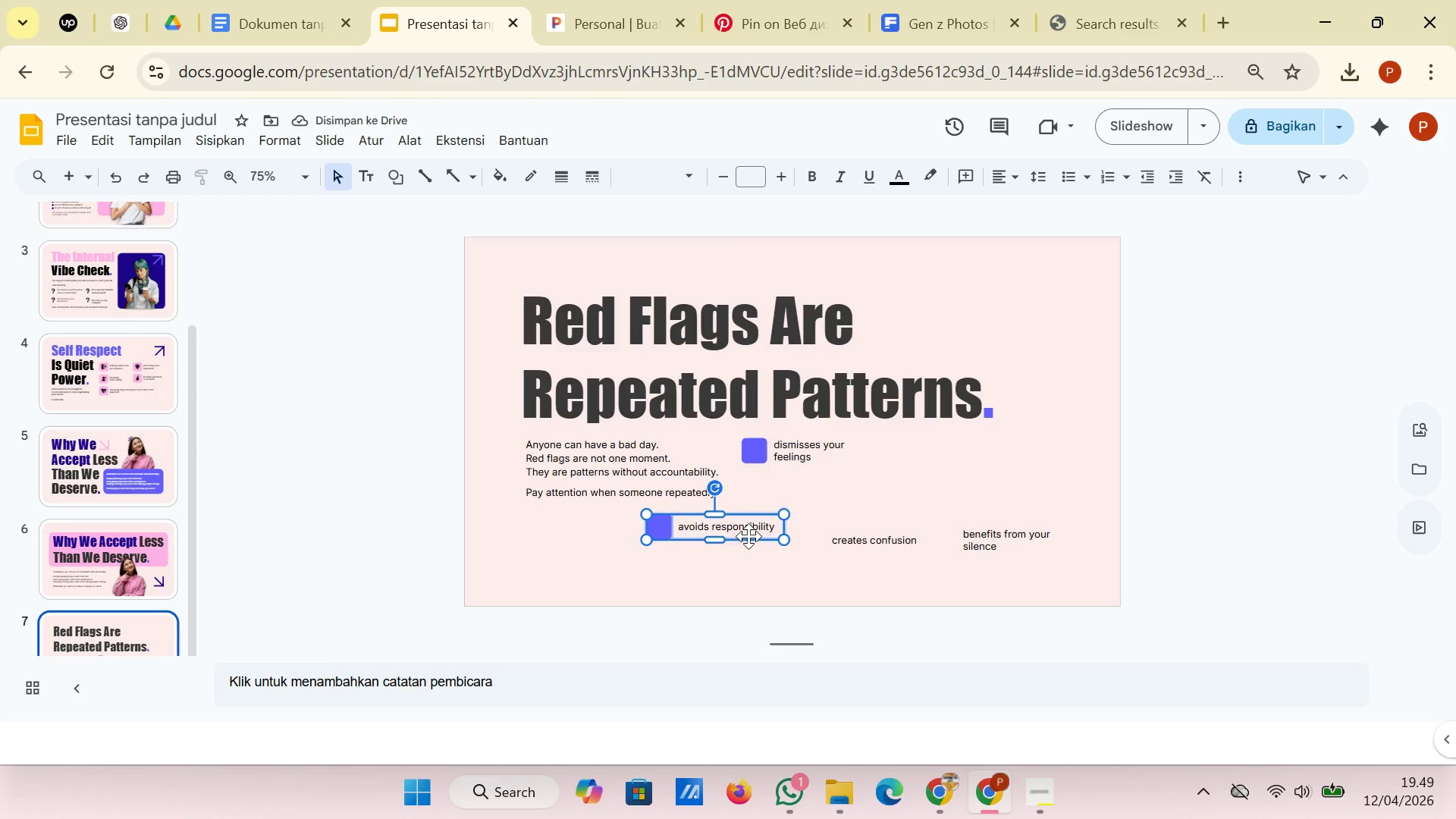 
left_click_drag(start_coordinate=[748, 536], to_coordinate=[978, 457])
 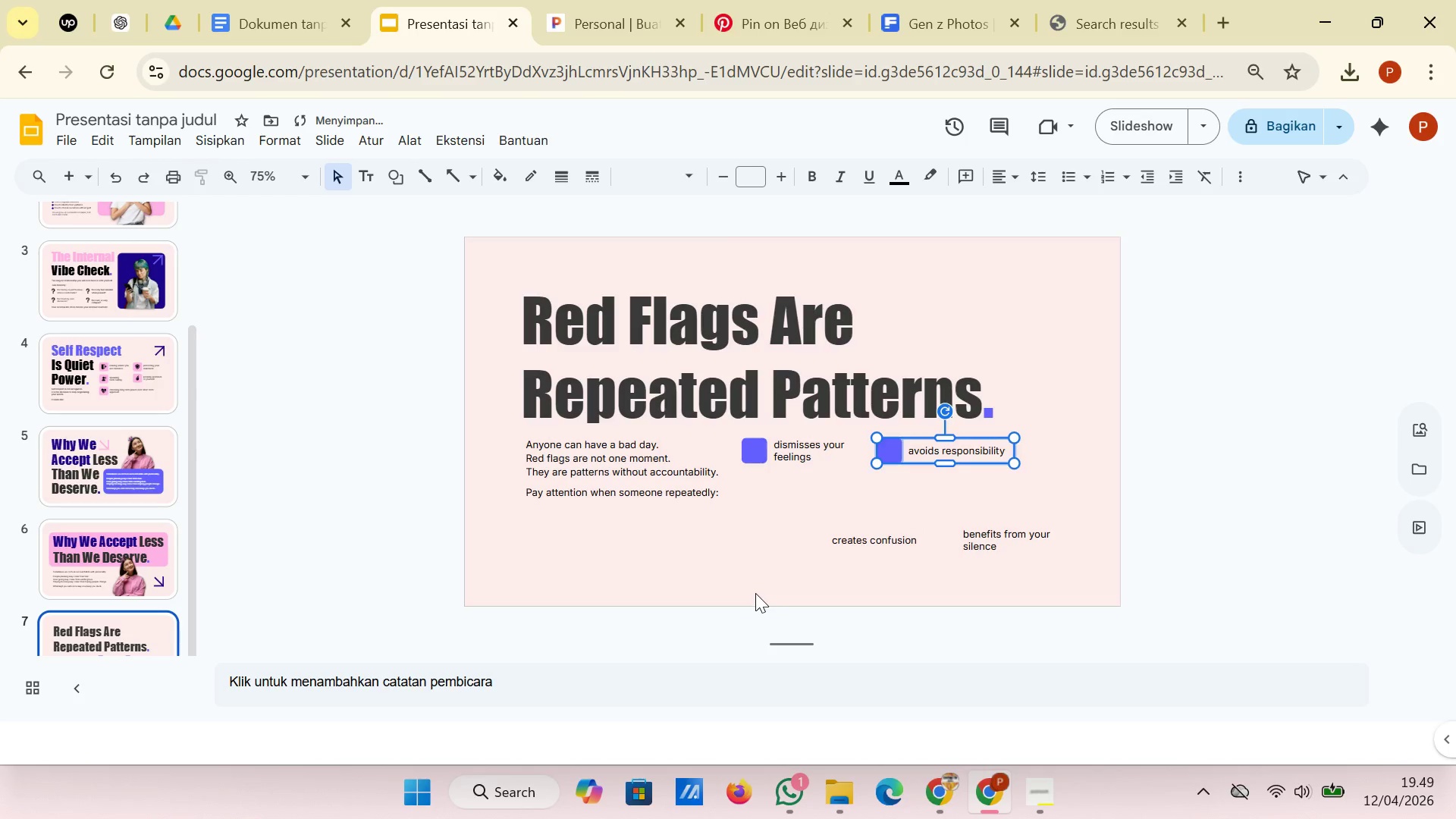 
left_click([755, 592])
 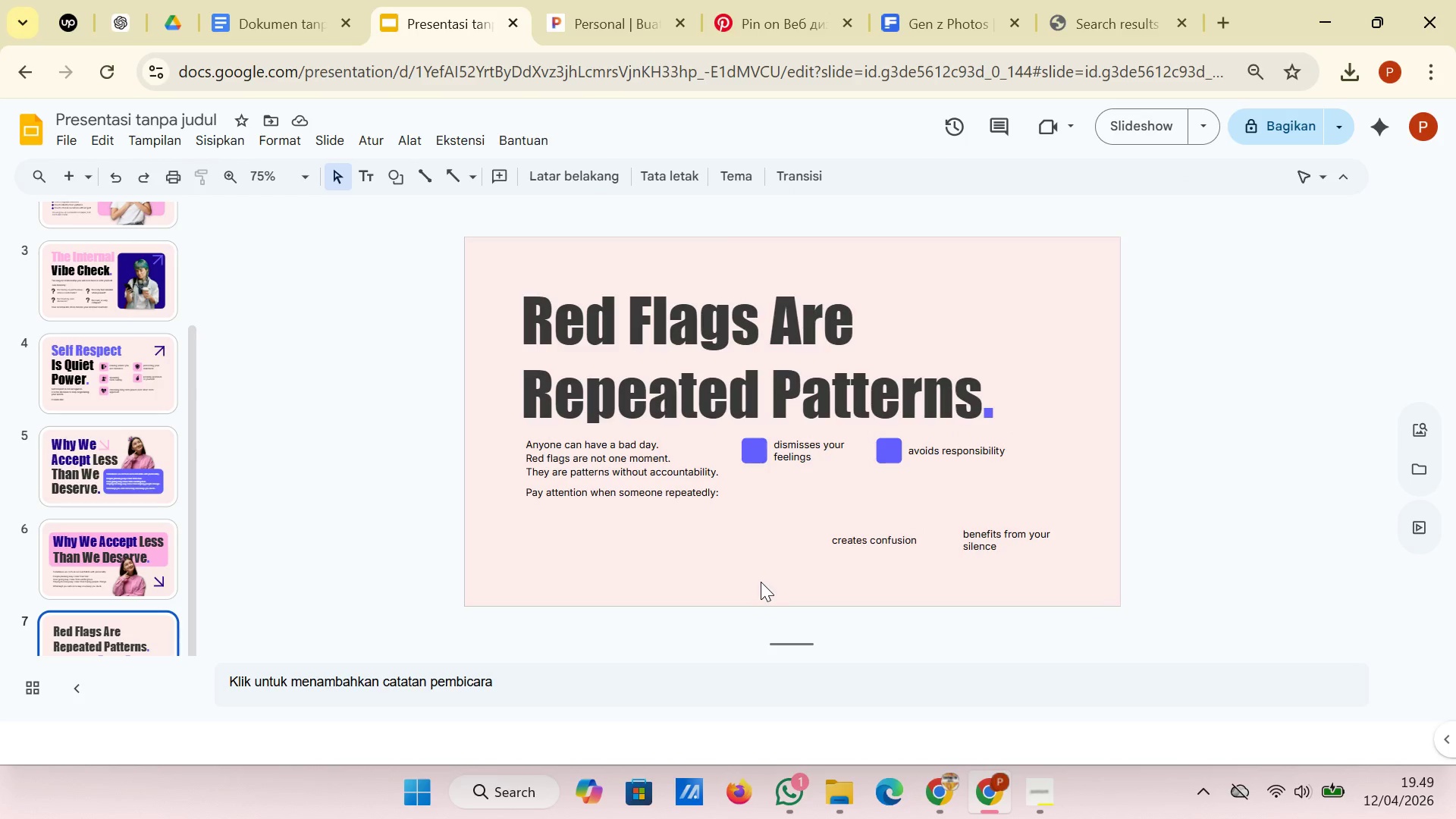 
wait(14.22)
 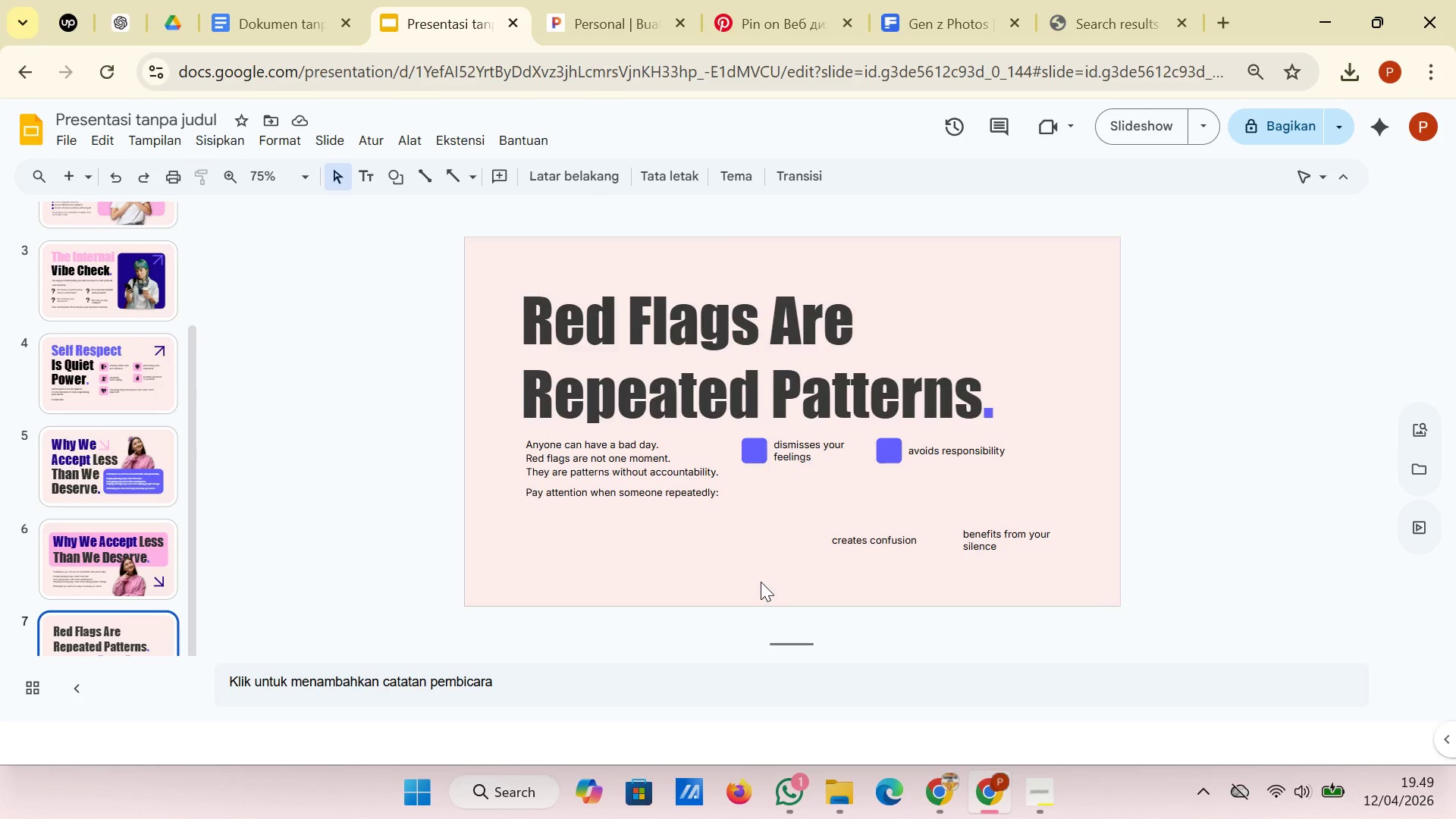 
left_click([859, 378])
 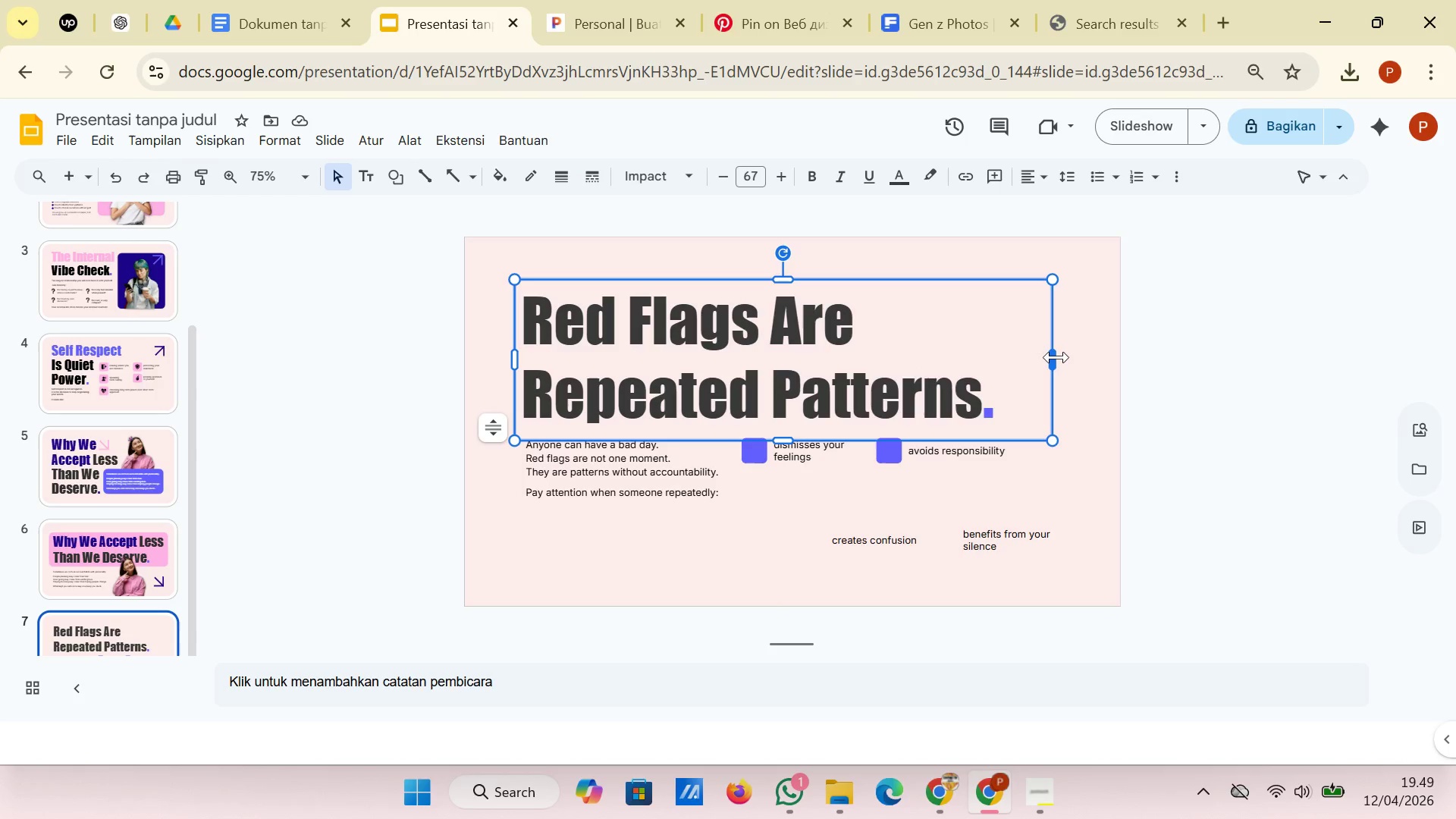 
left_click_drag(start_coordinate=[1056, 357], to_coordinate=[936, 369])
 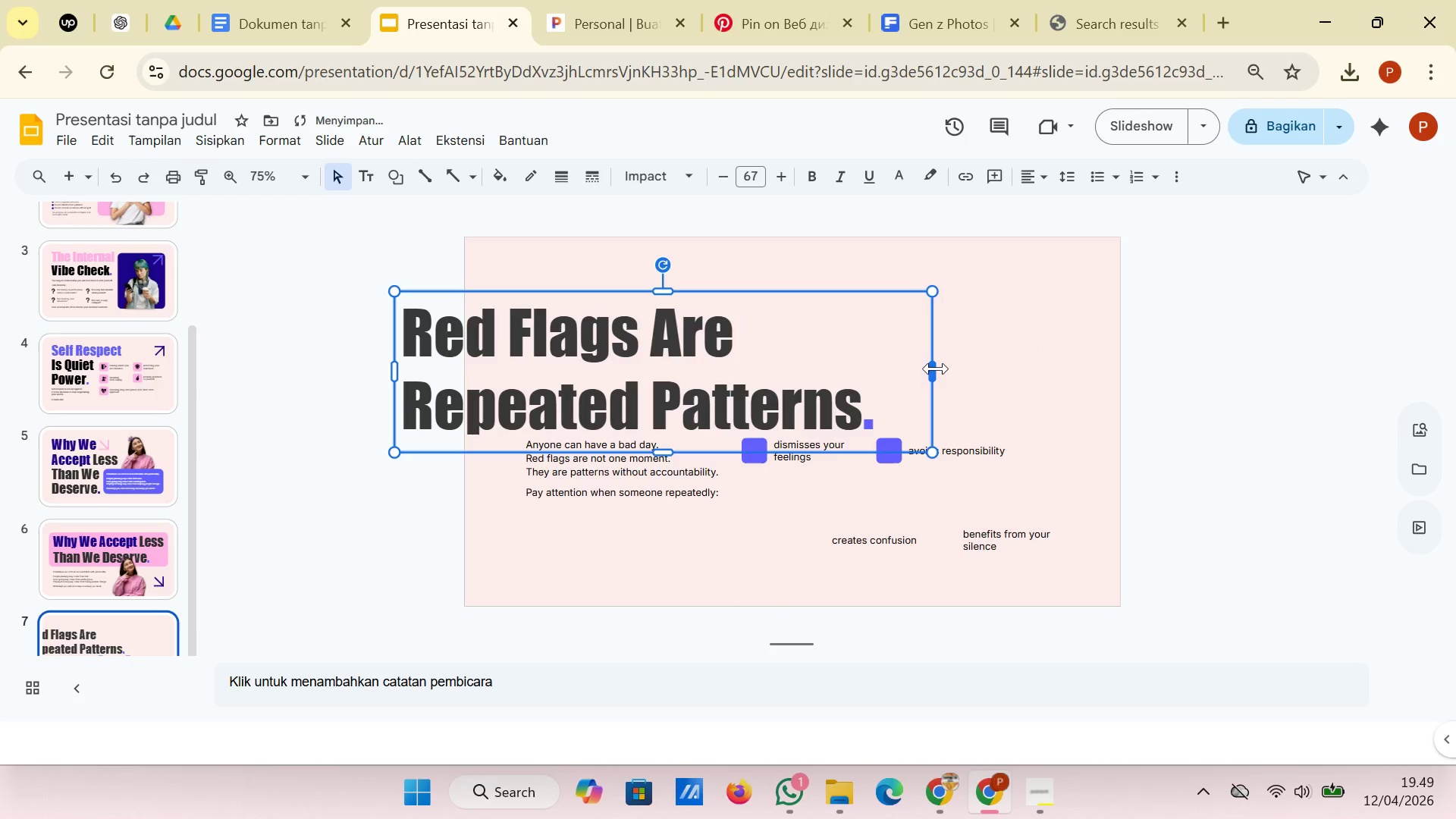 
left_click([936, 369])
 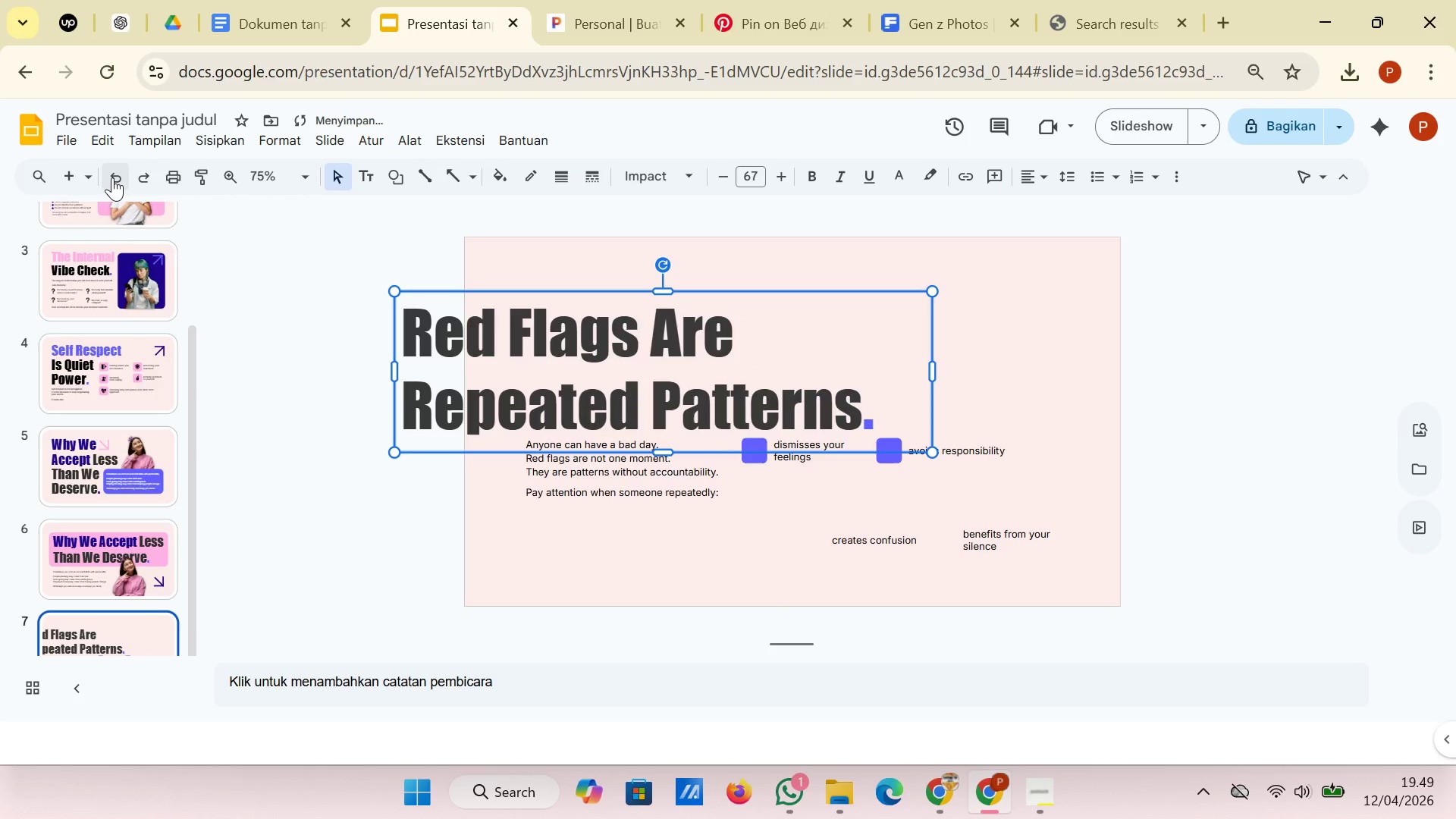 
left_click([102, 177])
 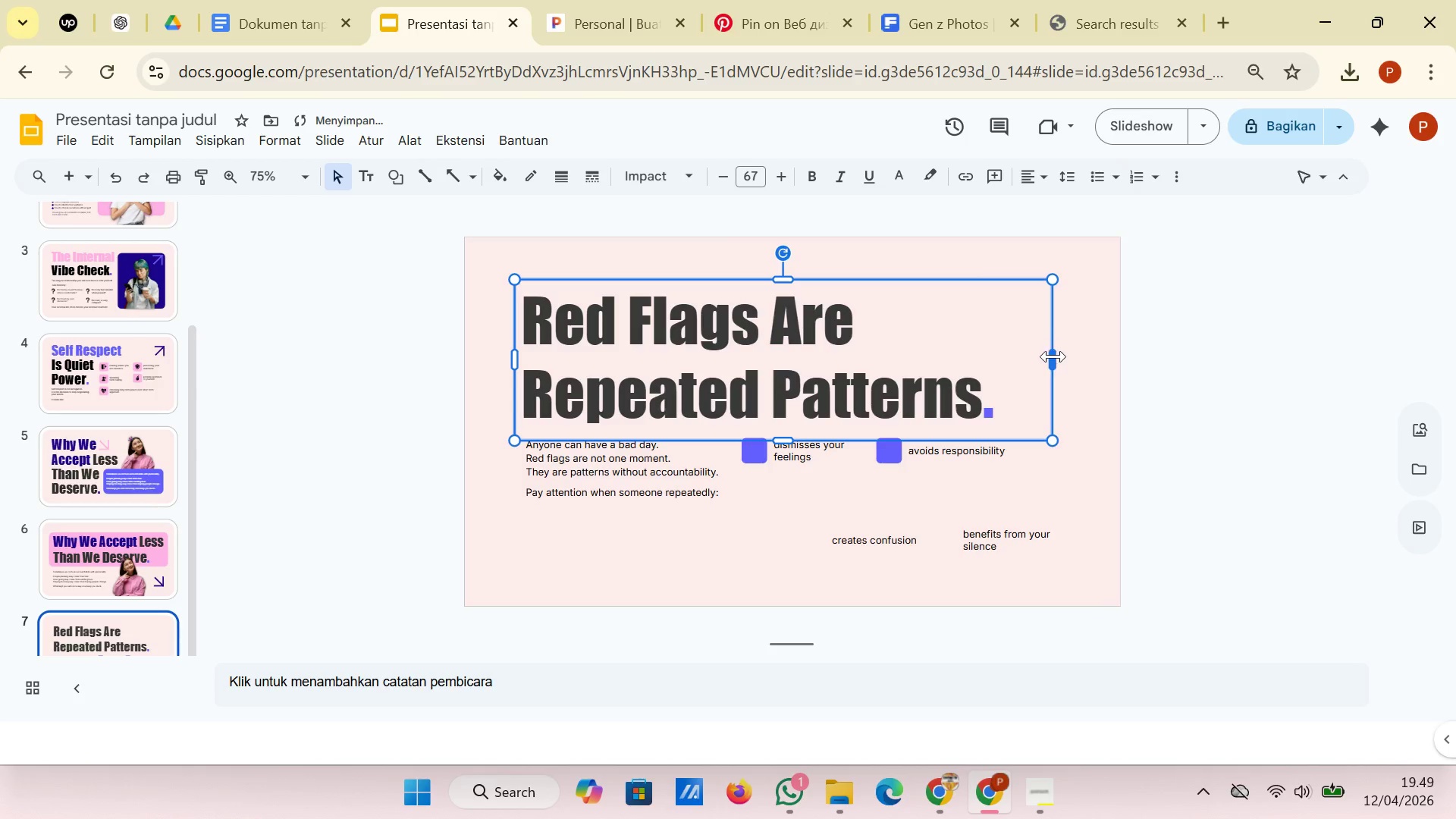 
left_click_drag(start_coordinate=[1053, 357], to_coordinate=[880, 369])
 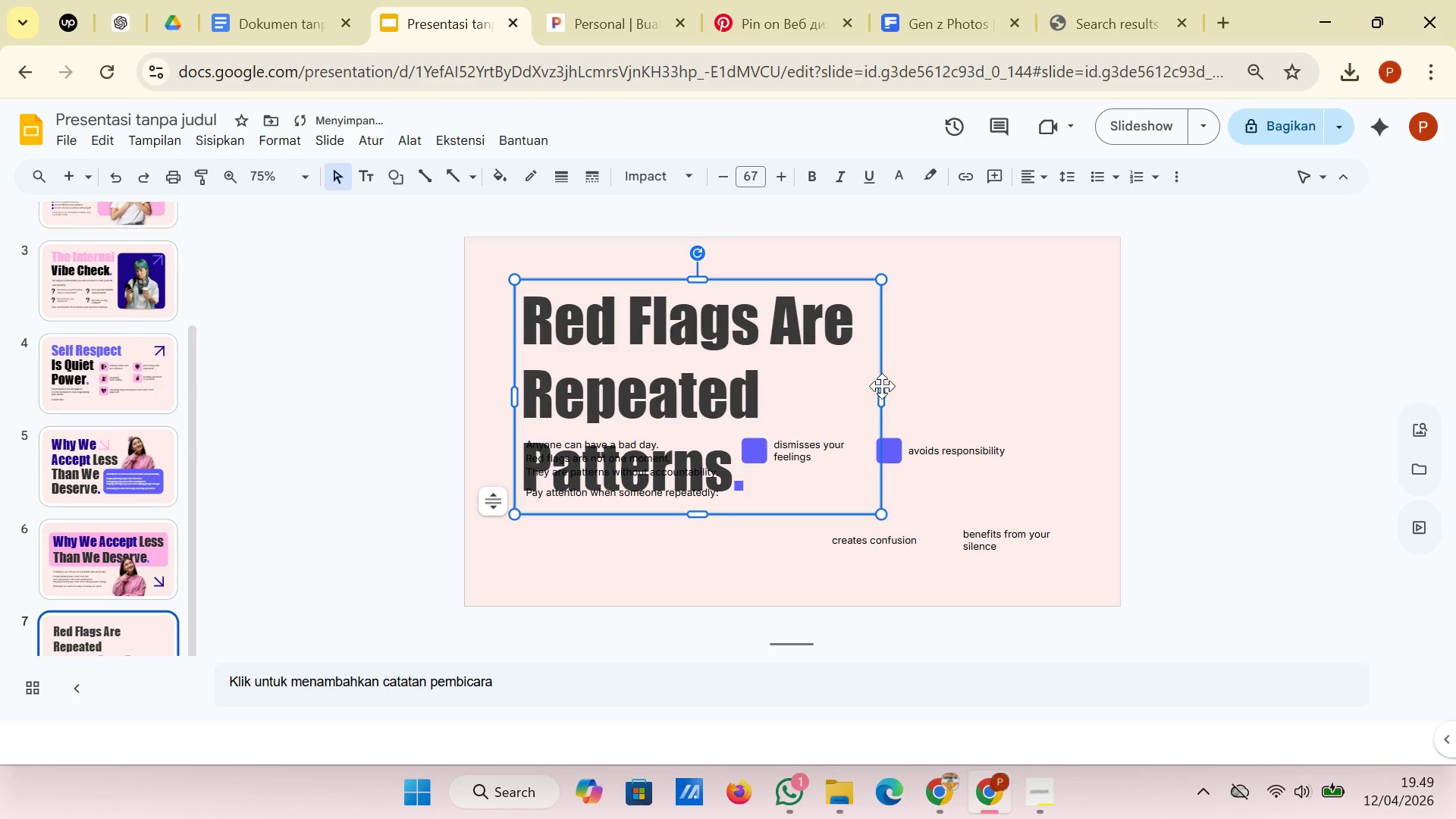 
left_click_drag(start_coordinate=[882, 394], to_coordinate=[850, 397])
 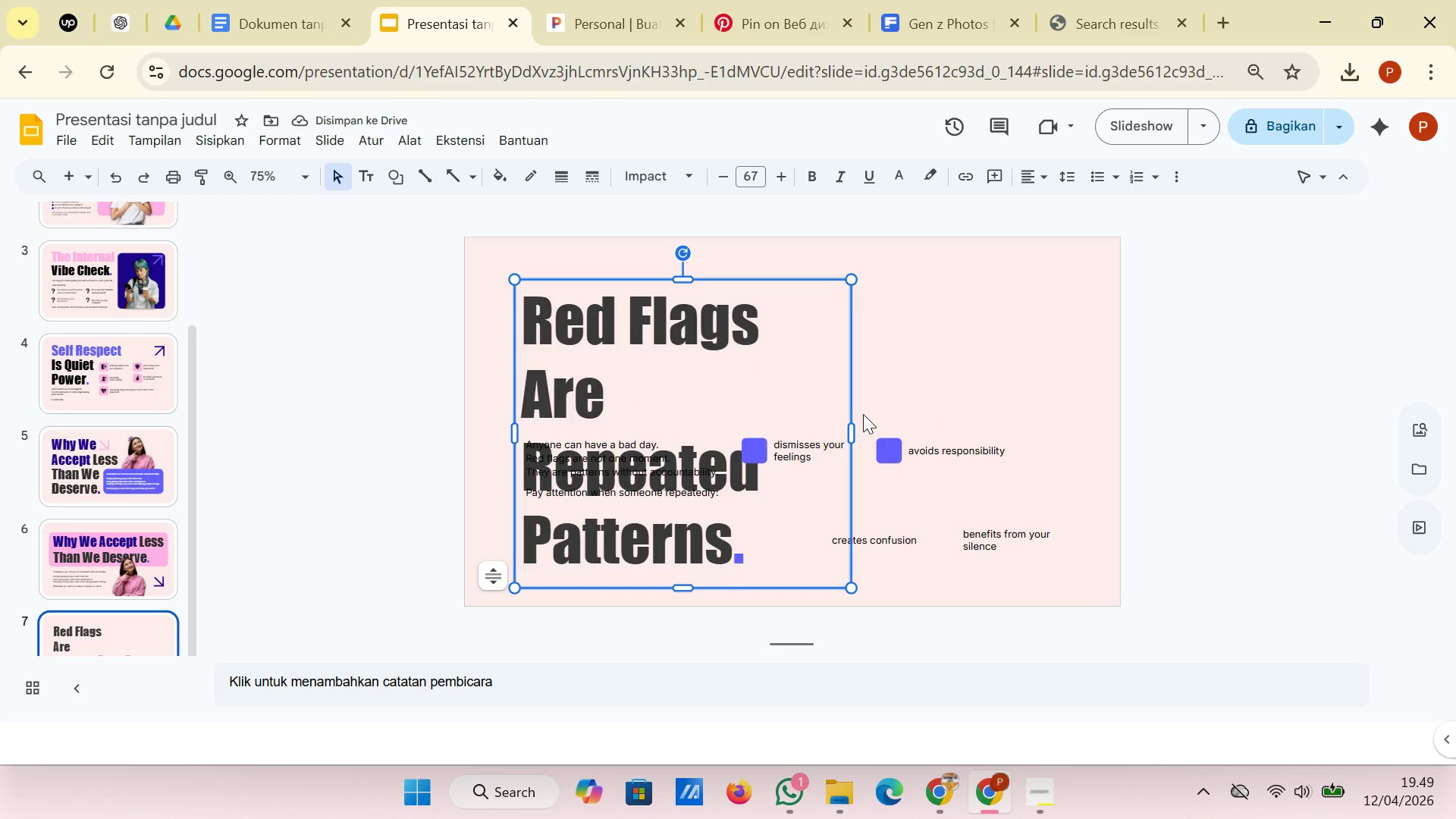 
wait(5.84)
 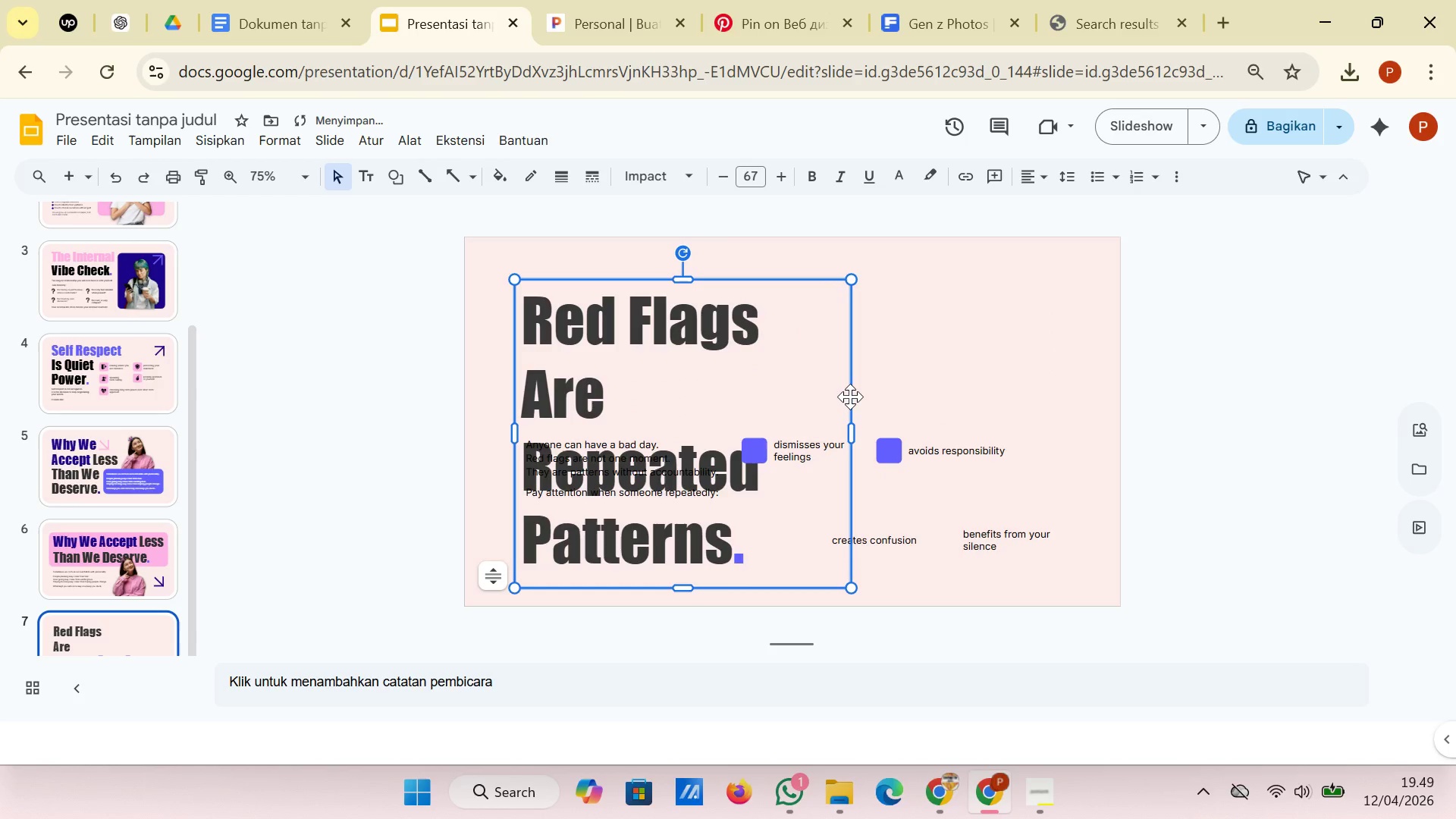 
left_click_drag(start_coordinate=[855, 430], to_coordinate=[878, 429])
 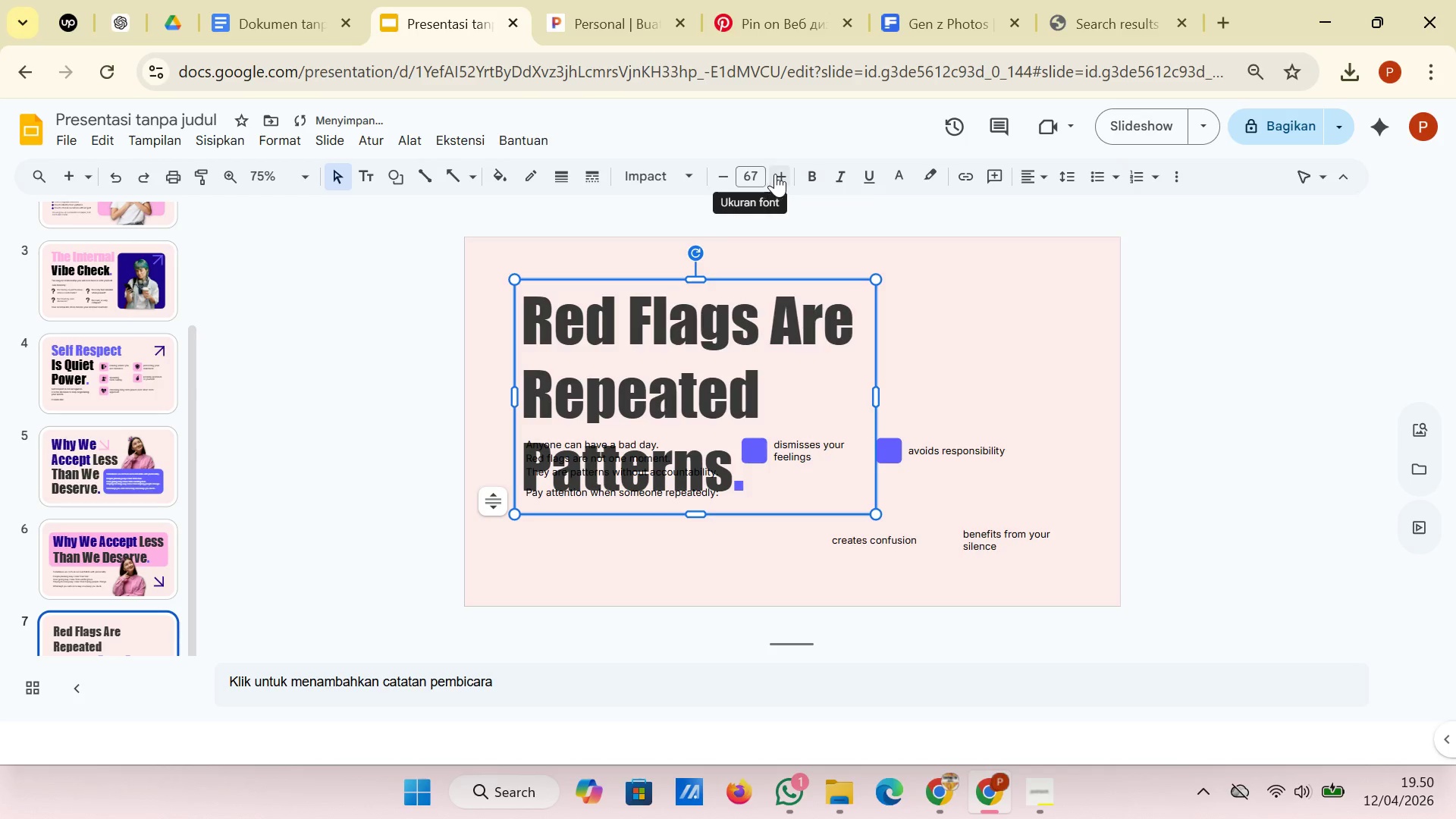 
double_click([777, 174])
 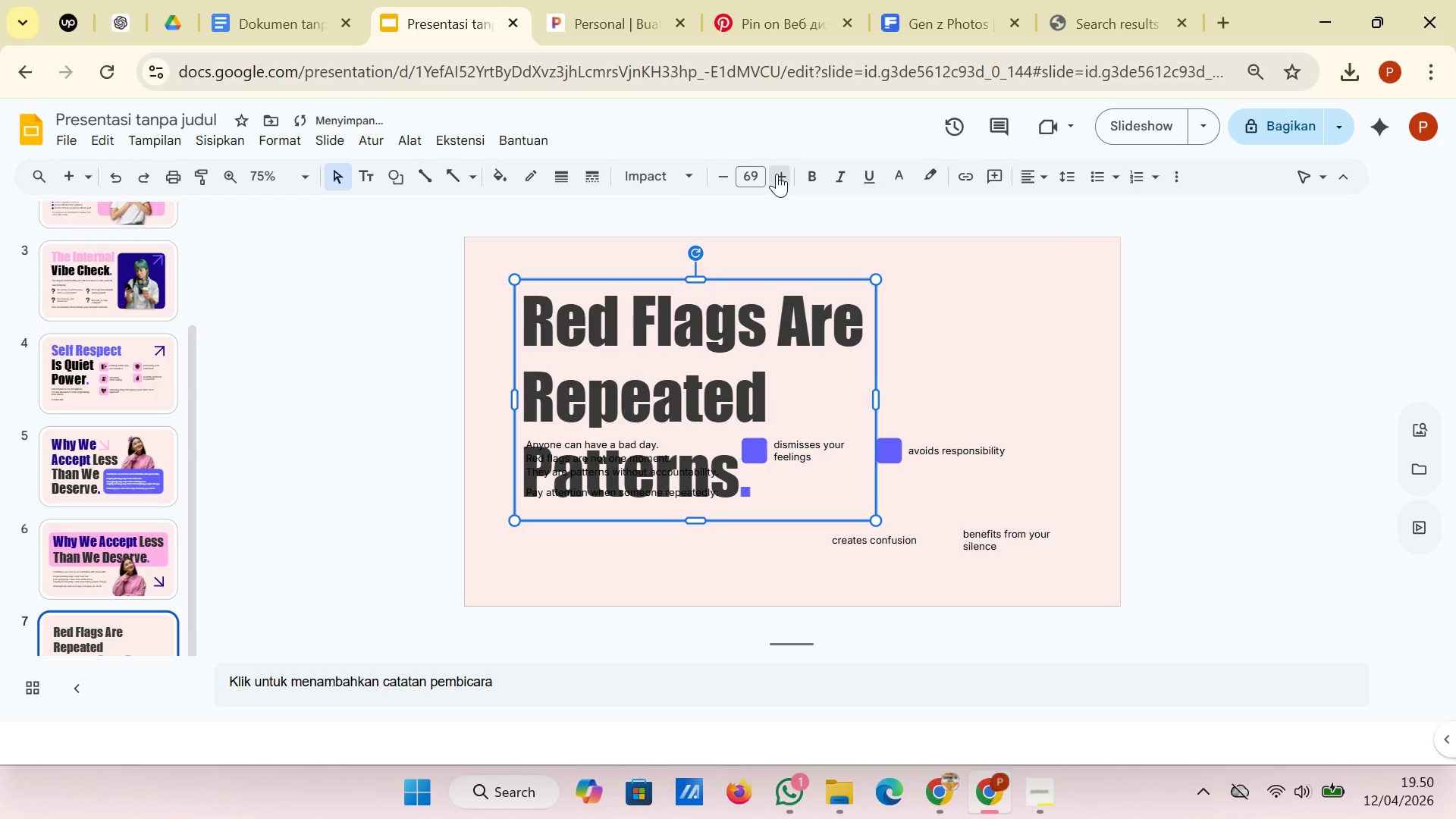 
triple_click([777, 174])
 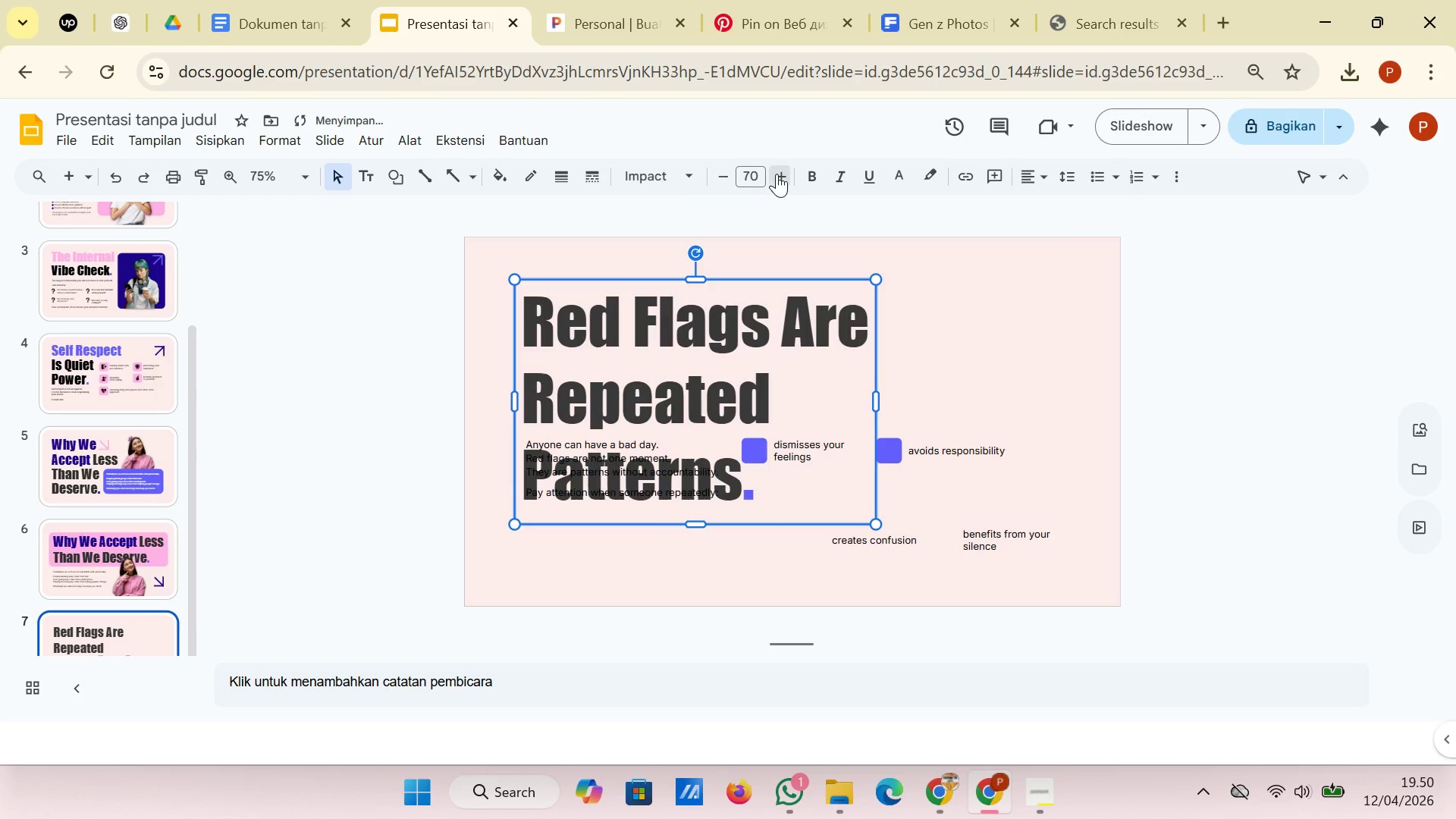 
triple_click([777, 174])
 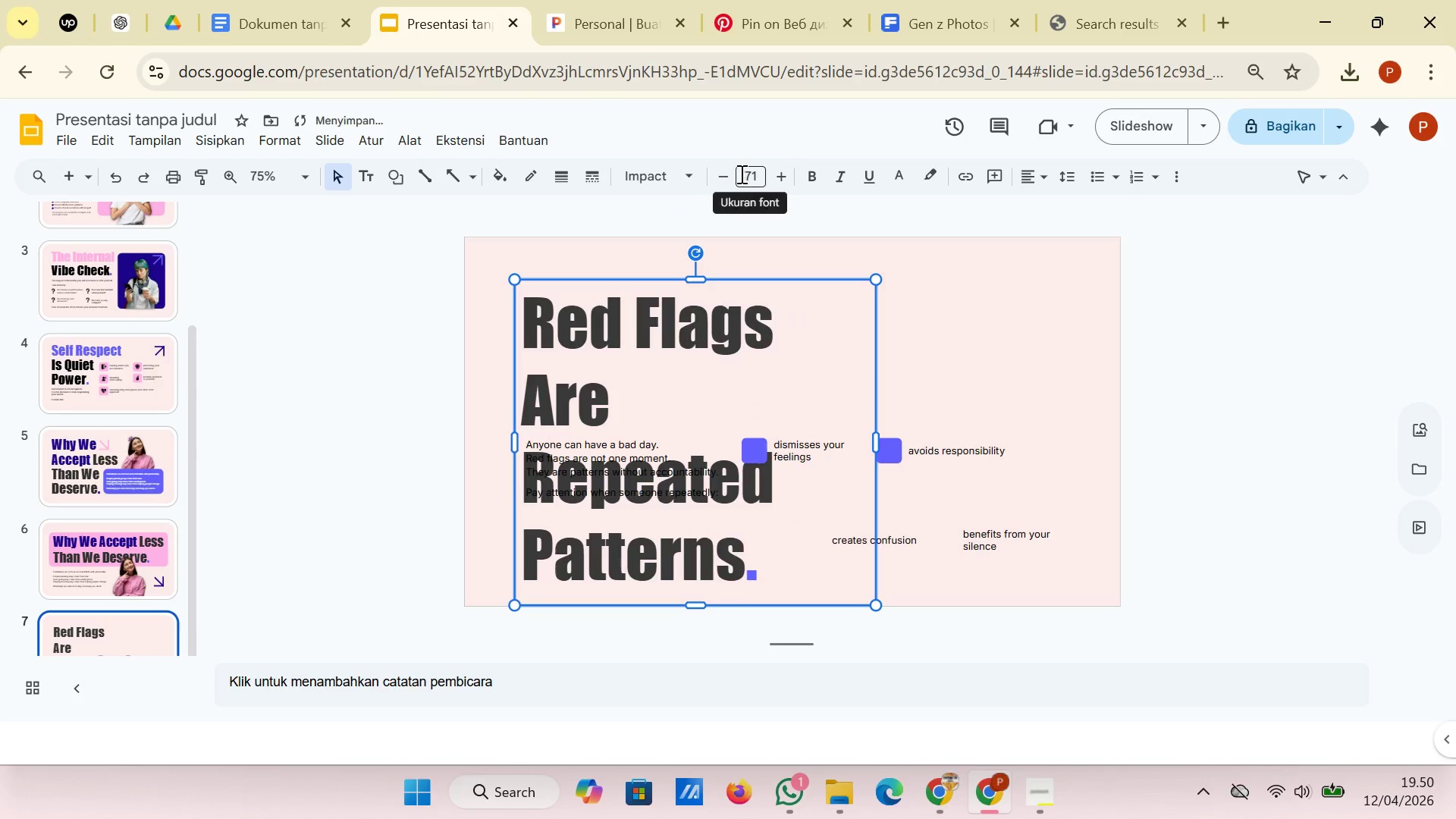 
left_click([720, 174])
 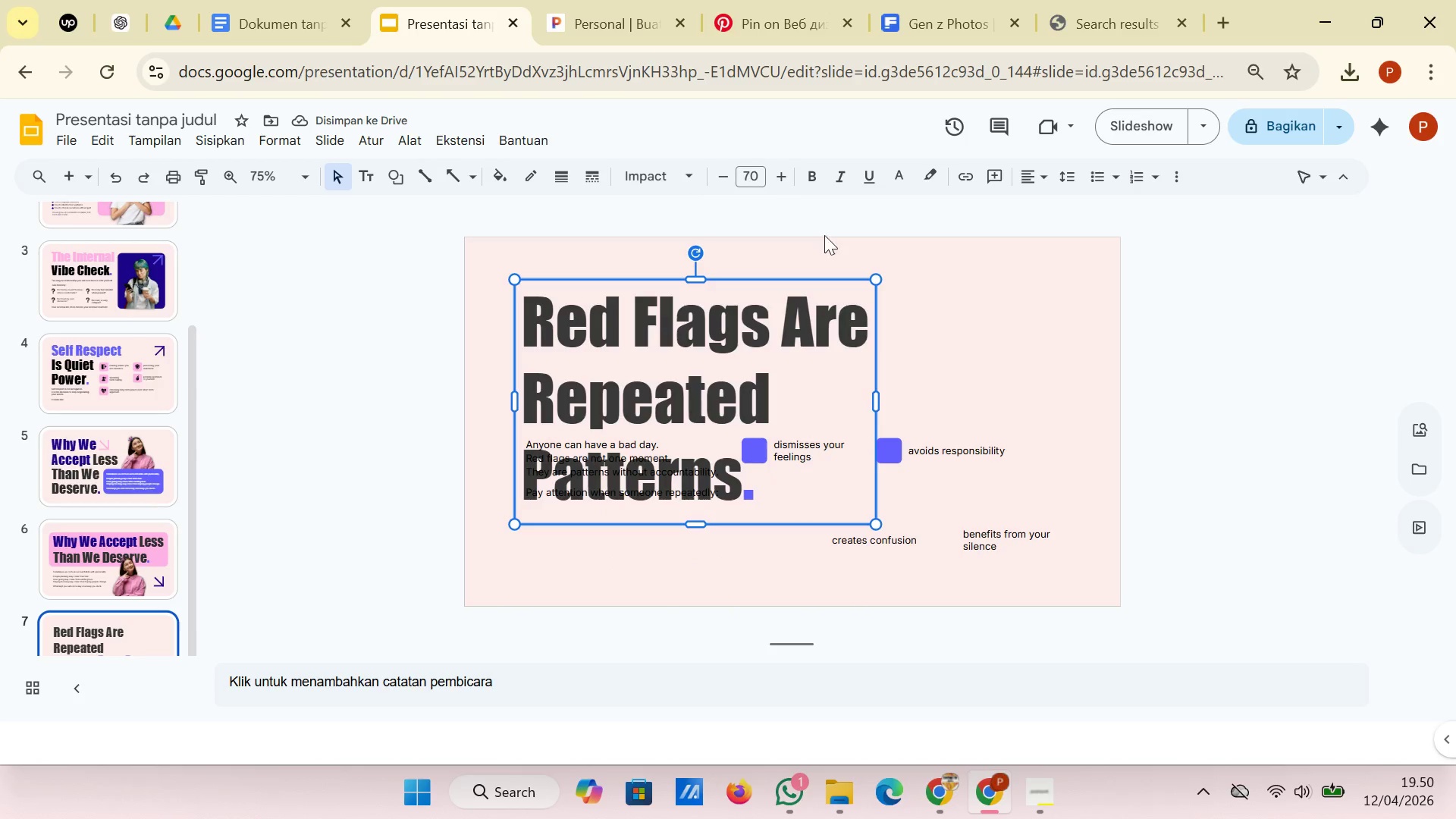 
wait(6.88)
 